 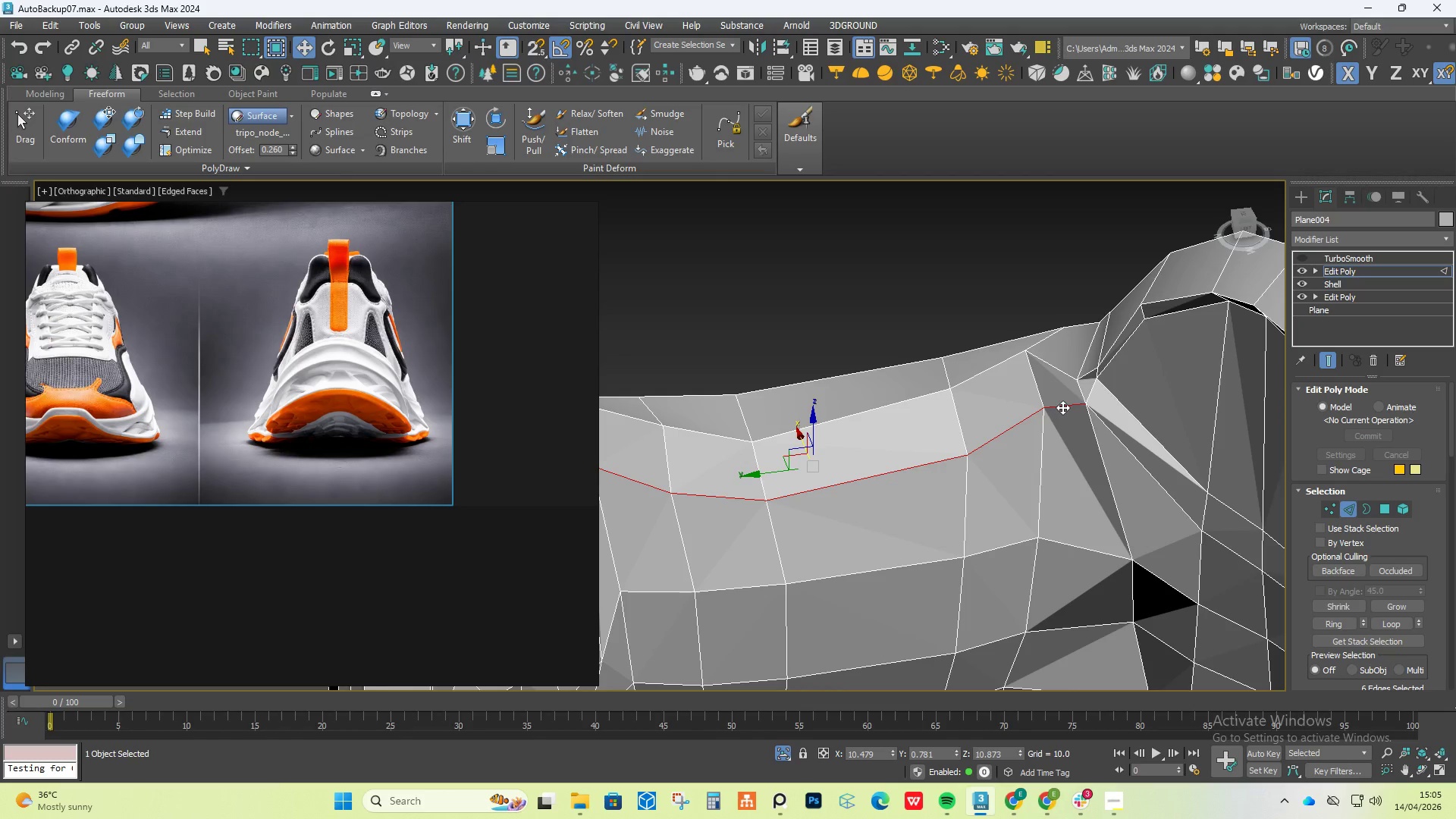 
hold_key(key=ControlLeft, duration=0.72)
double_click([1112, 428])
 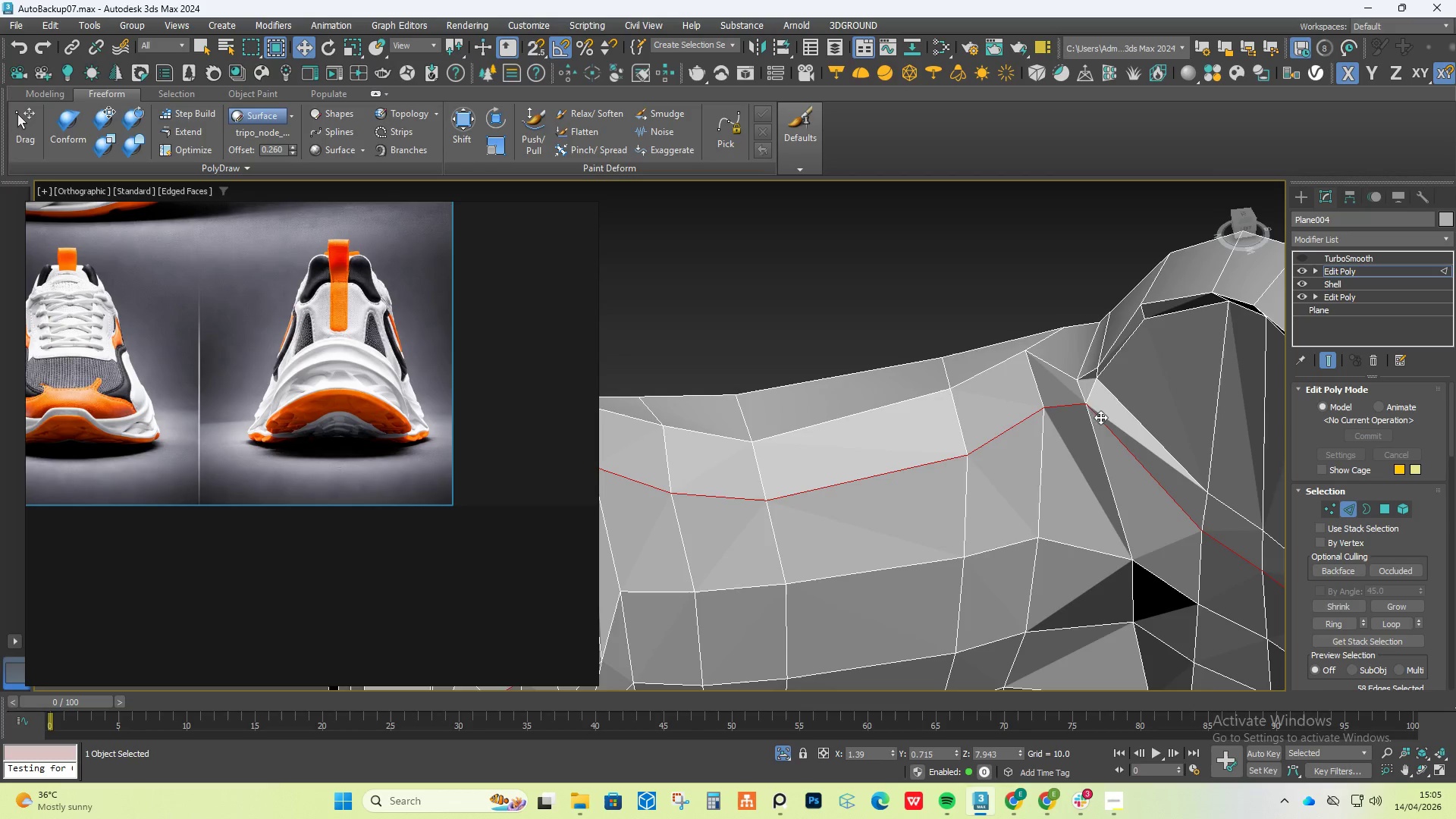 
hold_key(key=AltLeft, duration=0.78)
 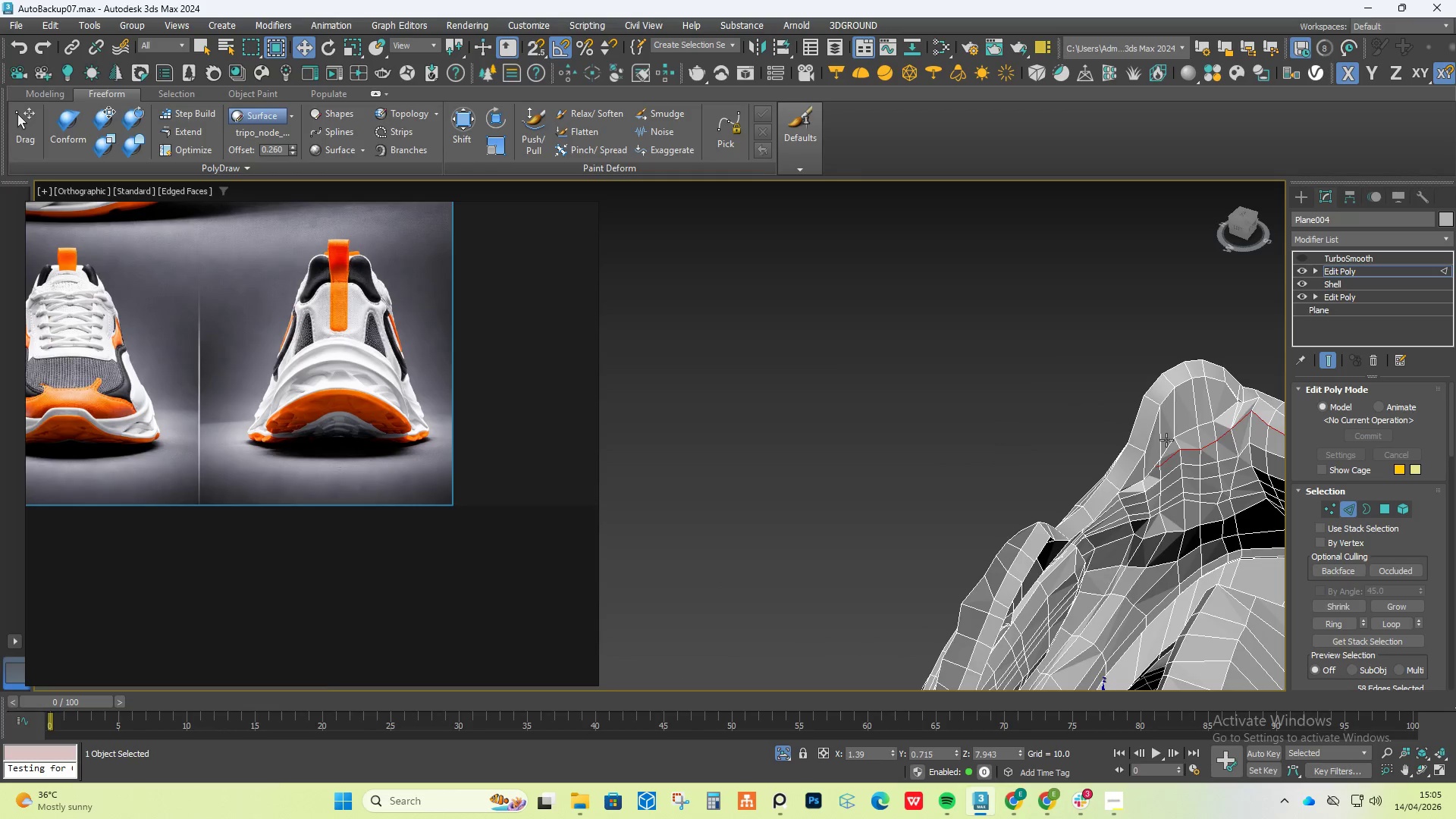 
scroll: coordinate [1078, 407], scroll_direction: down, amount: 4.0
 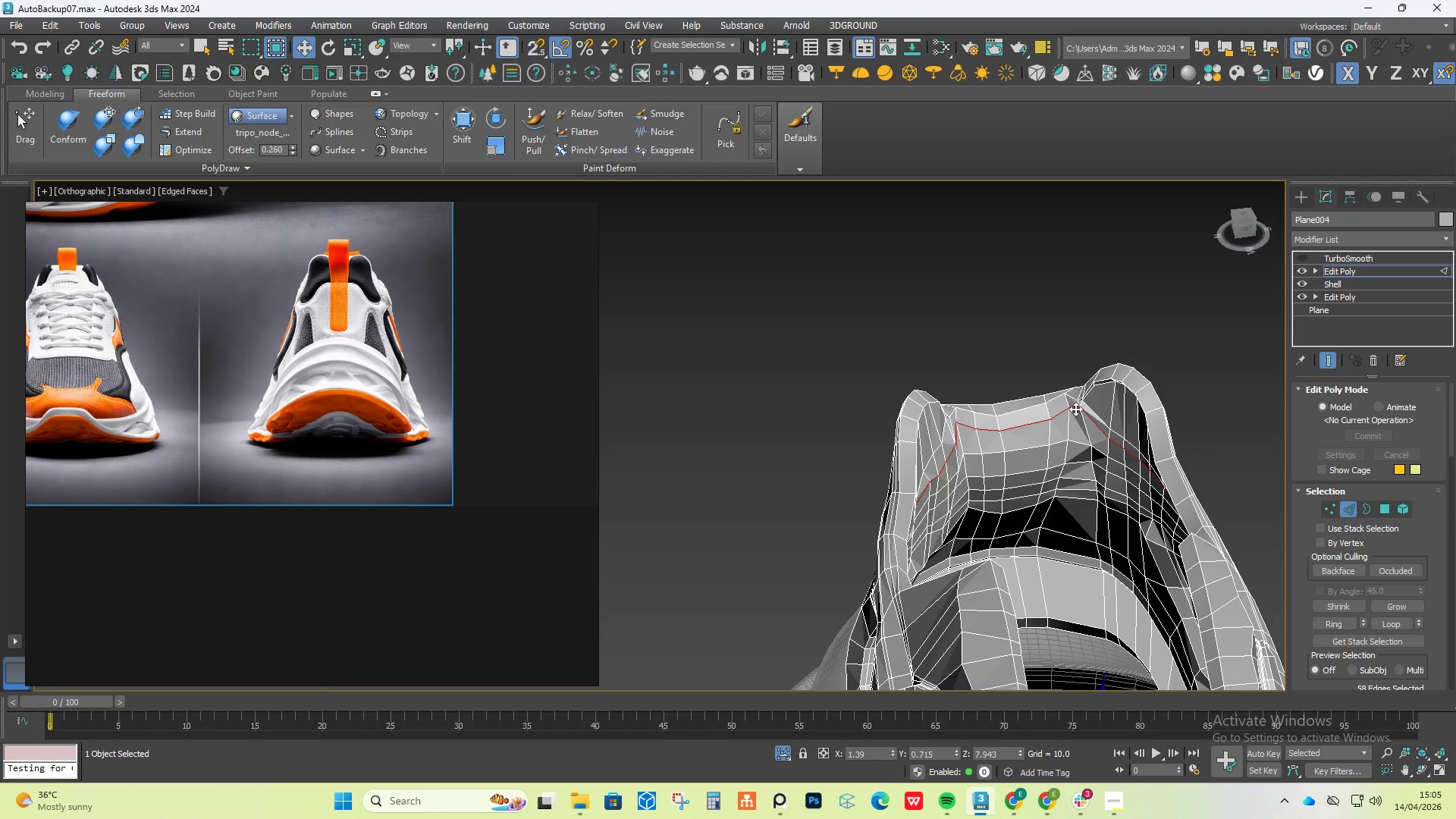 
scroll: coordinate [1172, 438], scroll_direction: up, amount: 1.0
 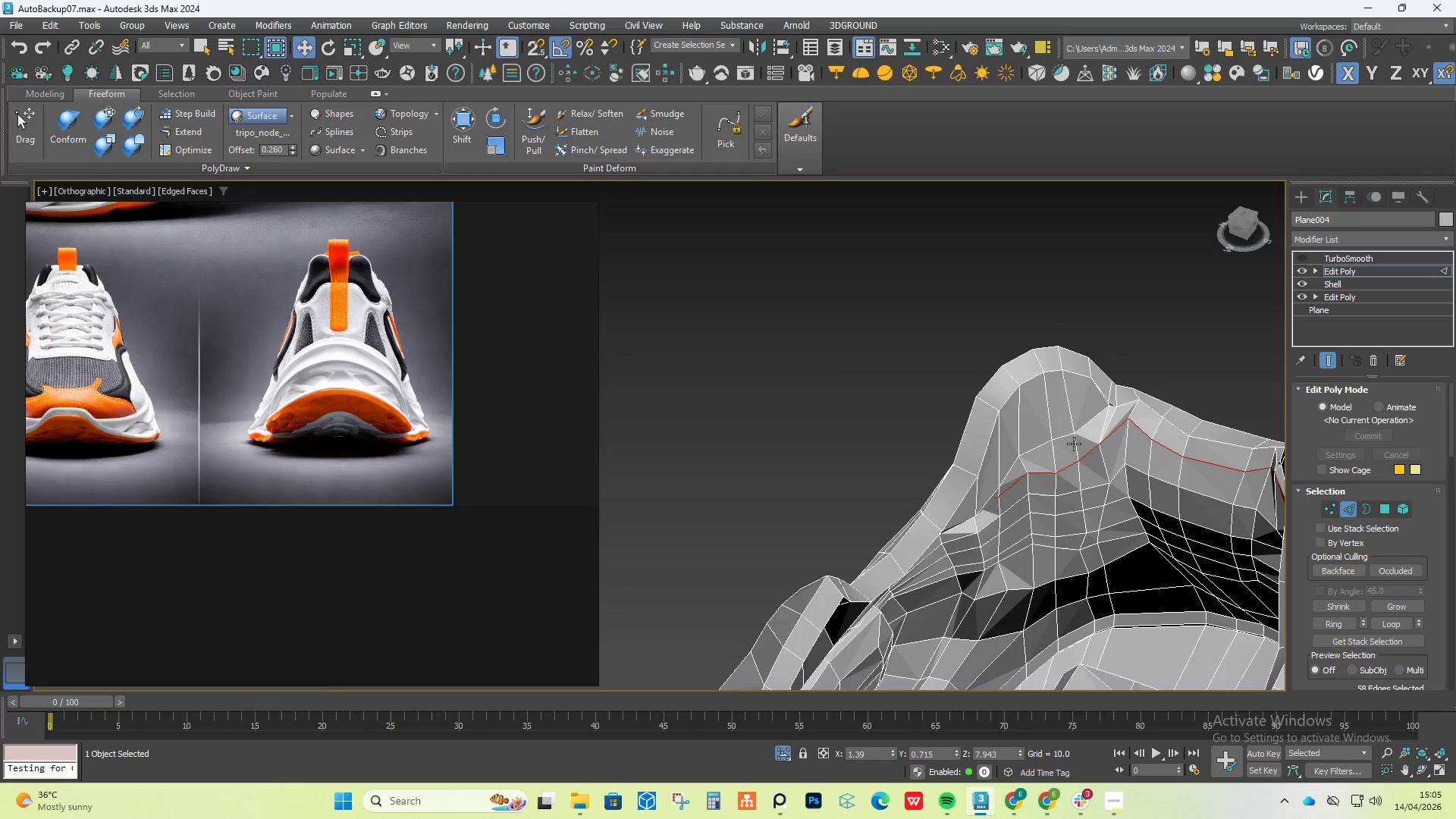 
key(Control+Backspace)
 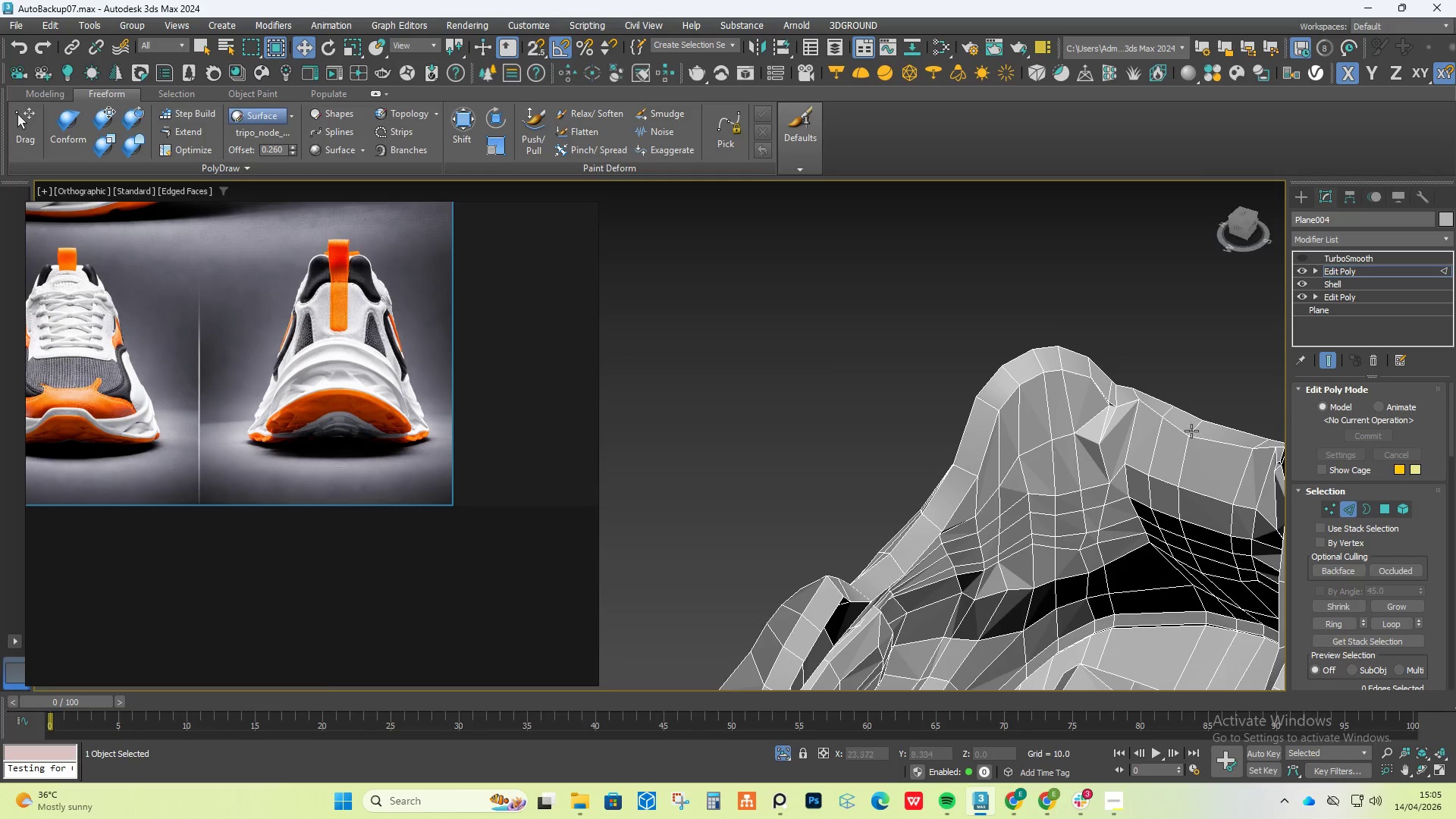 
scroll: coordinate [1088, 427], scroll_direction: up, amount: 6.0
 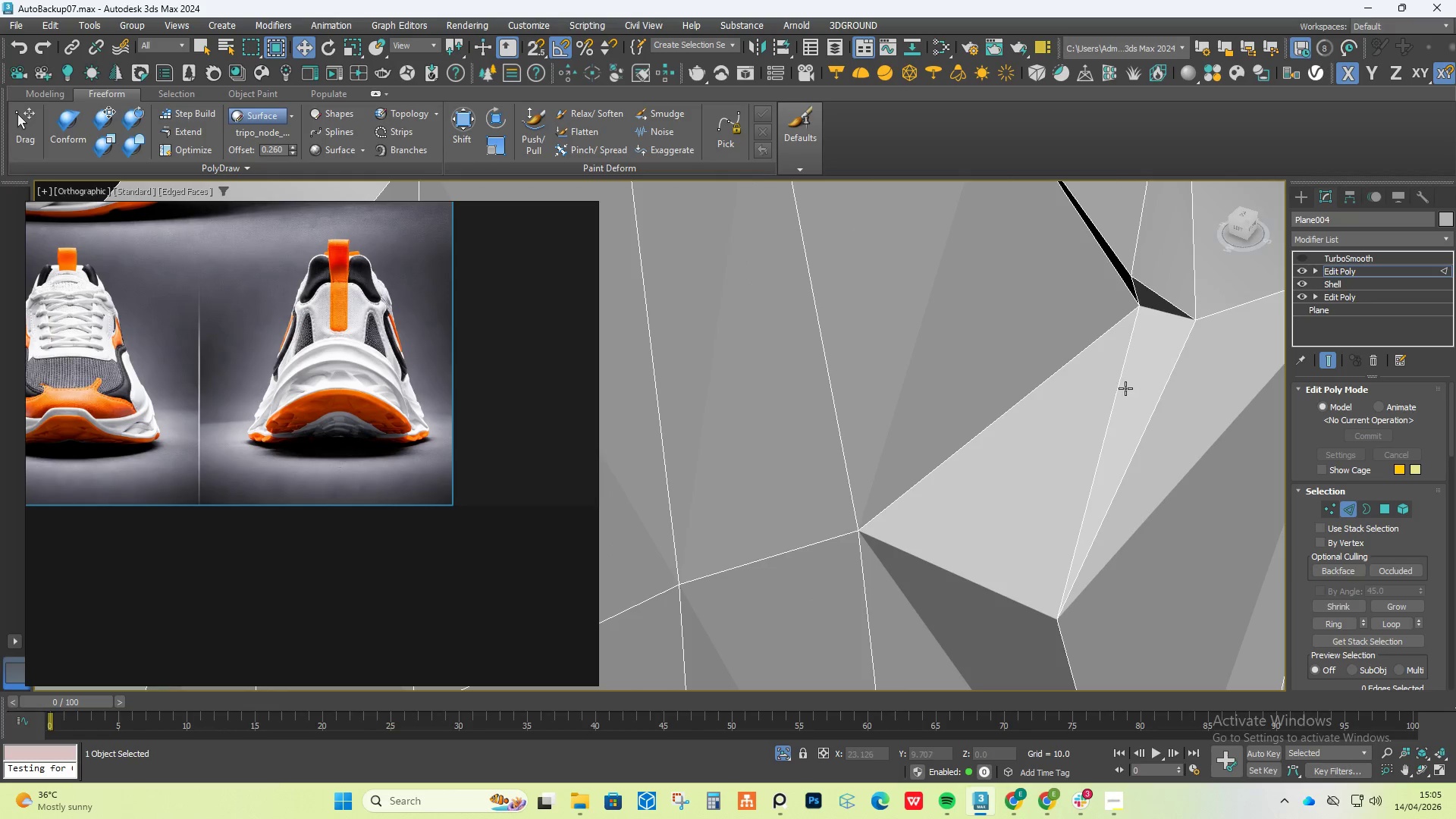 
double_click([1125, 388])
 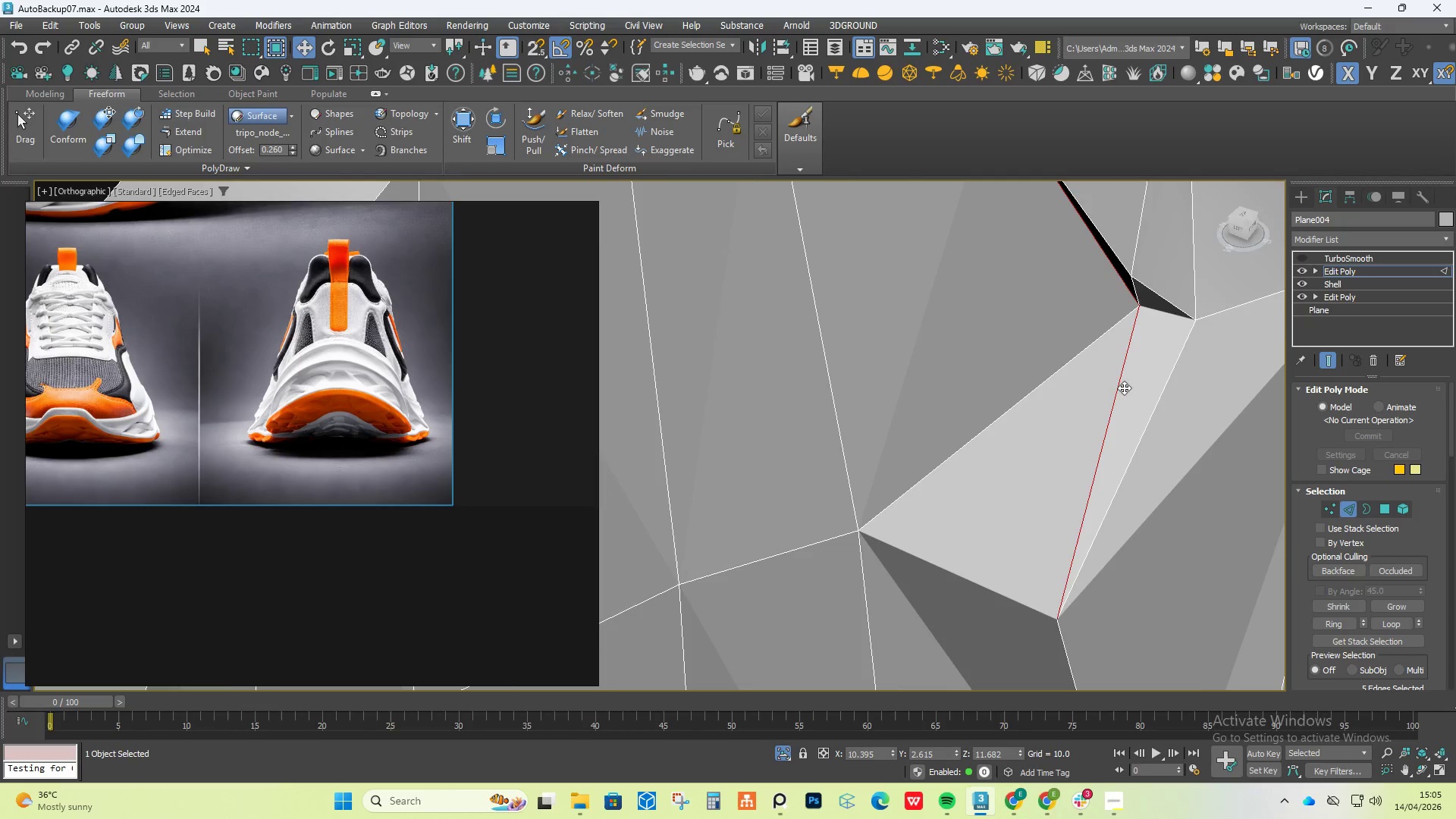 
scroll: coordinate [1119, 388], scroll_direction: down, amount: 3.0
 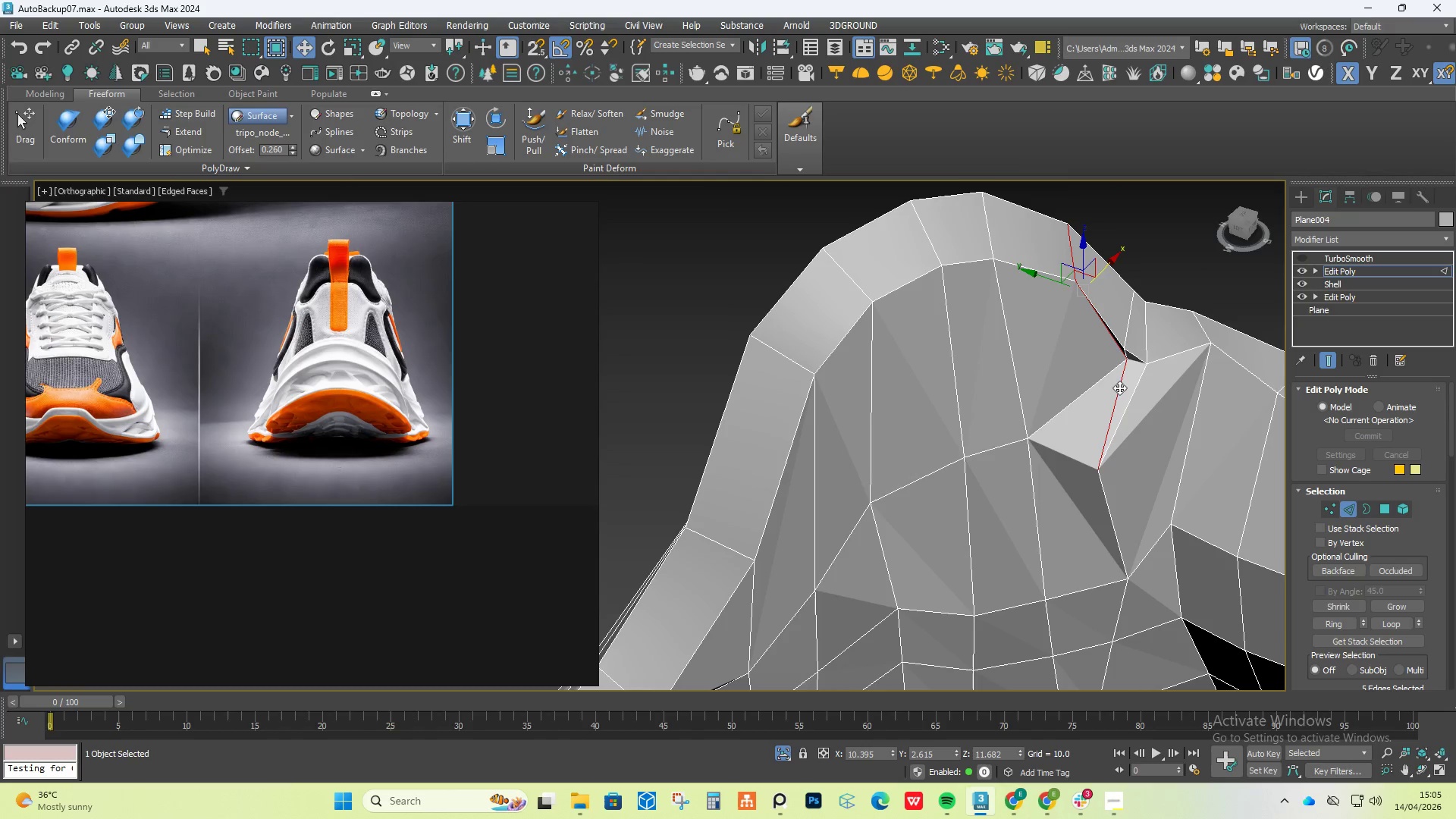 
key(Control+Backspace)
 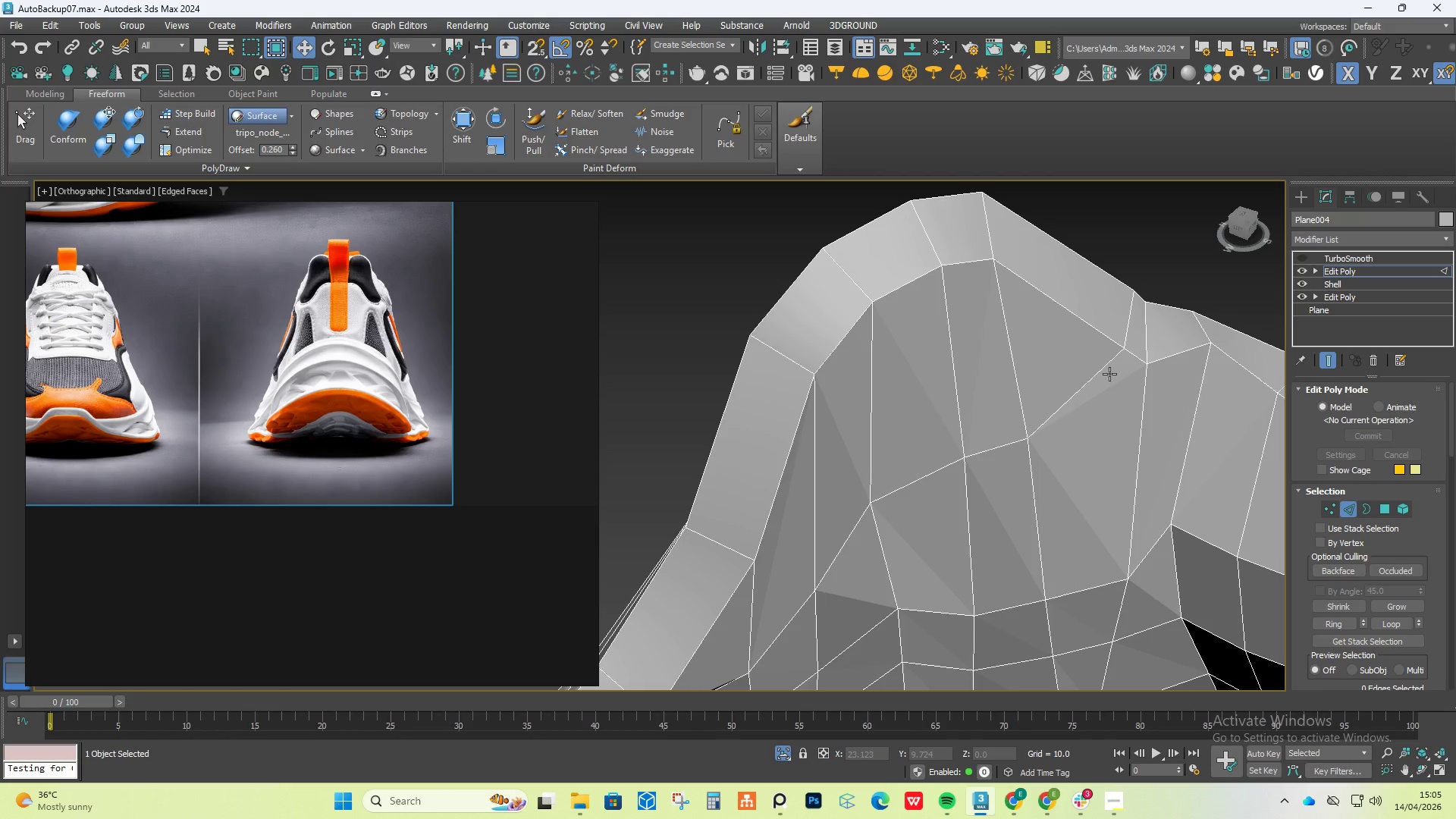 
scroll: coordinate [1219, 399], scroll_direction: down, amount: 3.0
 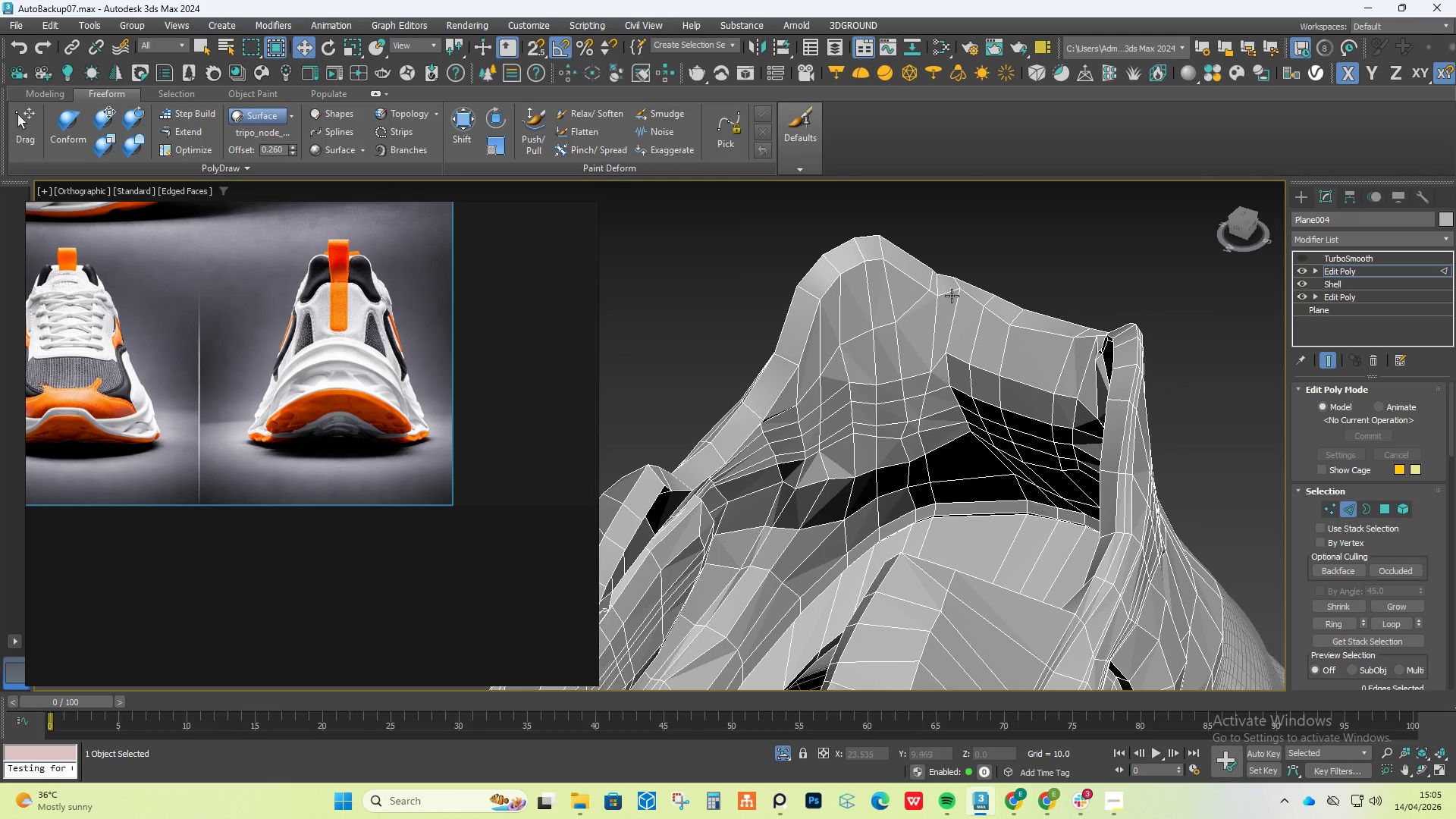 
hold_key(key=AltLeft, duration=0.59)
 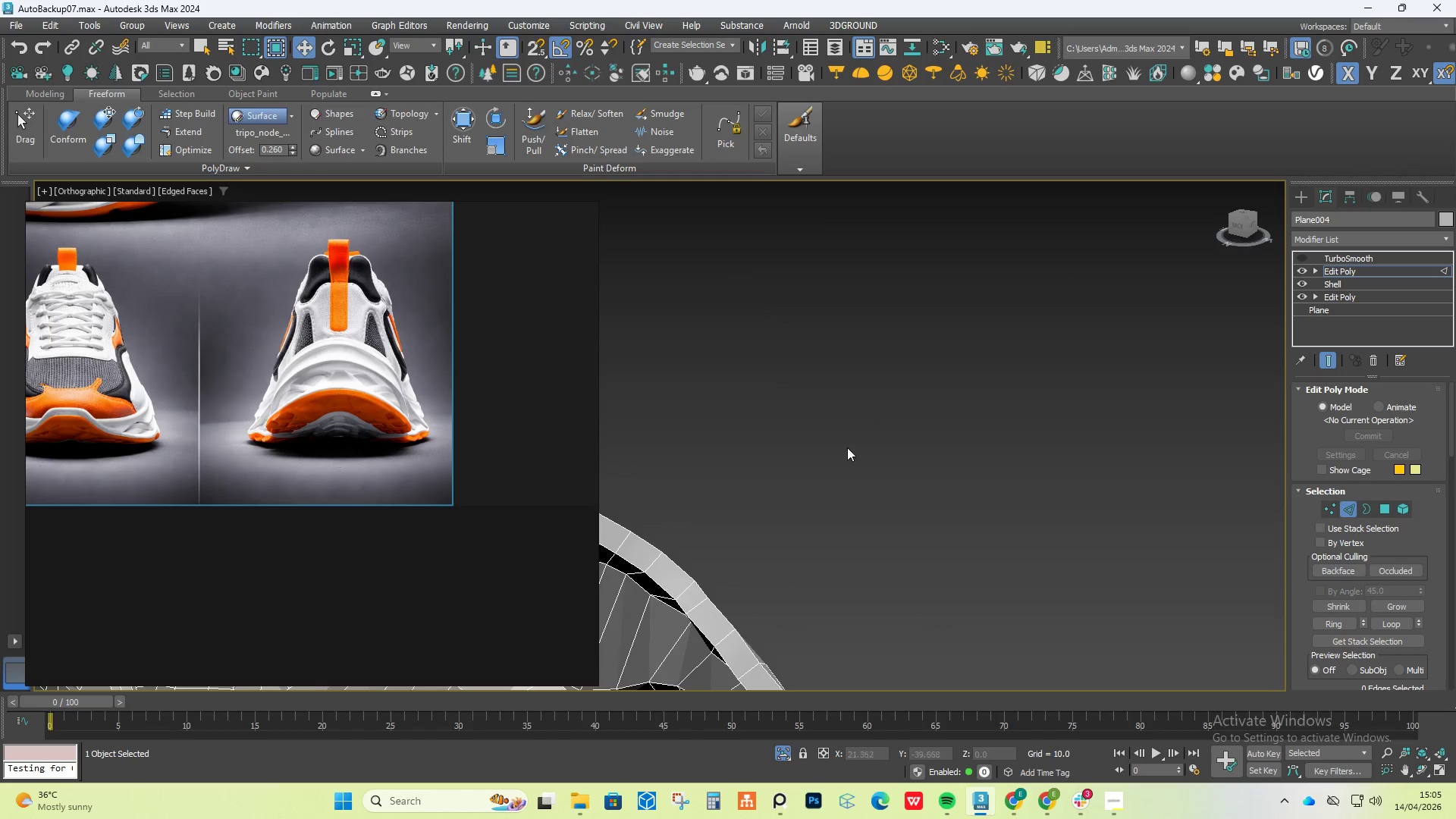 
hold_key(key=AltLeft, duration=0.47)
 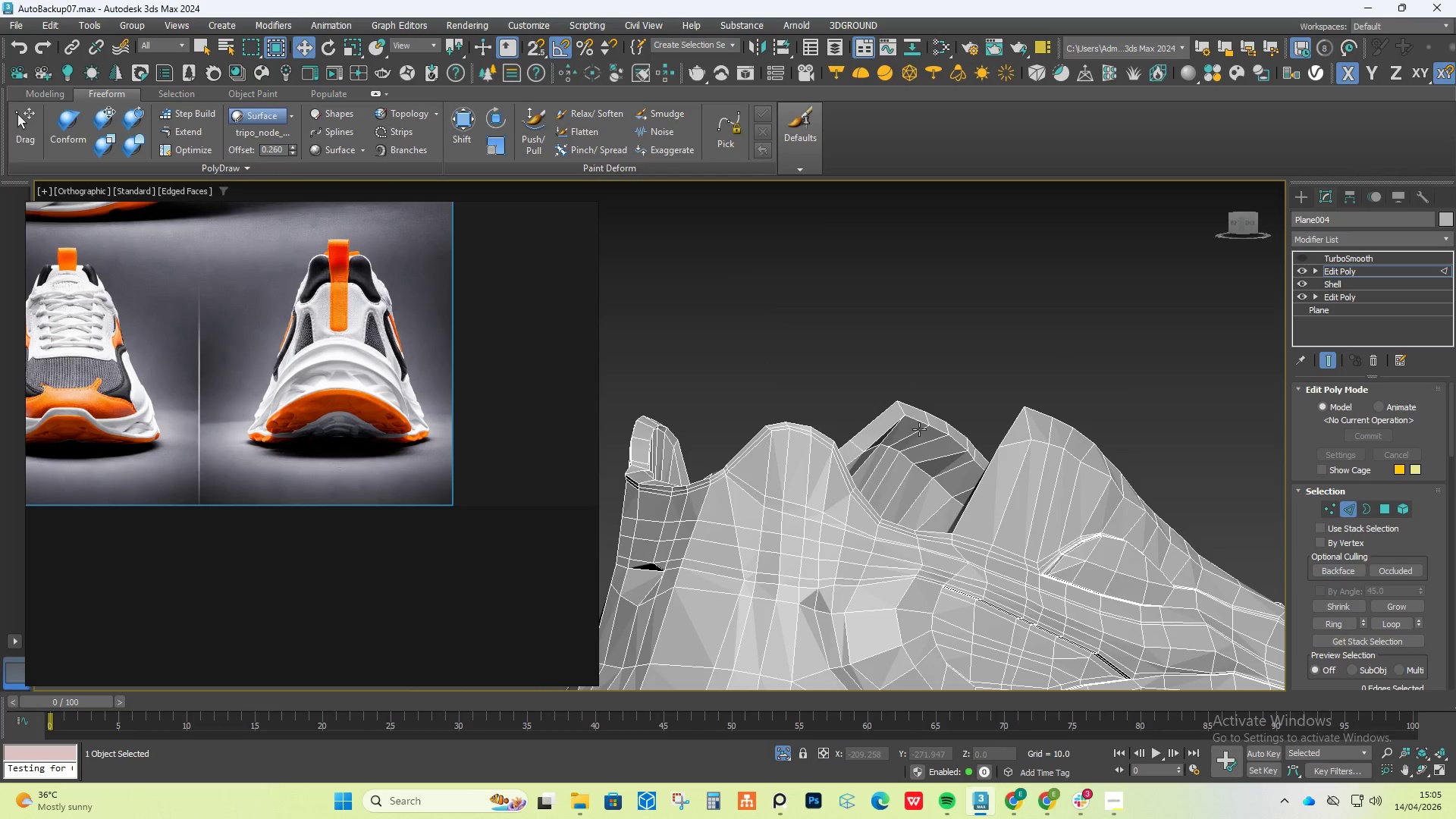 
scroll: coordinate [847, 446], scroll_direction: down, amount: 1.0
 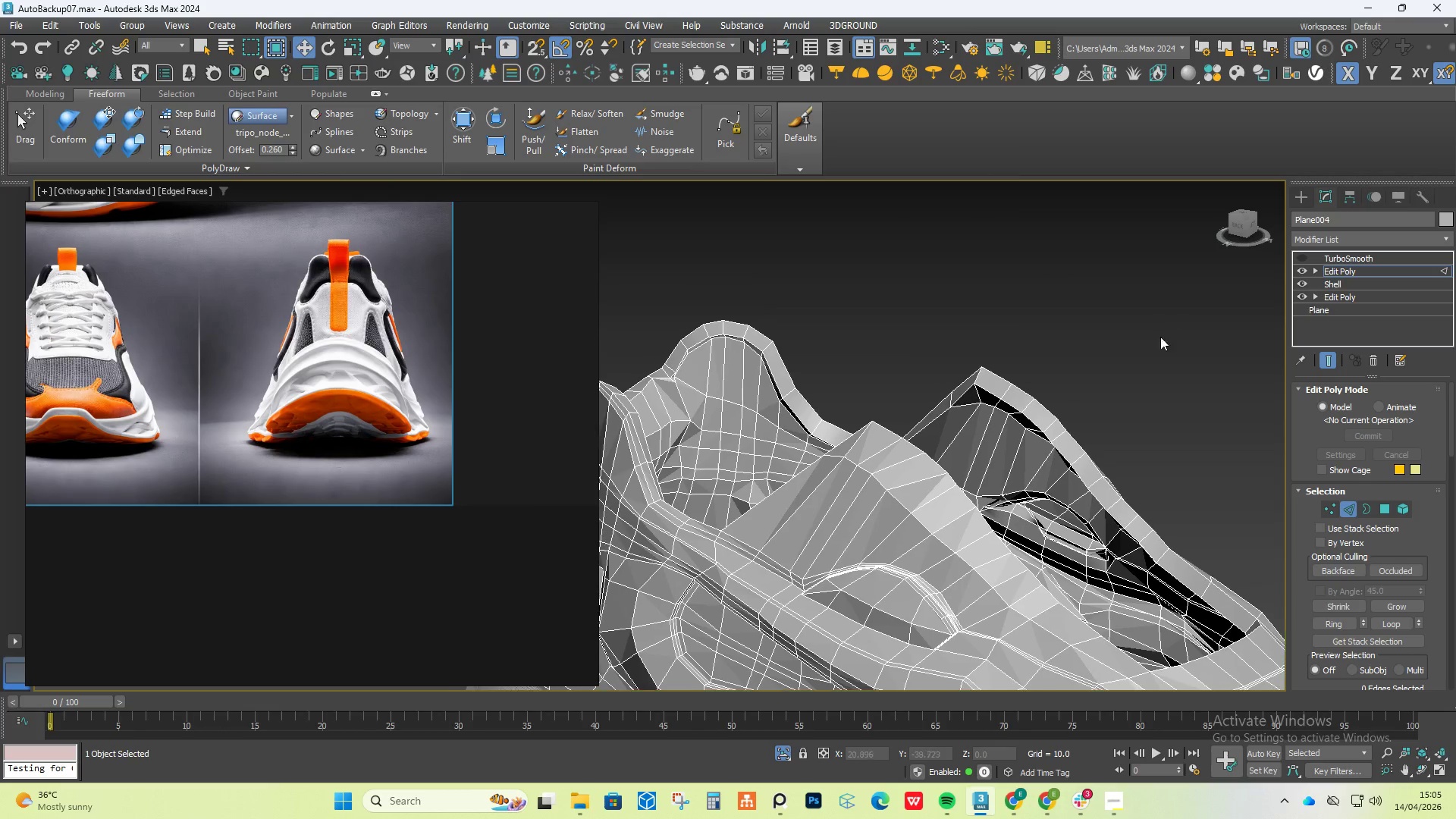 
key(Control+Z)
 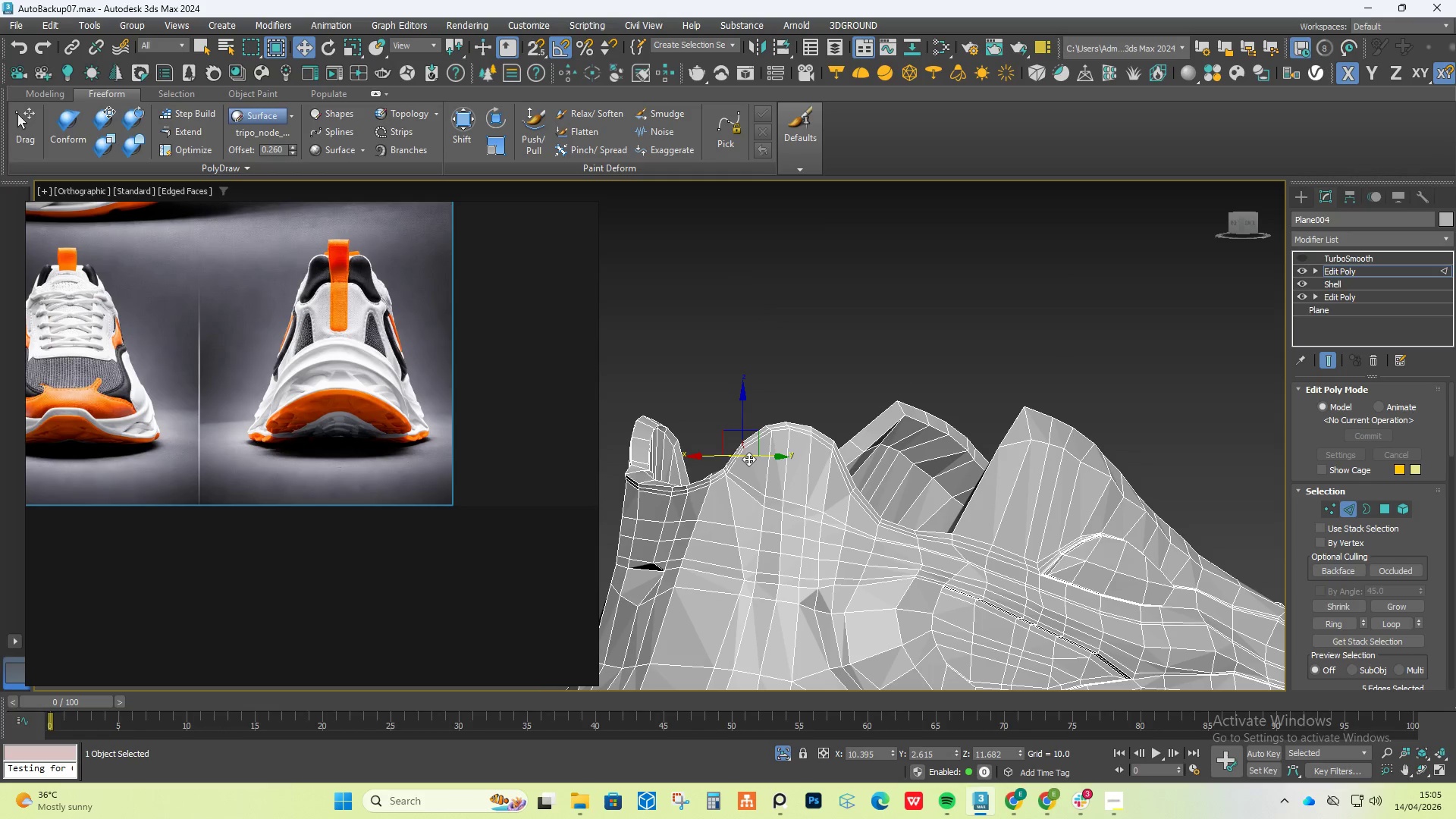 
key(Control+Y)
 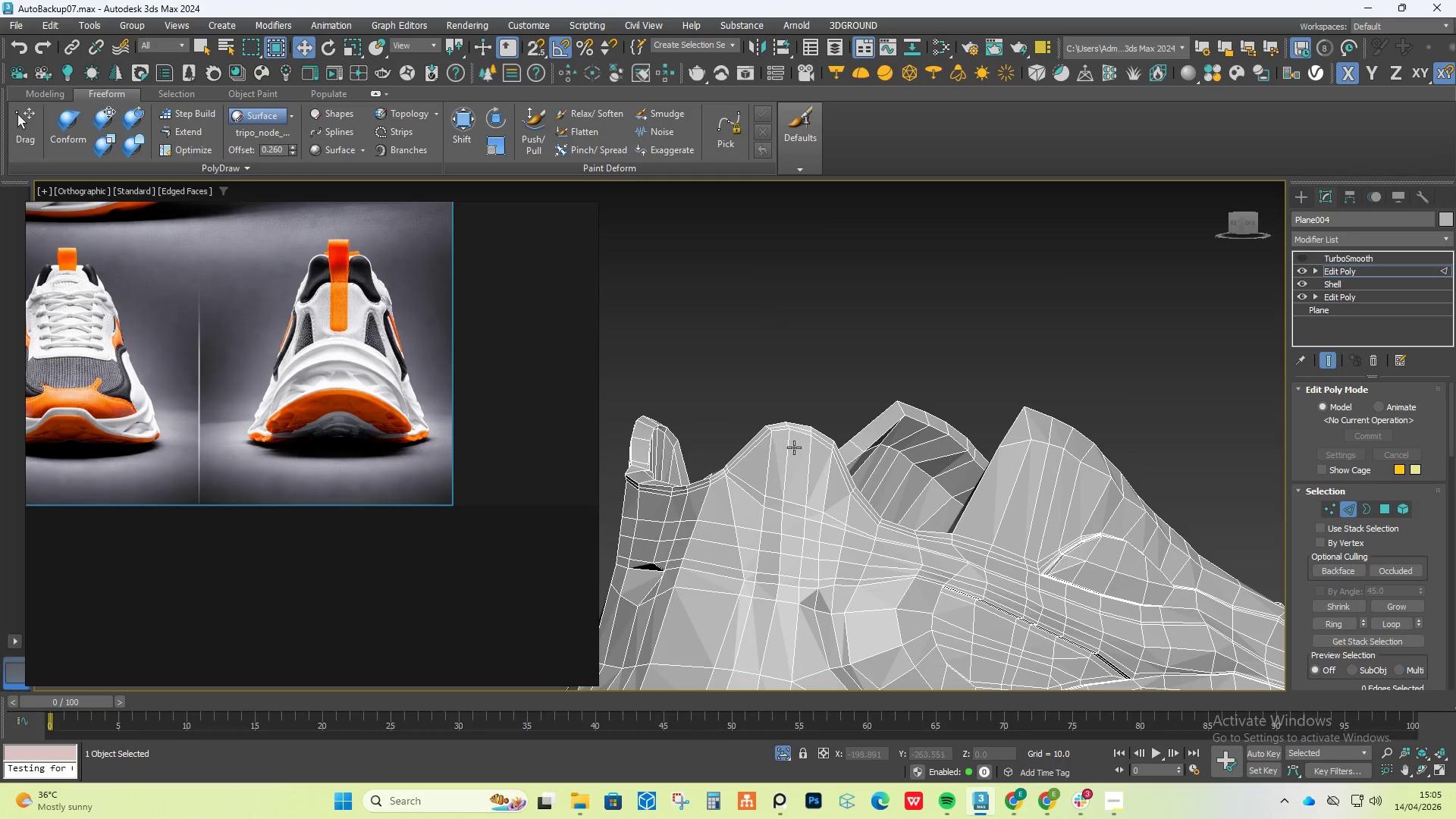 
hold_key(key=AltLeft, duration=0.73)
 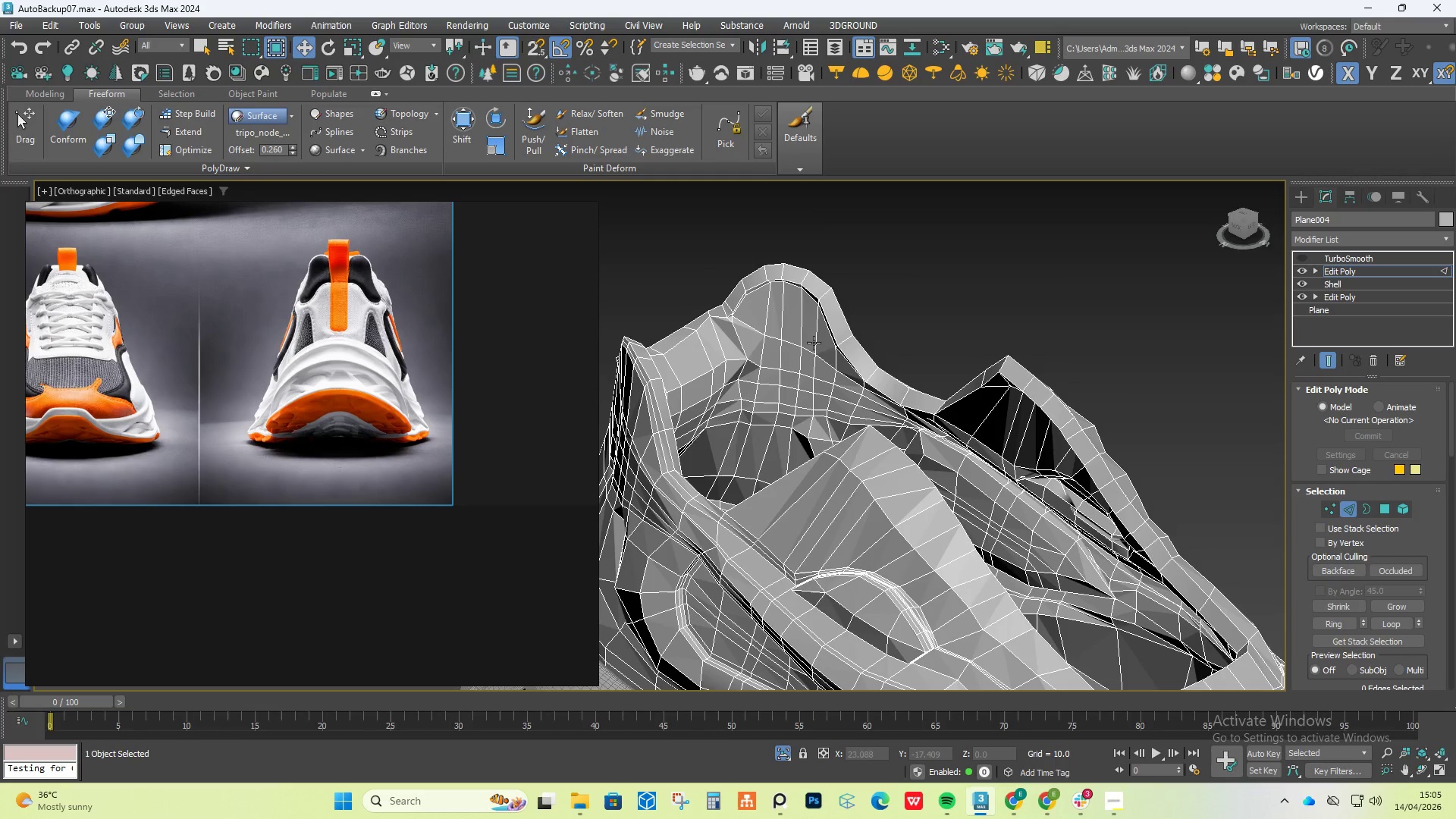 
hold_key(key=AltLeft, duration=0.61)
 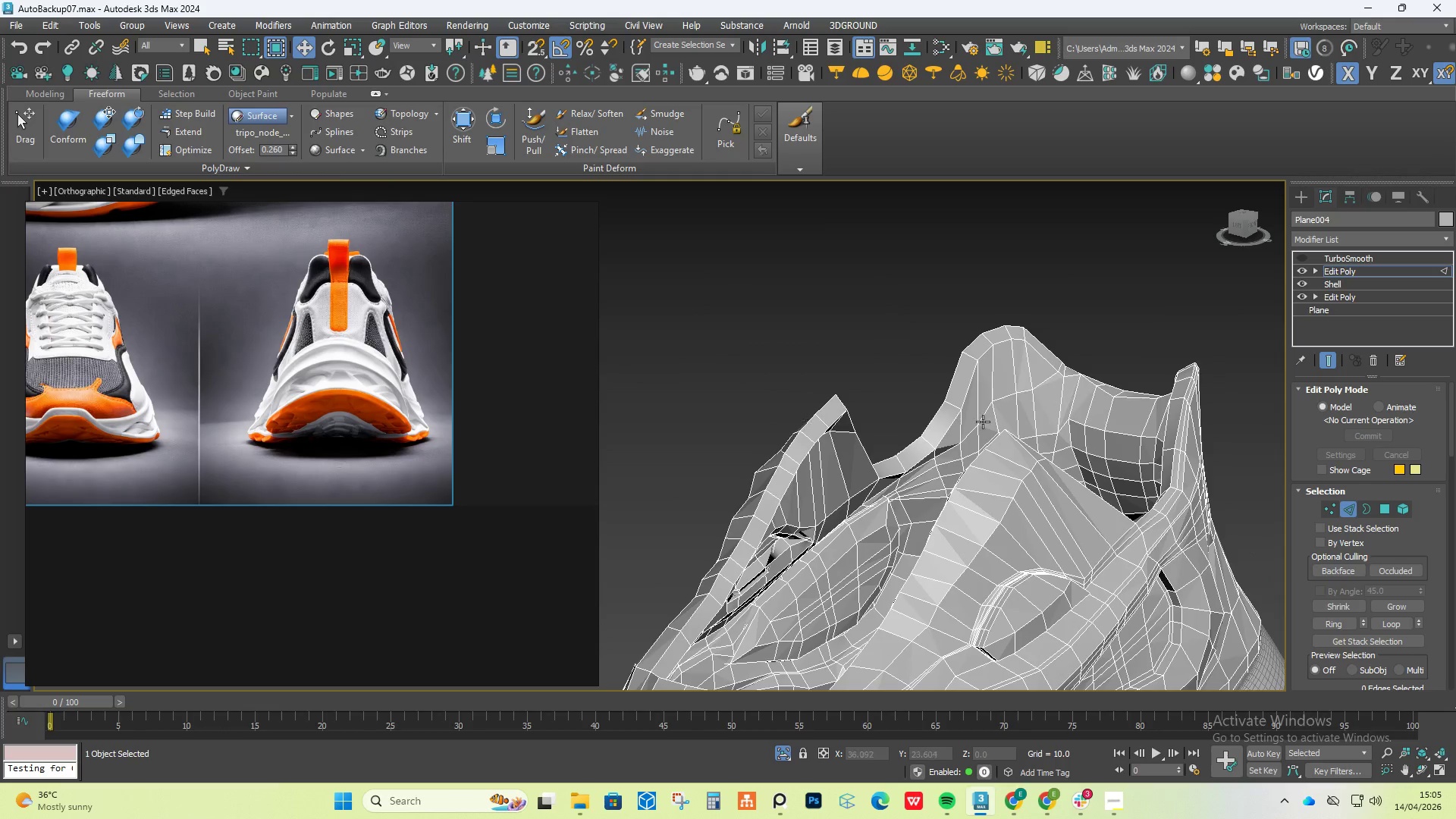 
hold_key(key=AltLeft, duration=0.64)
 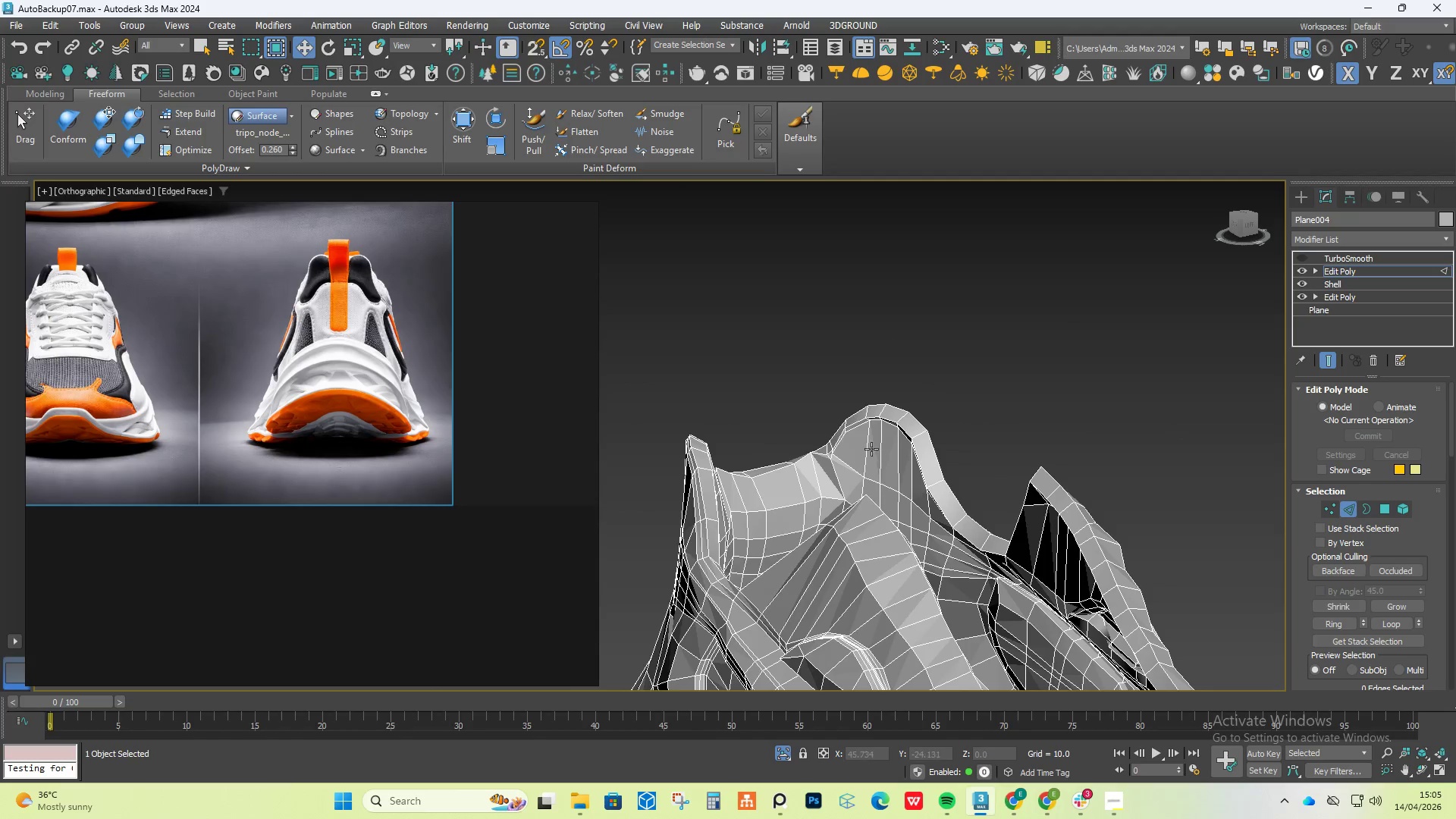 
scroll: coordinate [841, 438], scroll_direction: up, amount: 5.0
 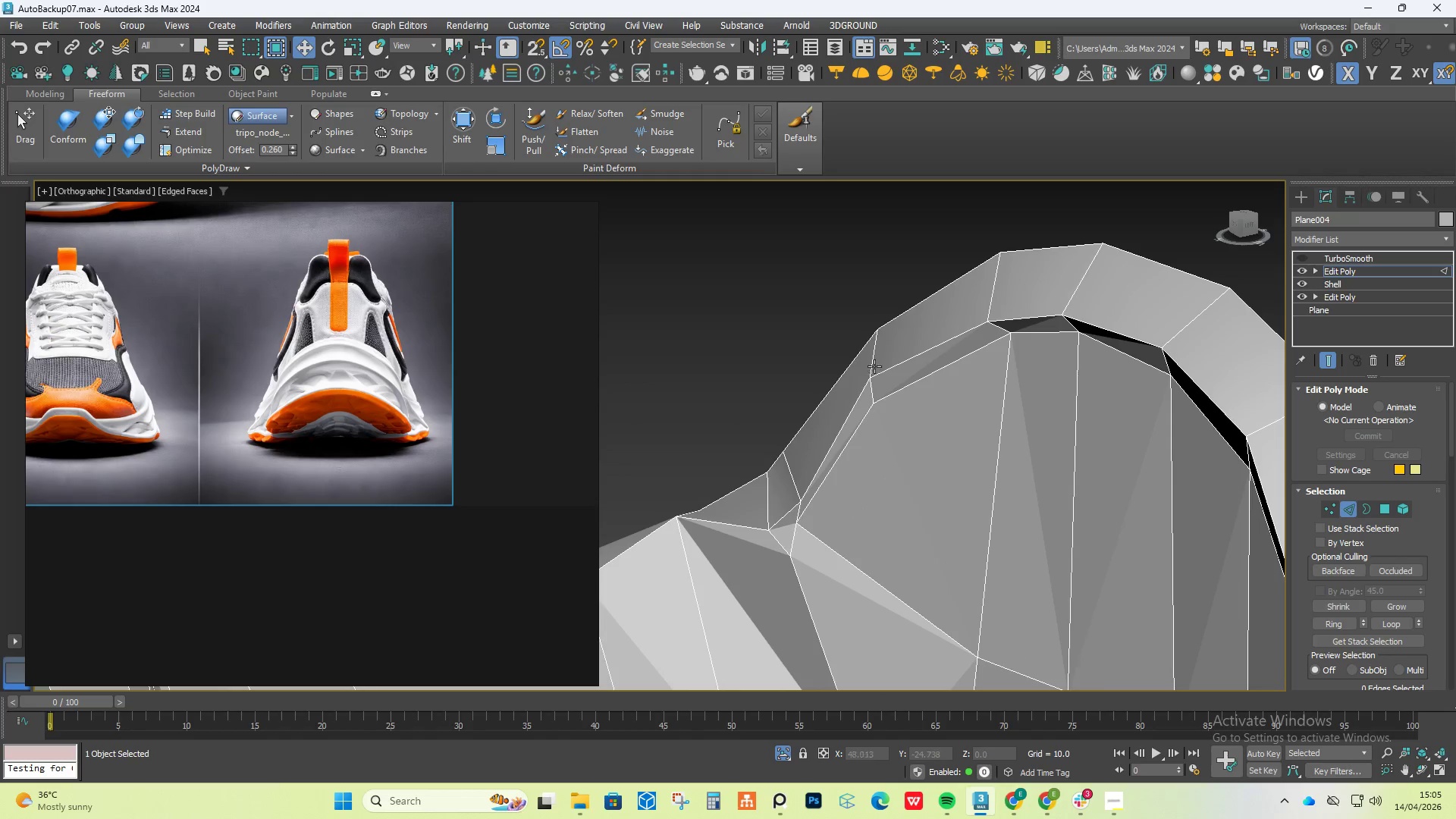 
double_click([874, 364])
 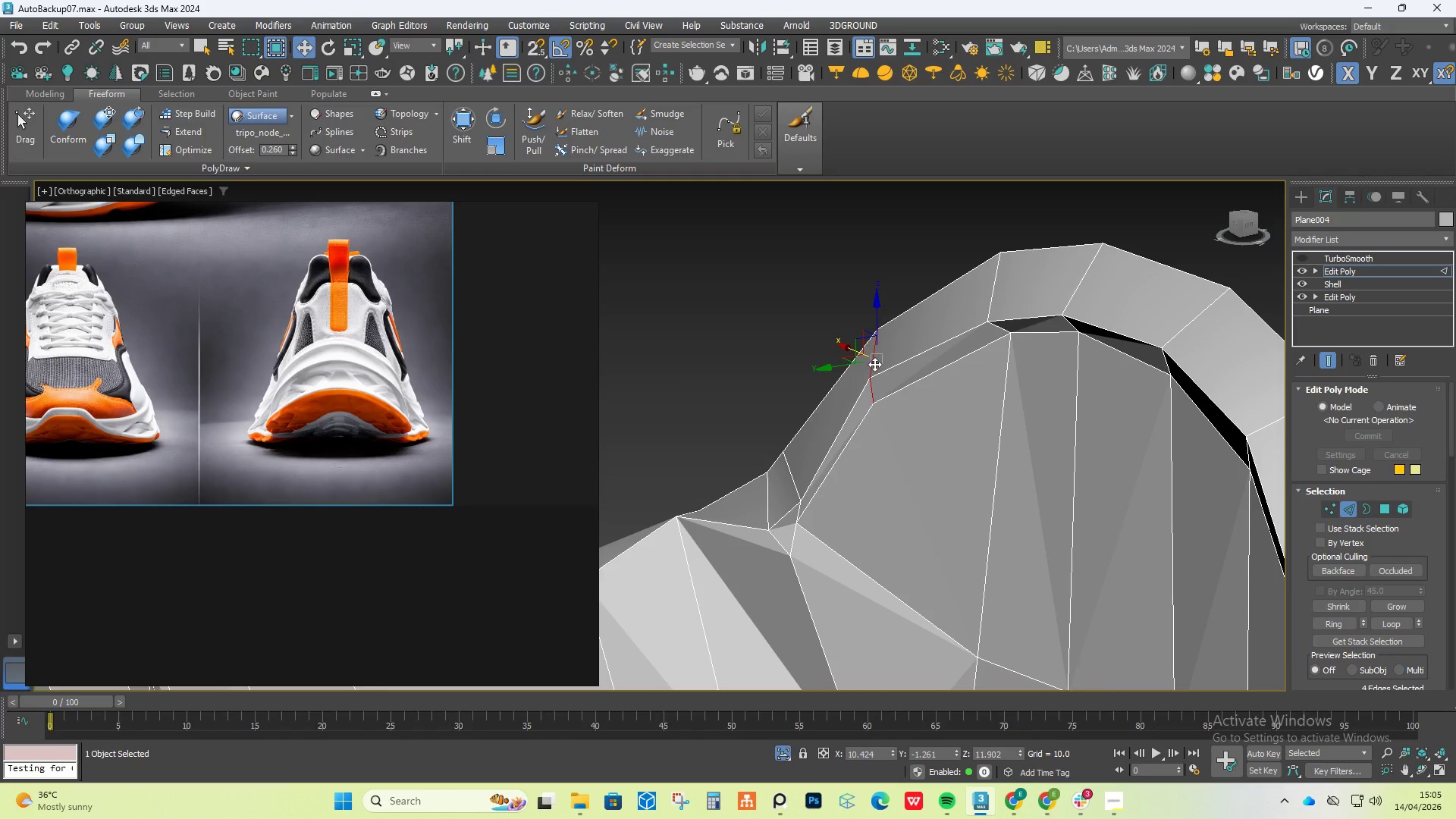 
key(Control+Backspace)
 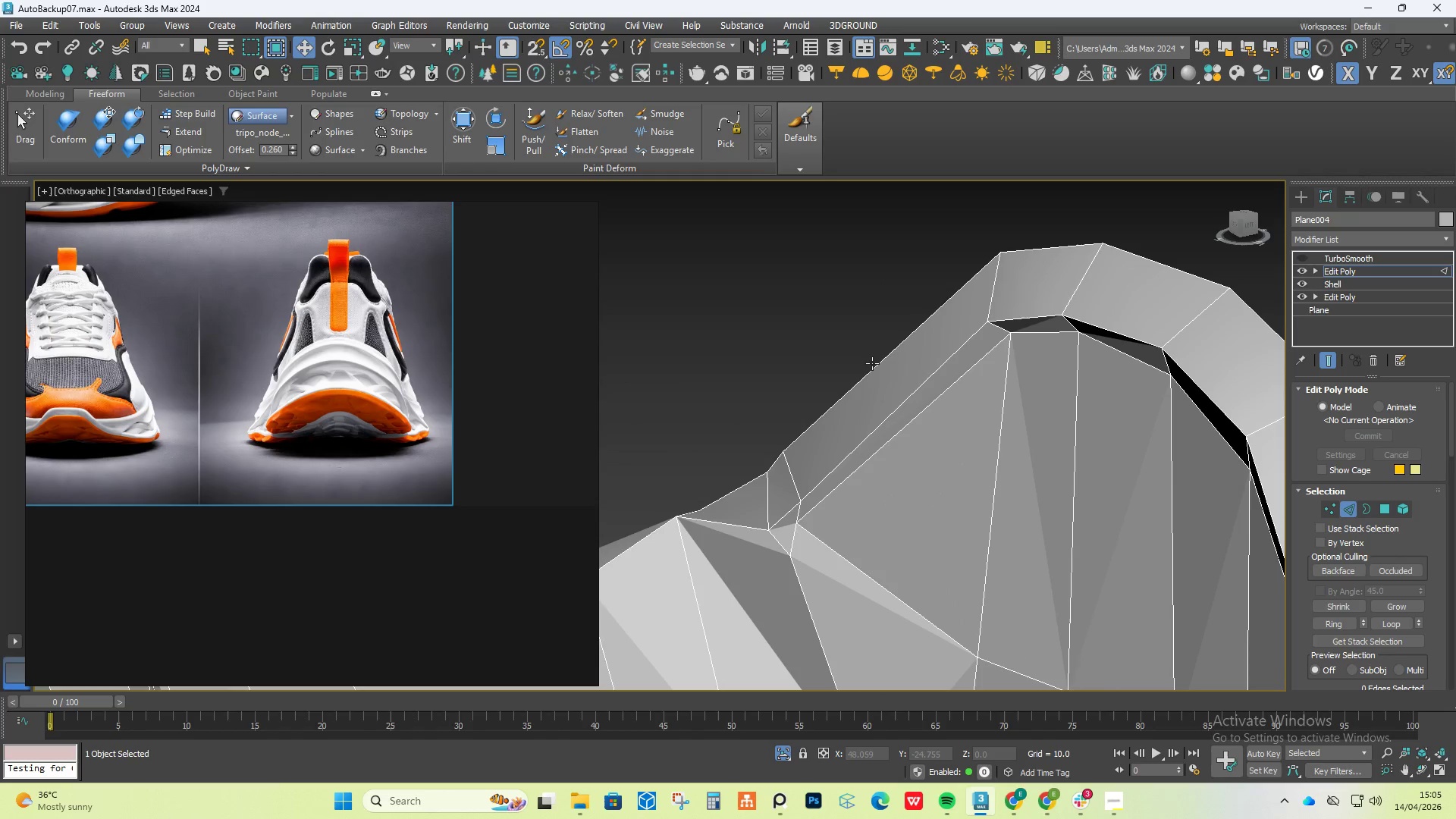 
hold_key(key=AltLeft, duration=0.84)
 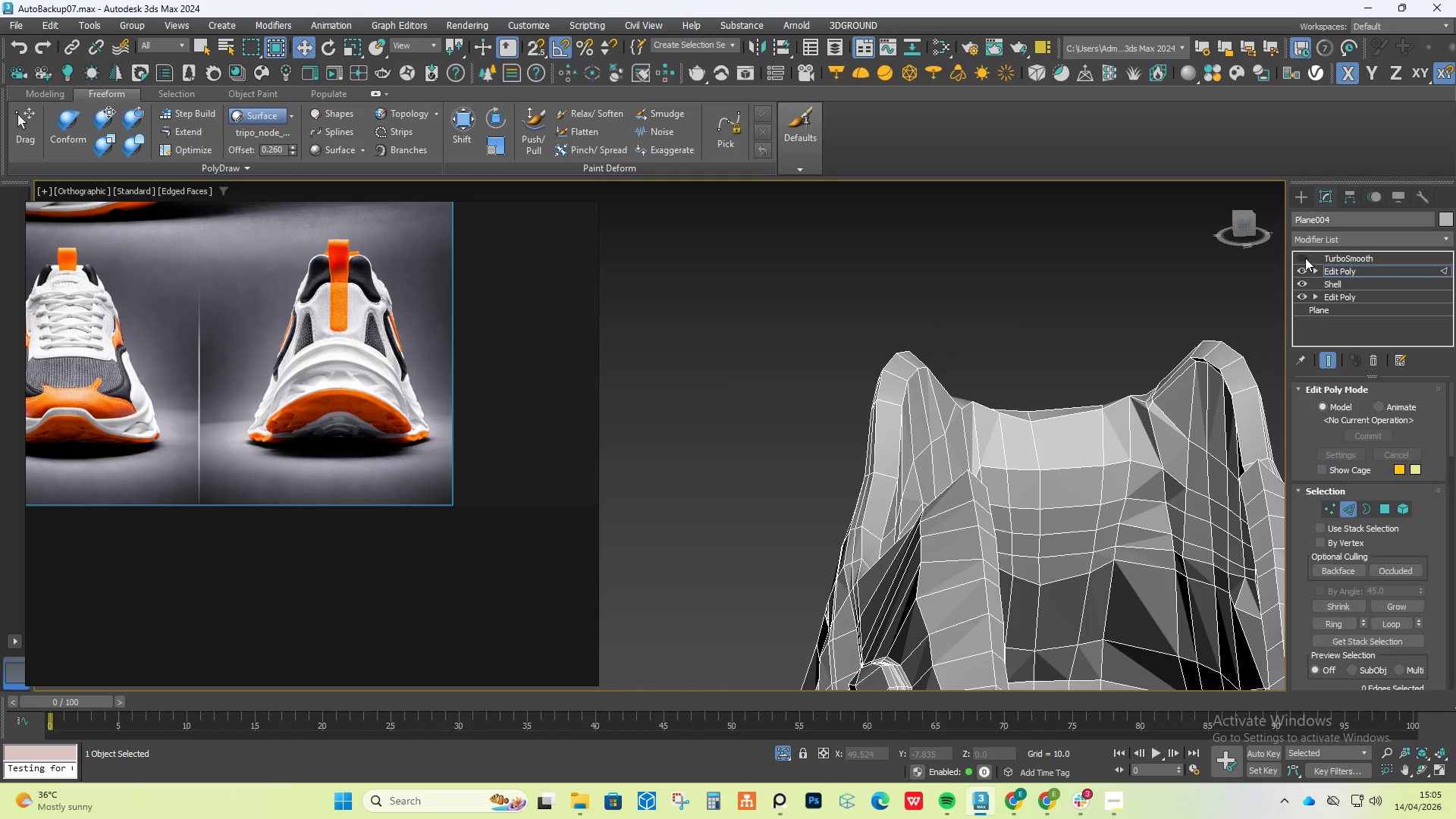 
scroll: coordinate [884, 413], scroll_direction: down, amount: 5.0
 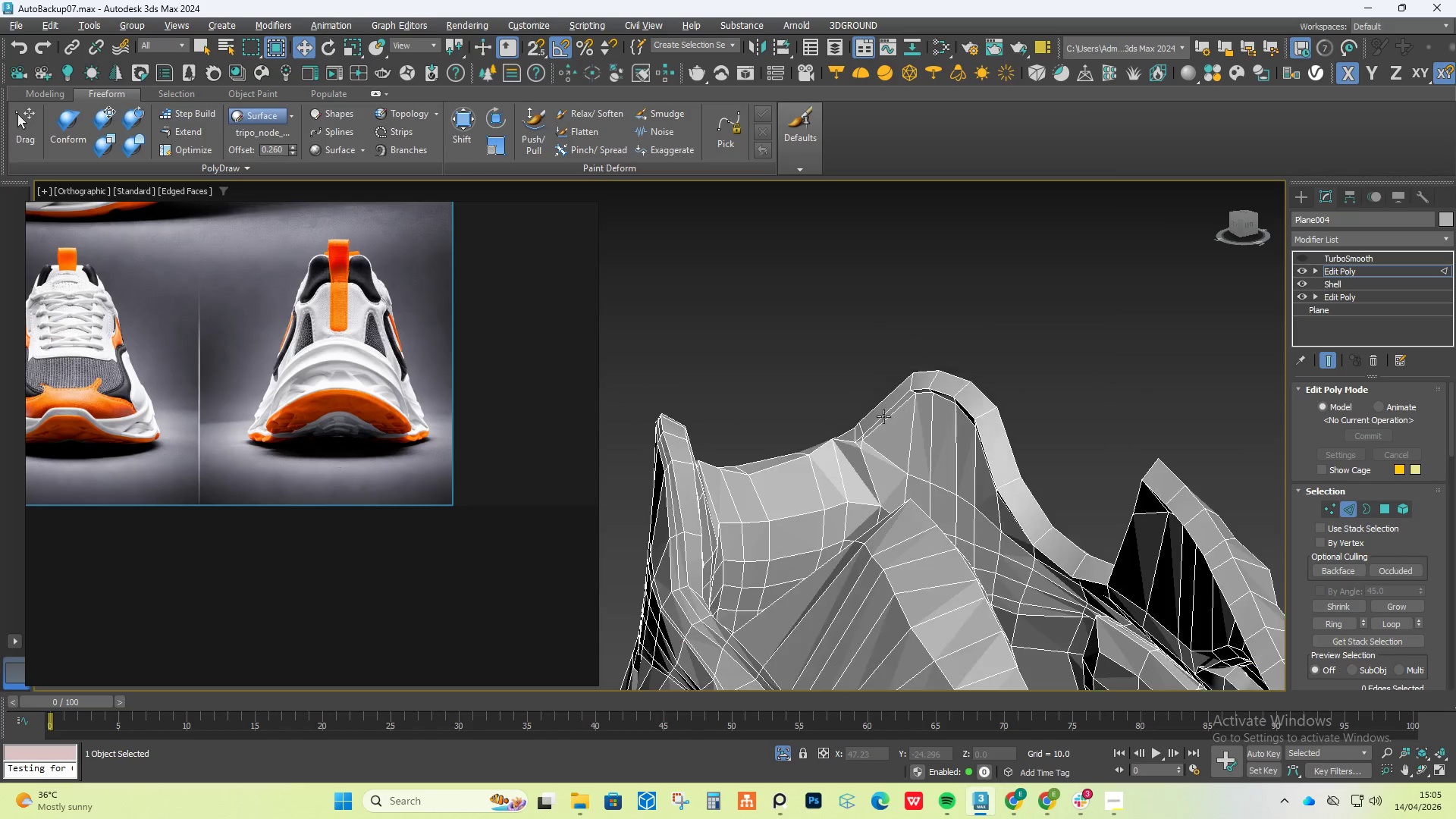 
left_click([1303, 256])
 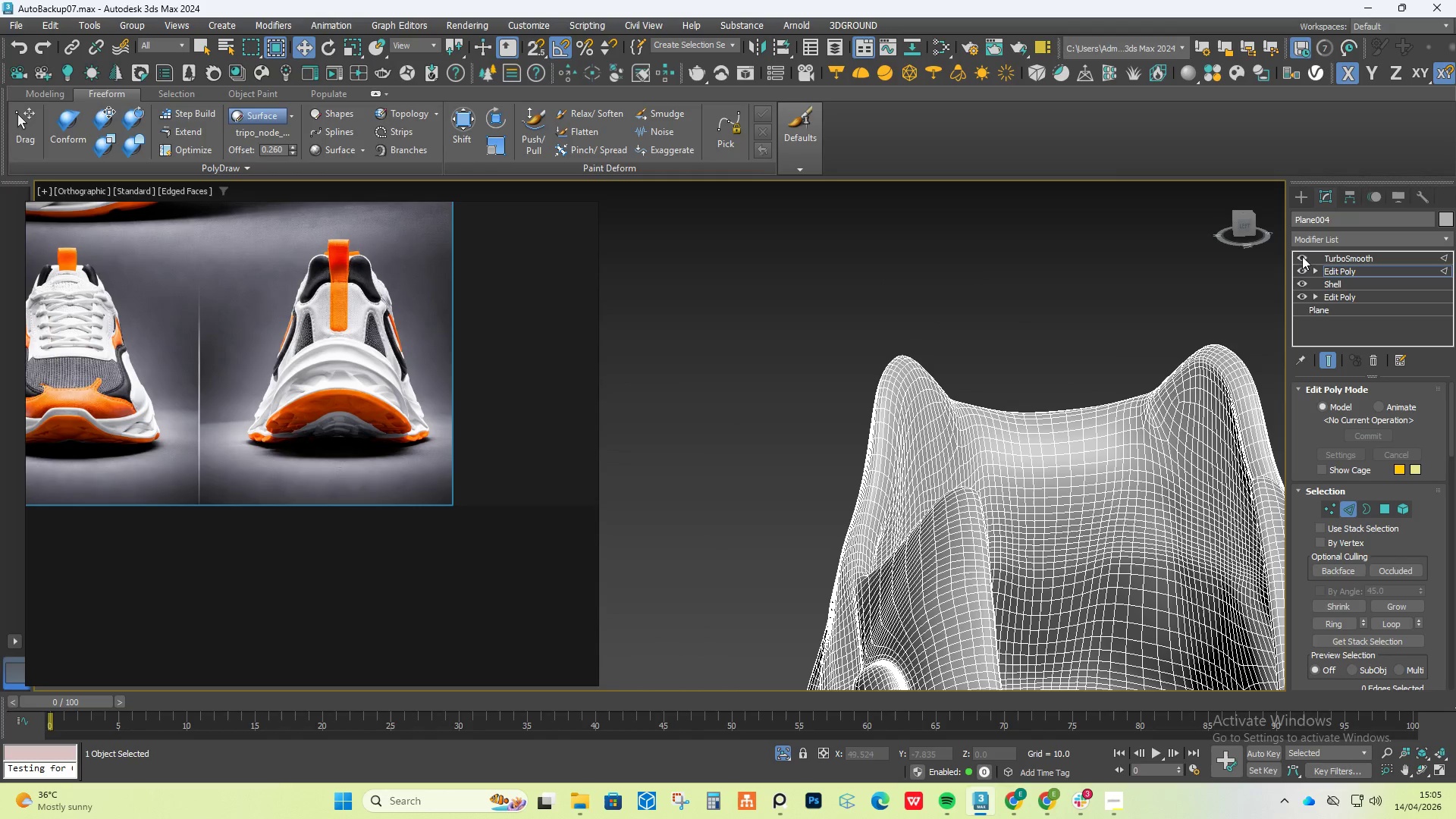 
hold_key(key=AltLeft, duration=0.66)
 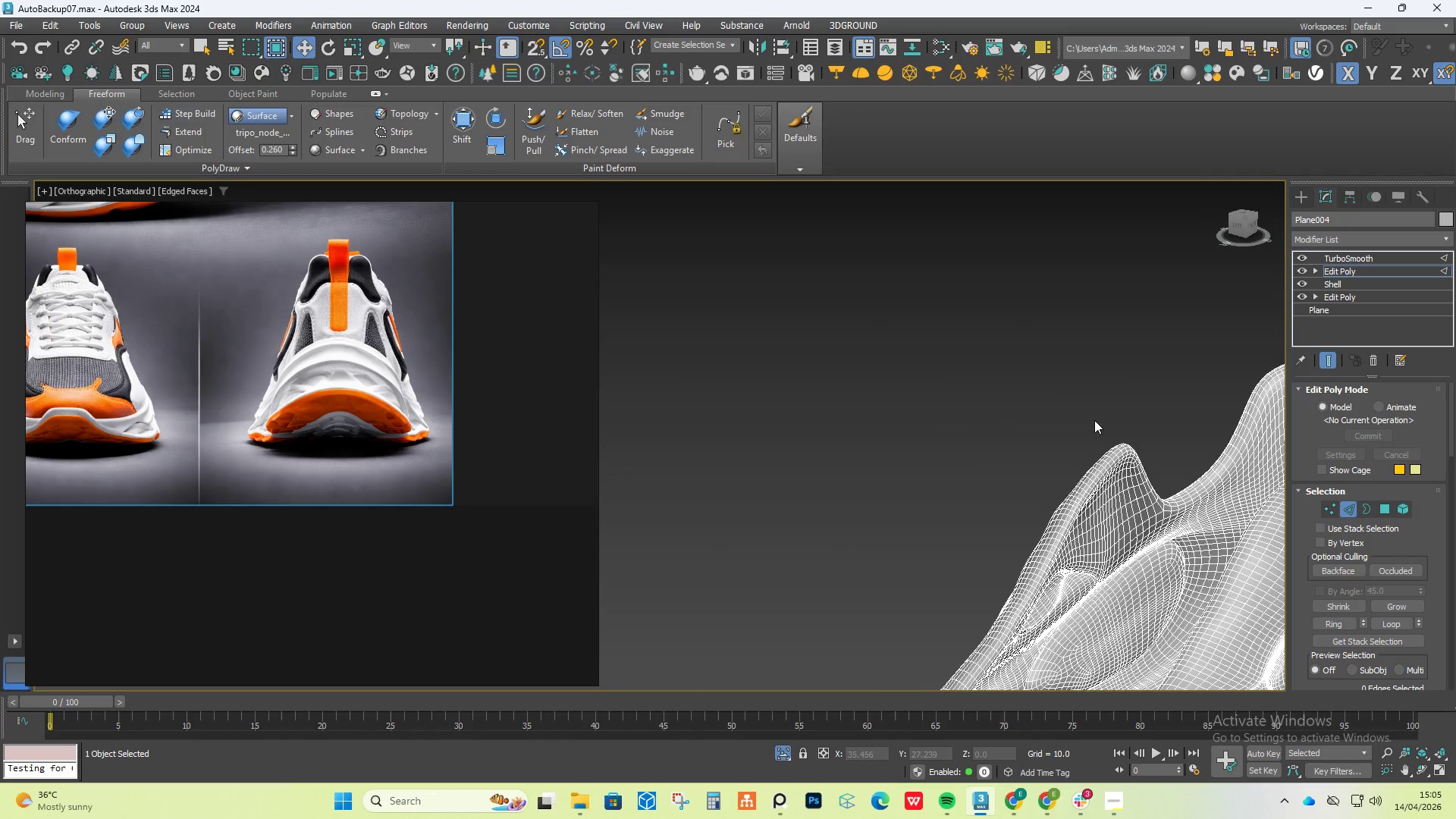 
scroll: coordinate [1094, 422], scroll_direction: down, amount: 2.0
 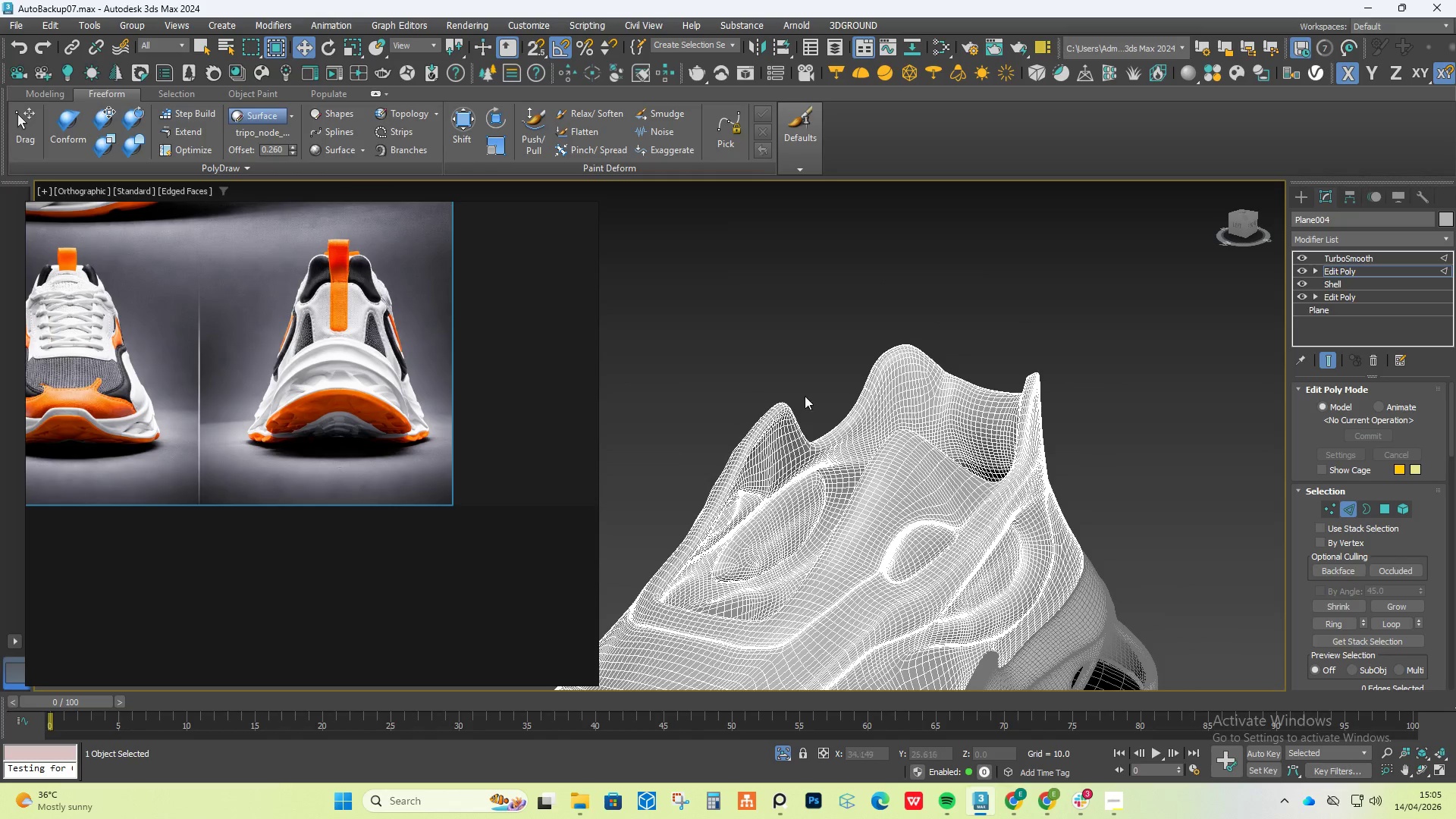 
scroll: coordinate [956, 374], scroll_direction: up, amount: 5.0
 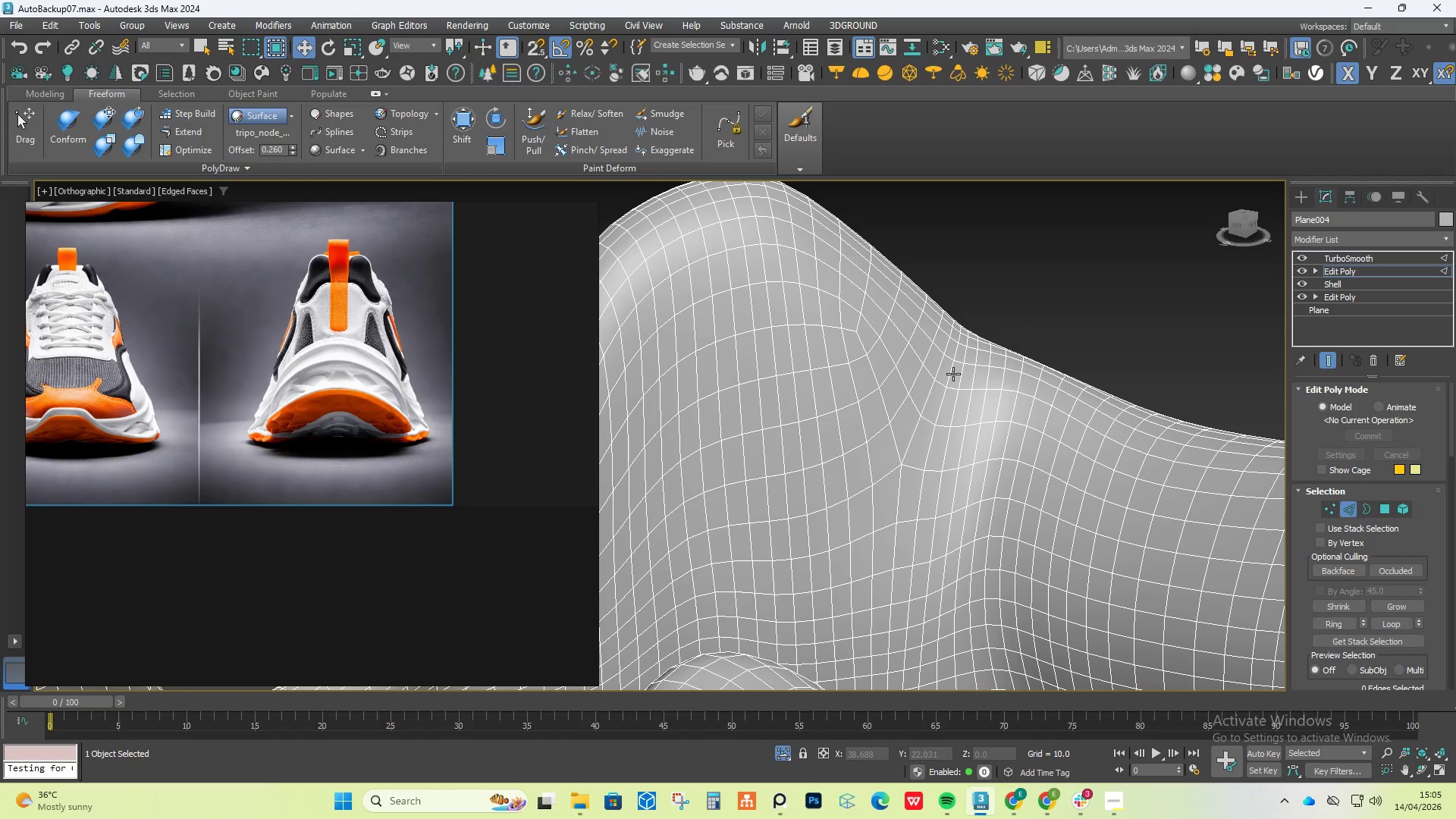 
hold_key(key=AltLeft, duration=0.64)
 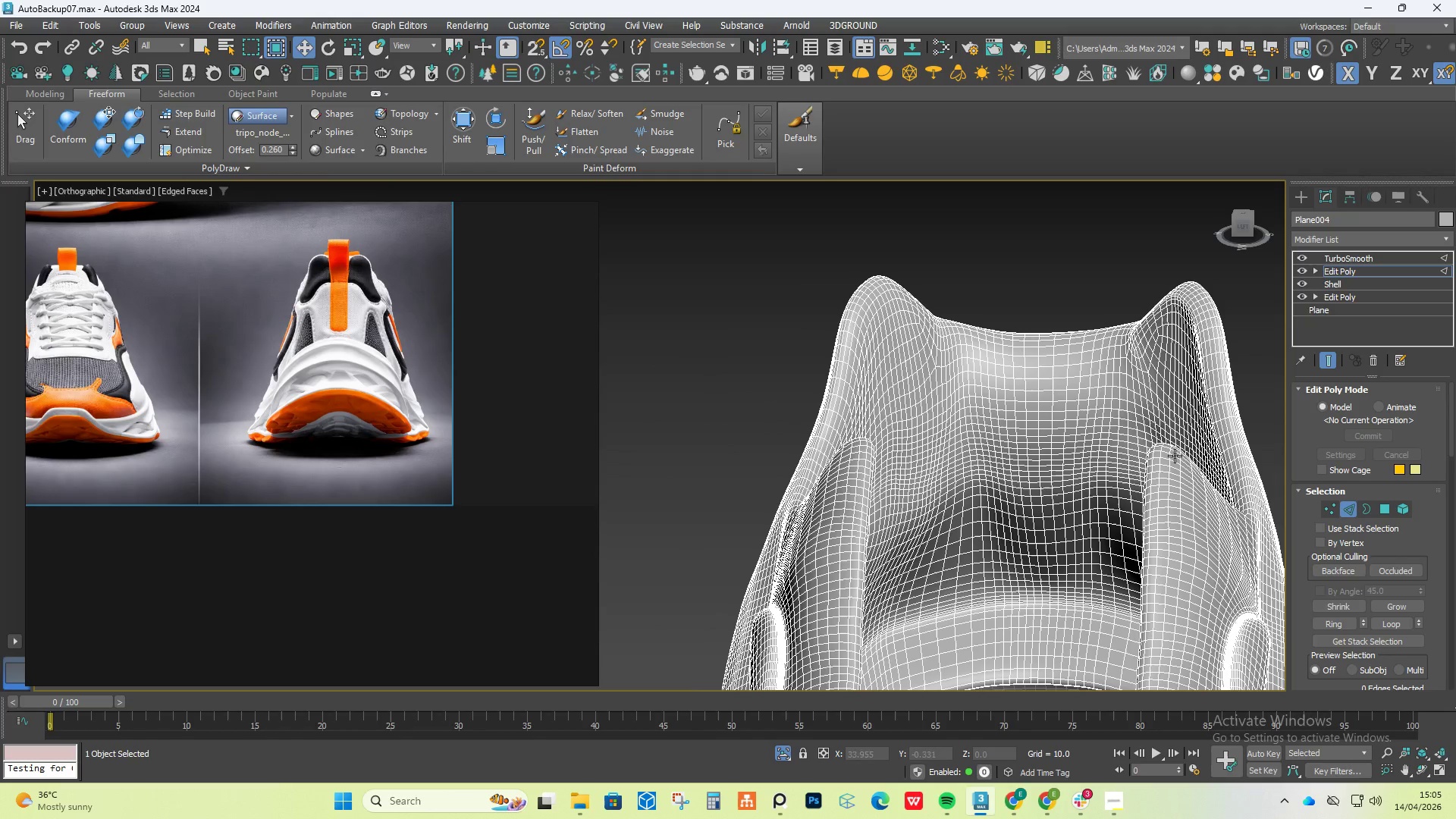 
scroll: coordinate [952, 374], scroll_direction: down, amount: 3.0
 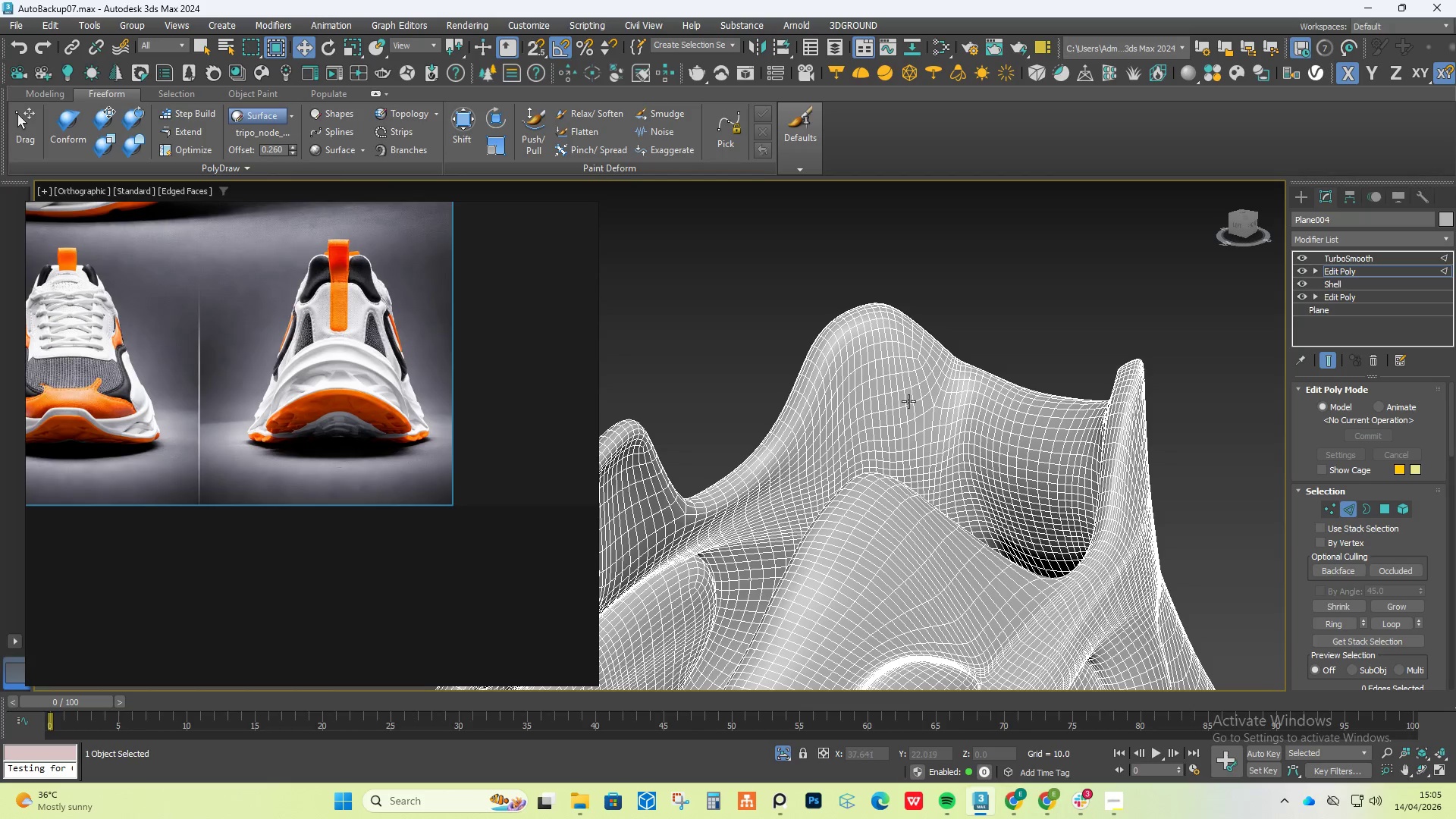 
scroll: coordinate [1131, 362], scroll_direction: up, amount: 2.0
 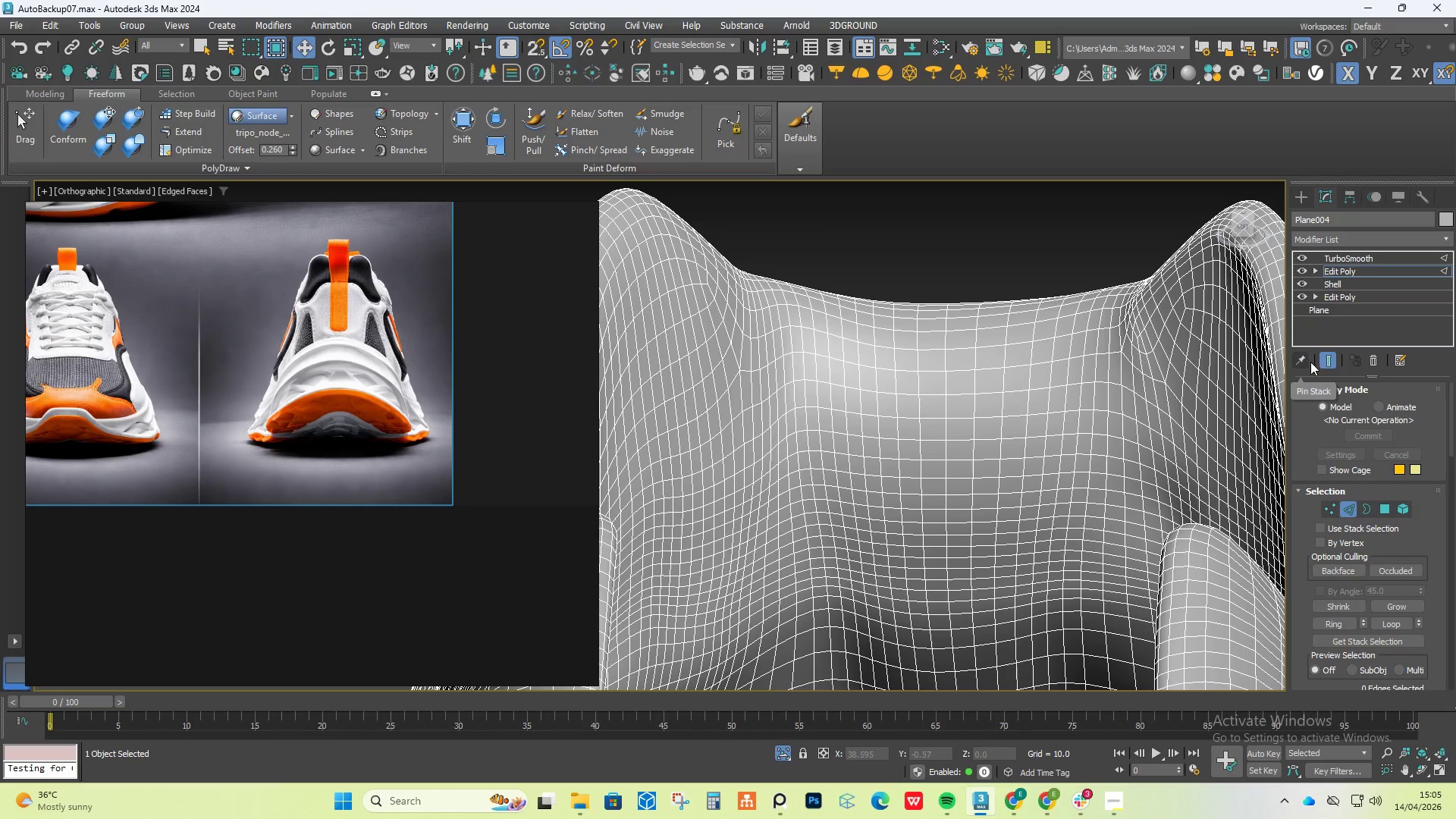 
left_click([1325, 357])
 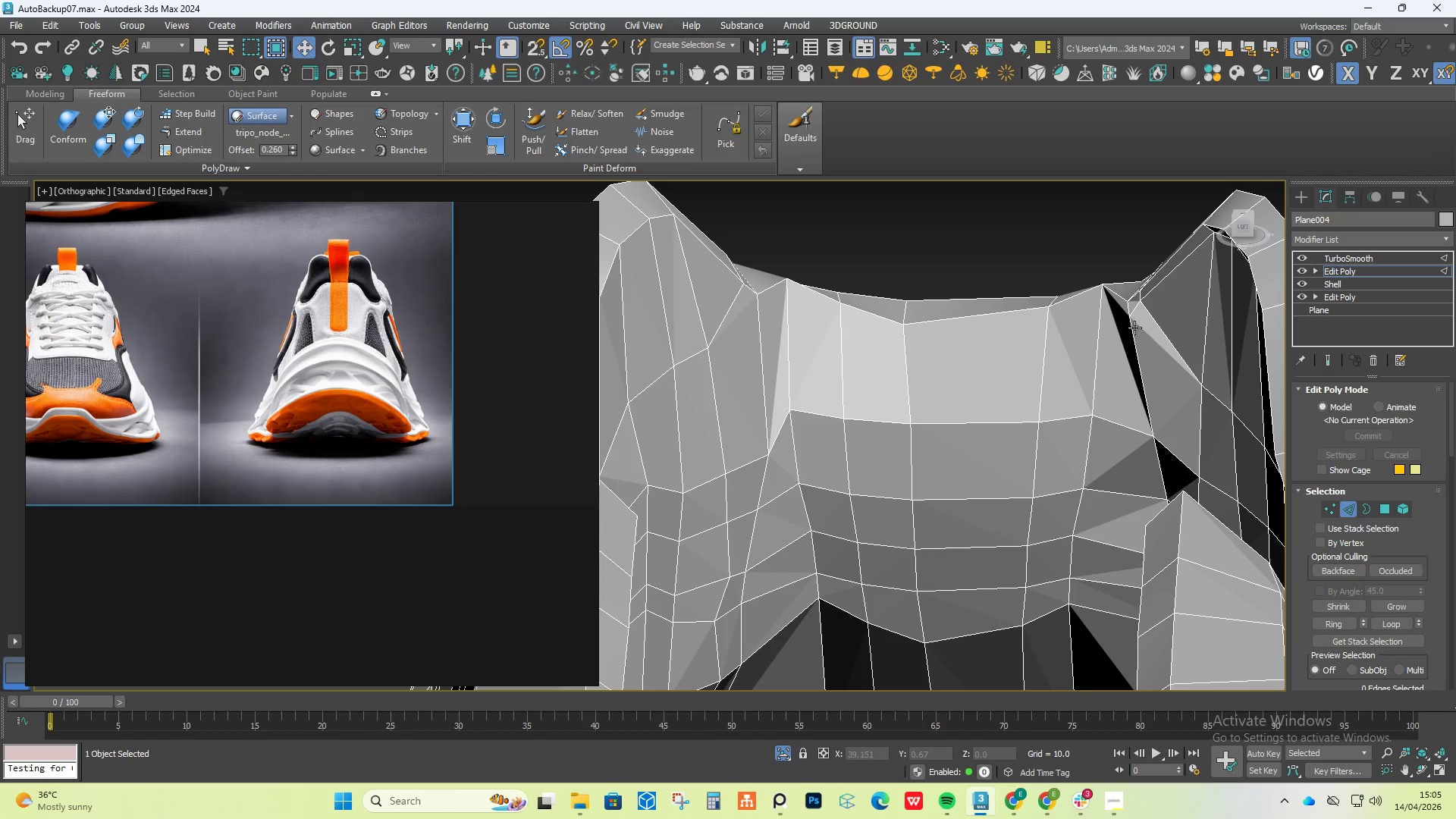 
hold_key(key=AltLeft, duration=0.56)
 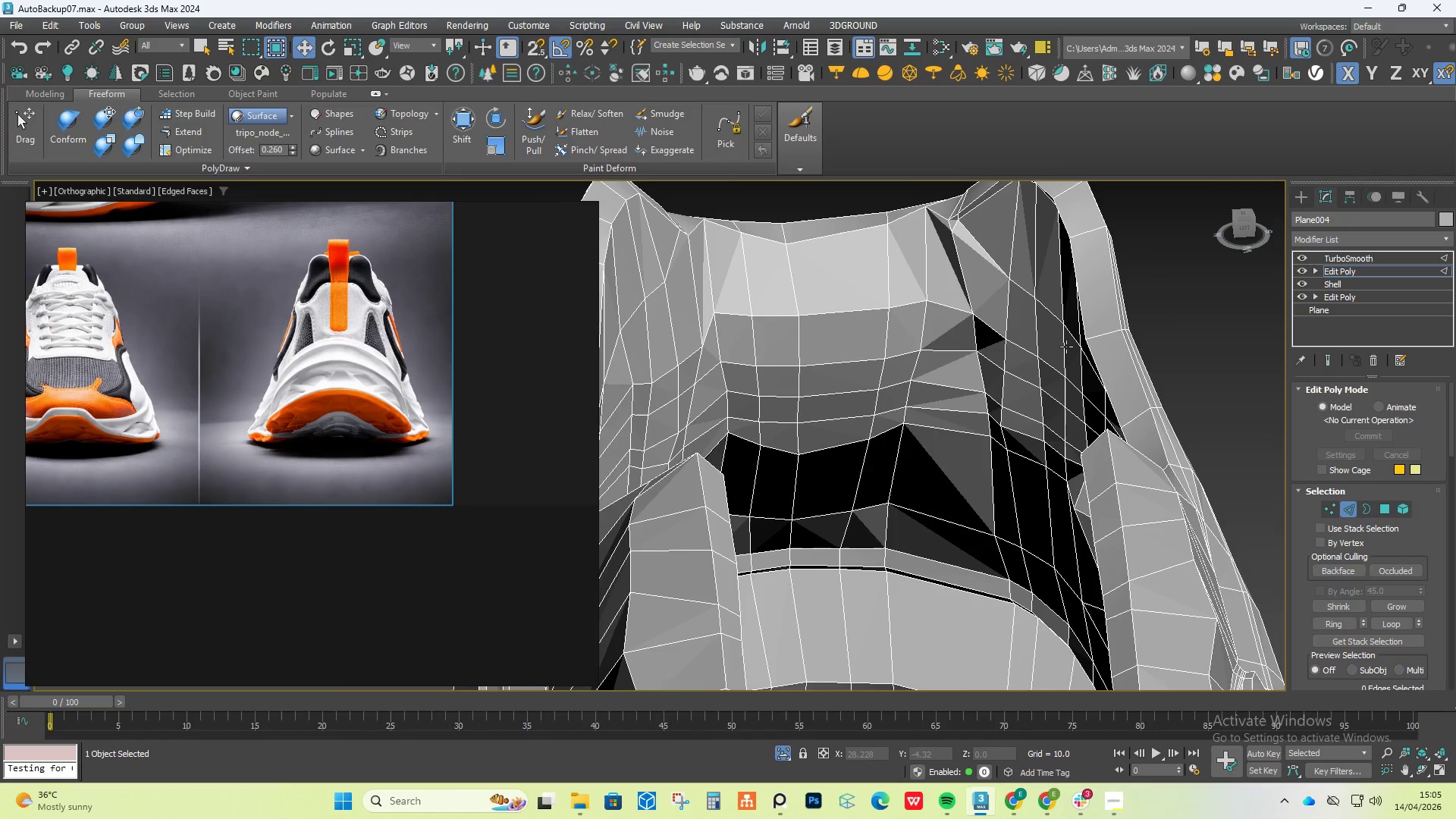 
scroll: coordinate [1145, 369], scroll_direction: up, amount: 3.0
 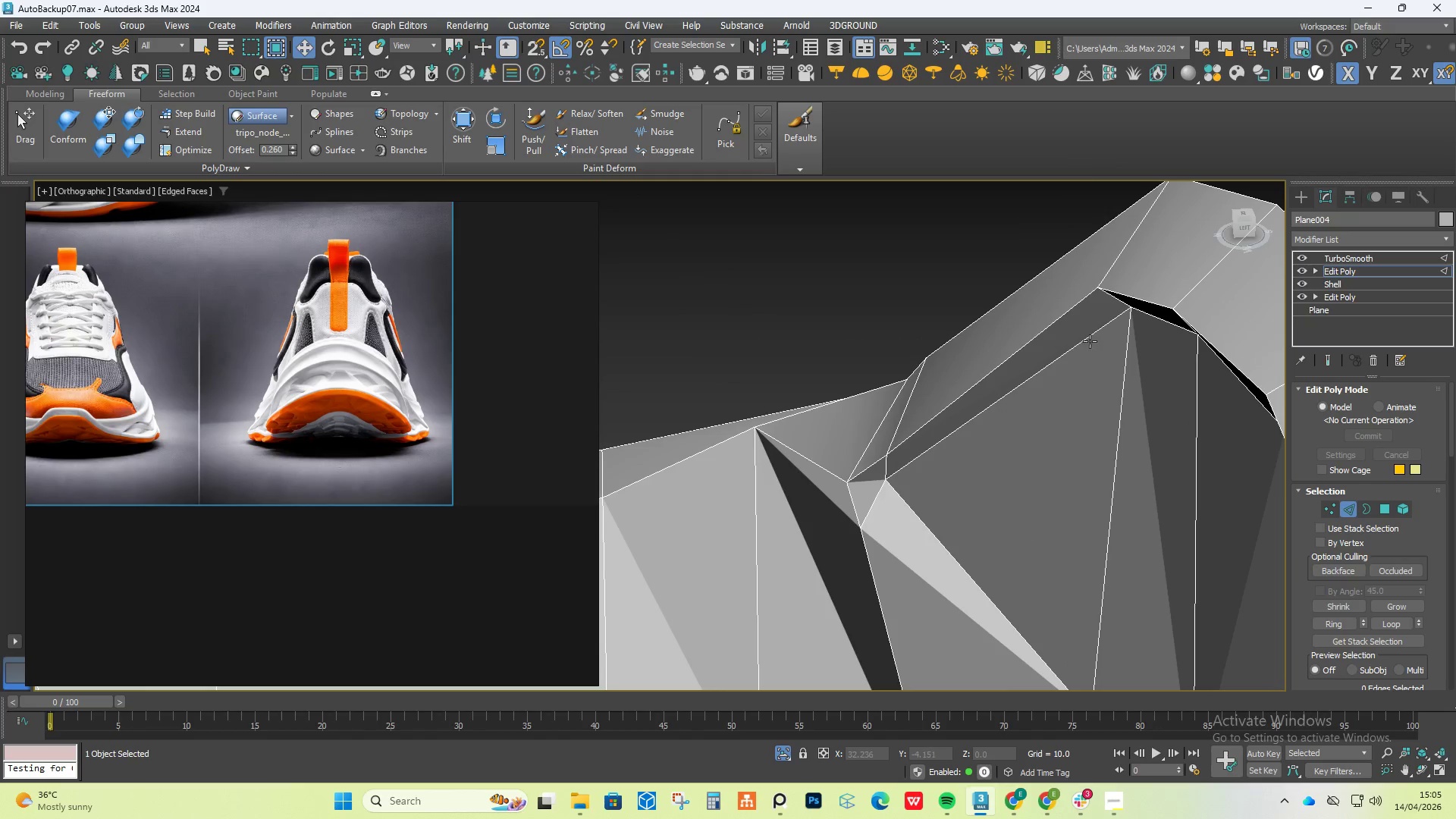 
double_click([1090, 341])
 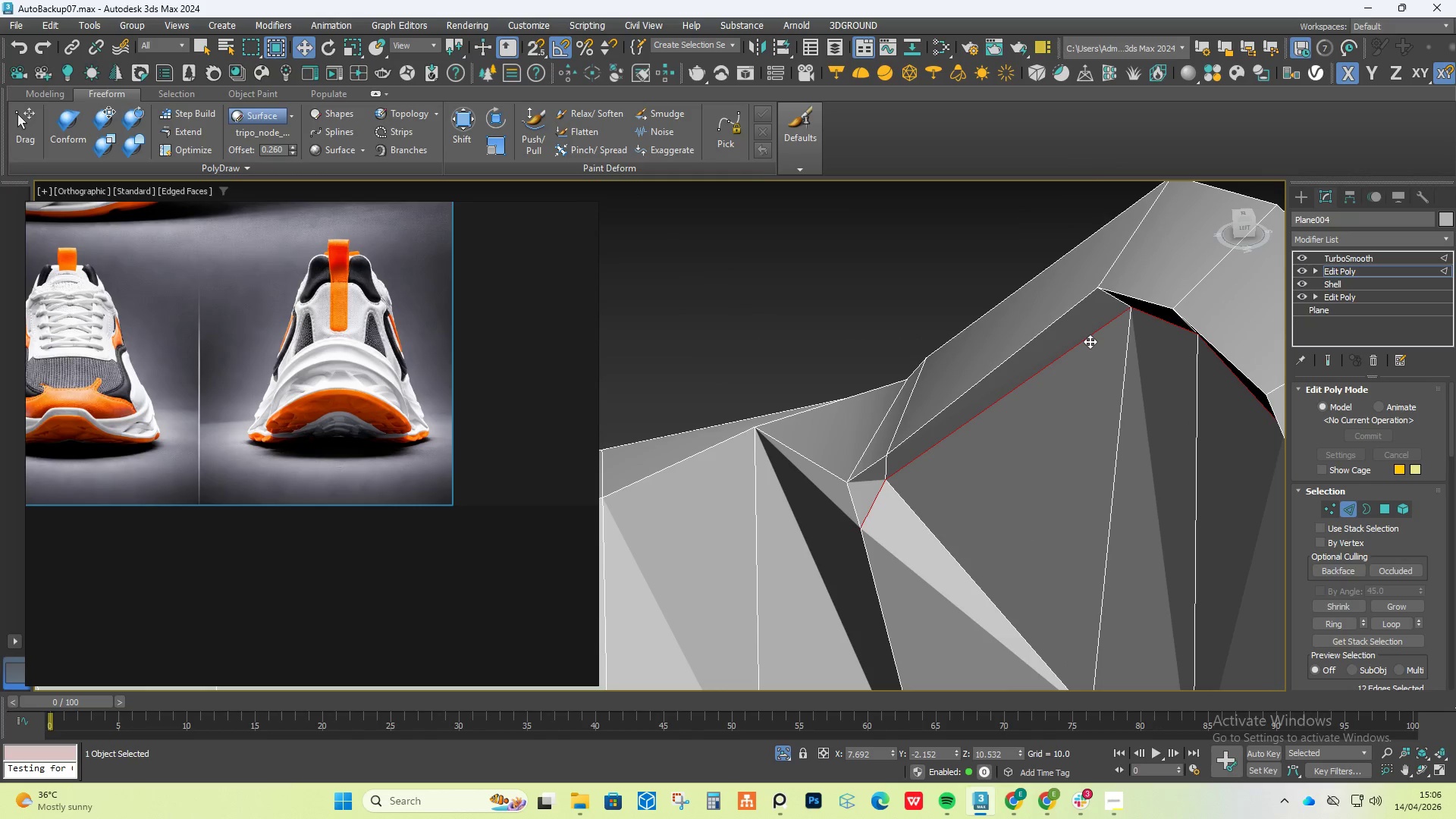 
key(Control+Backspace)
 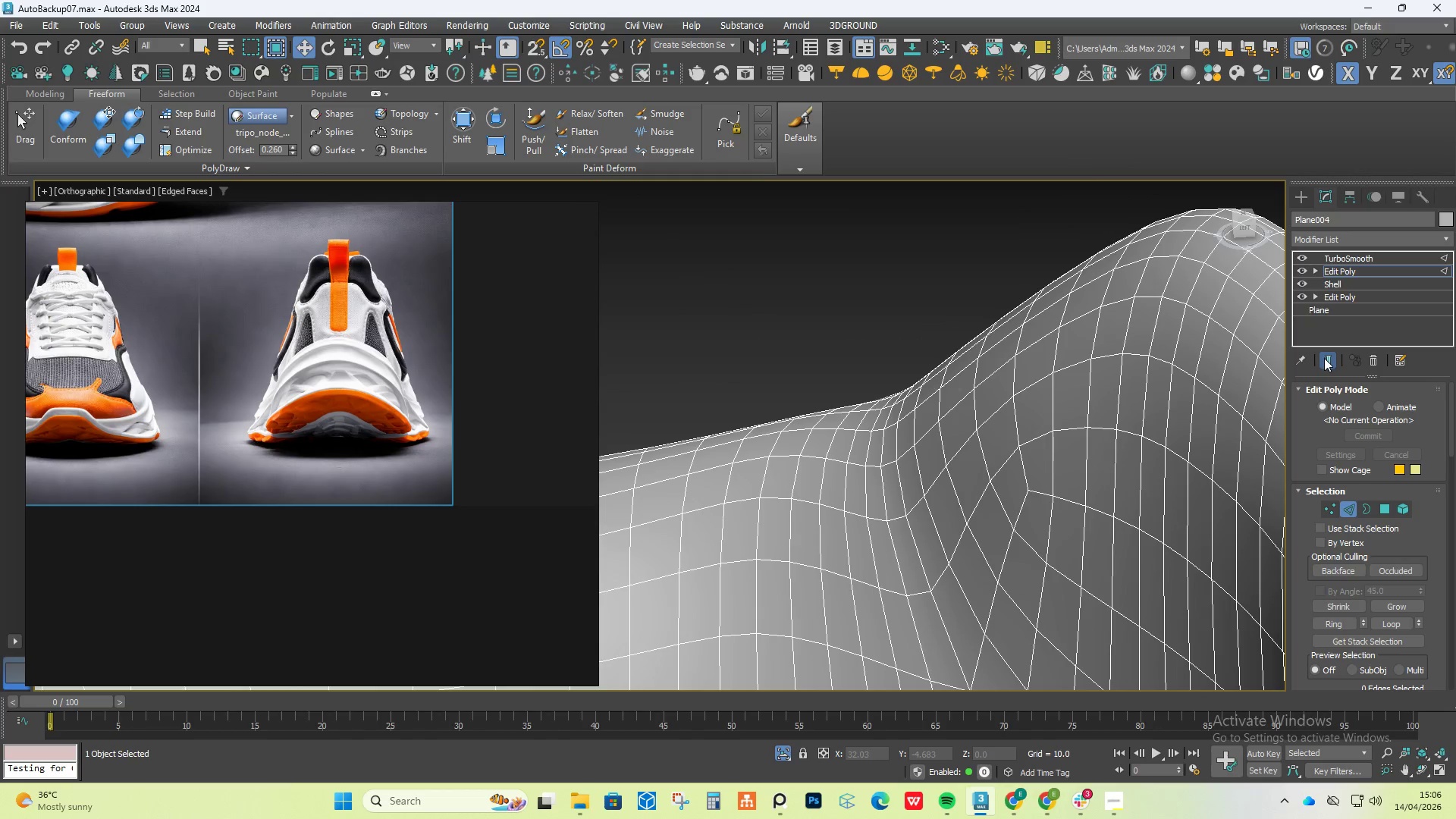 
hold_key(key=AltLeft, duration=1.51)
scroll: coordinate [946, 431], scroll_direction: down, amount: 5.0
 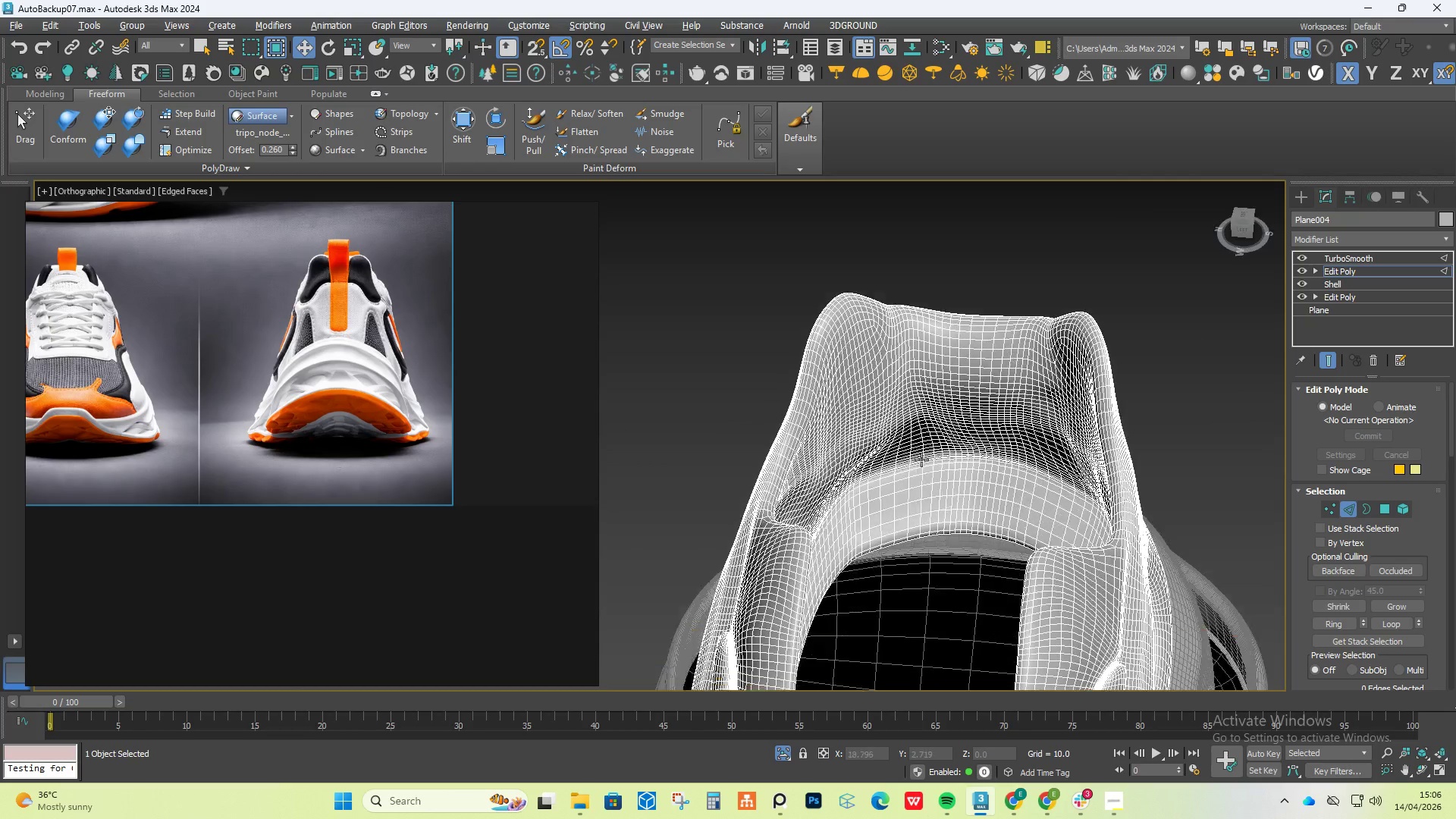 
hold_key(key=AltLeft, duration=1.5)
 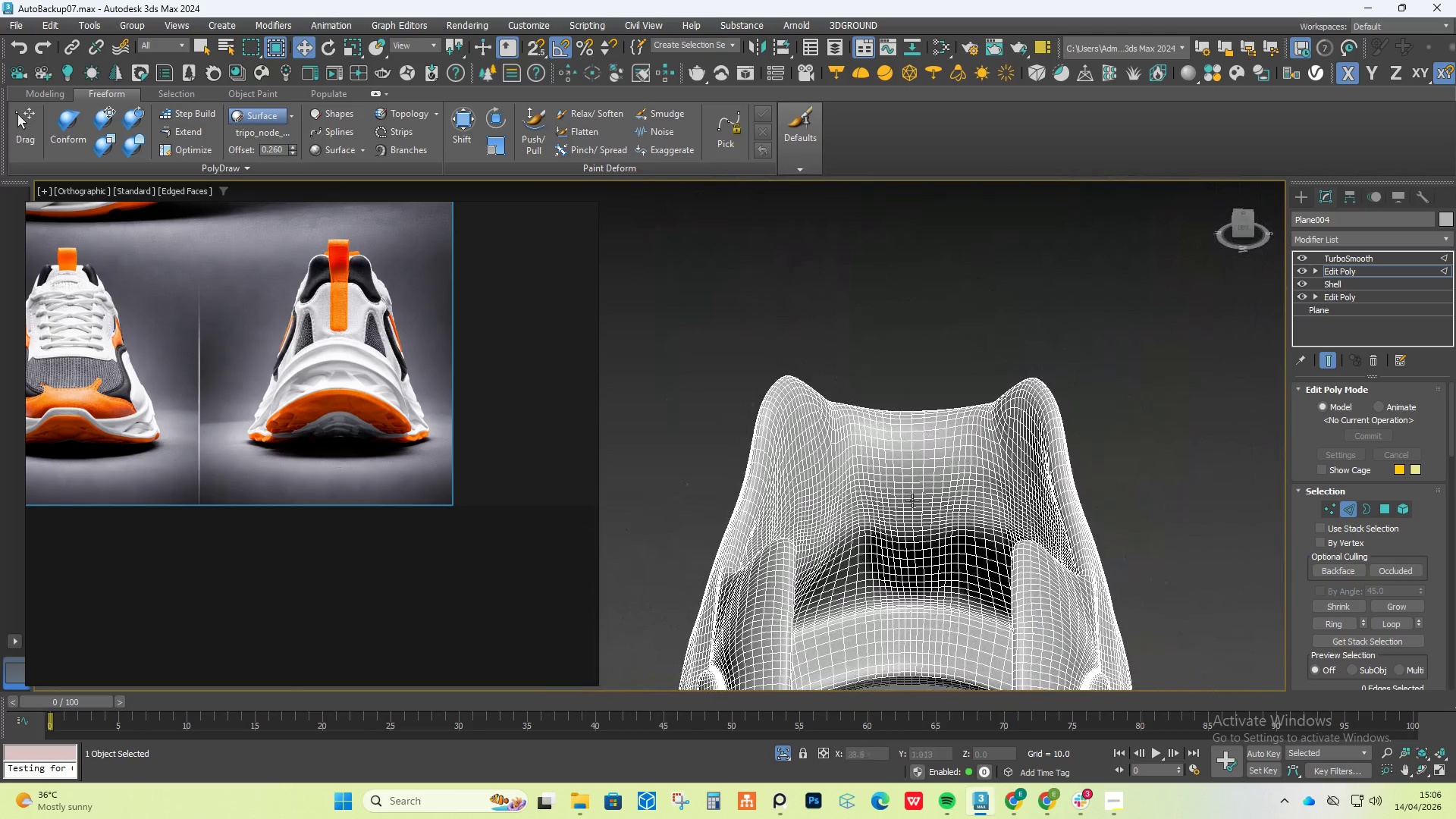 
hold_key(key=AltLeft, duration=0.45)
 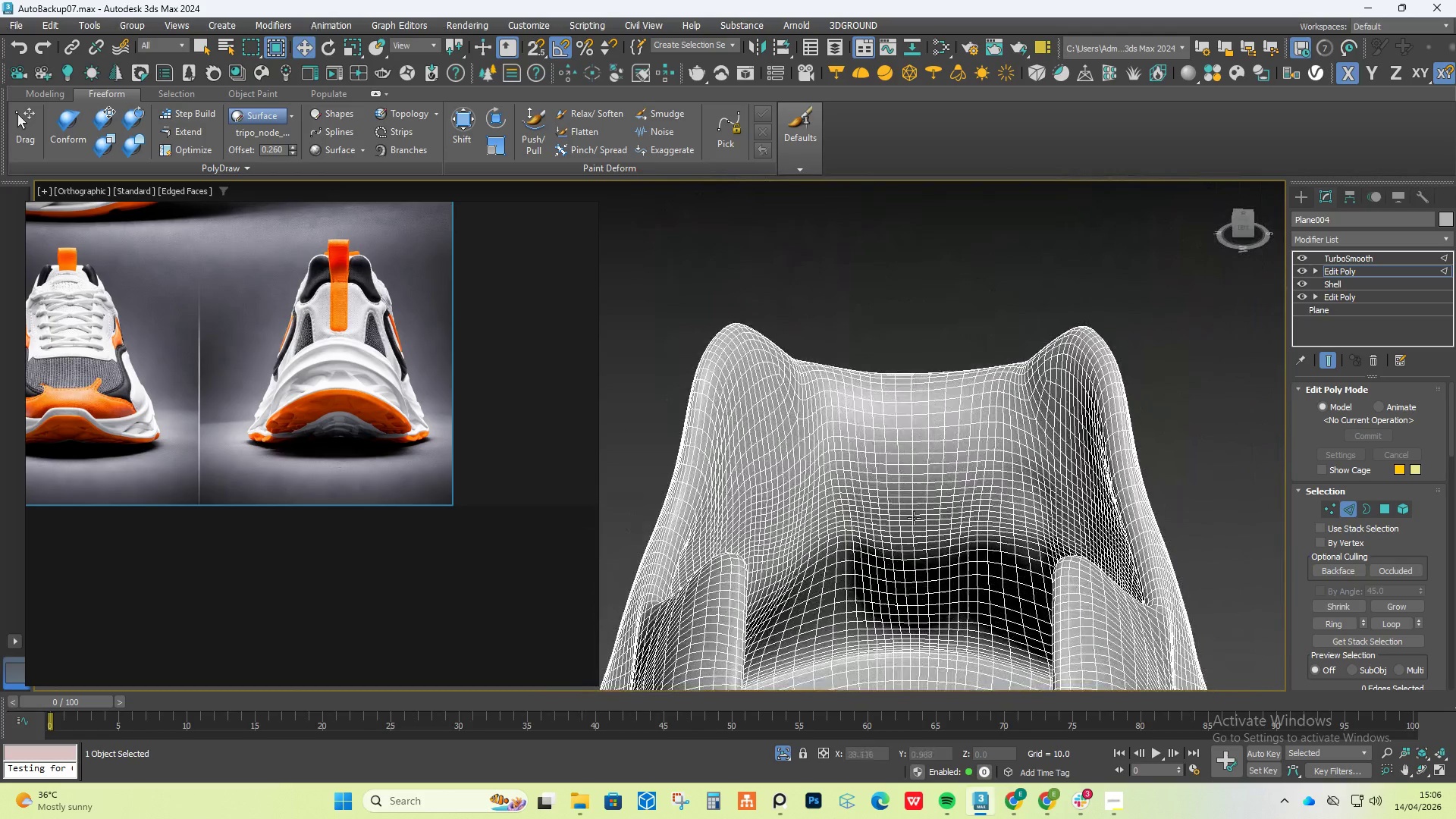 
scroll: coordinate [912, 502], scroll_direction: up, amount: 1.0
 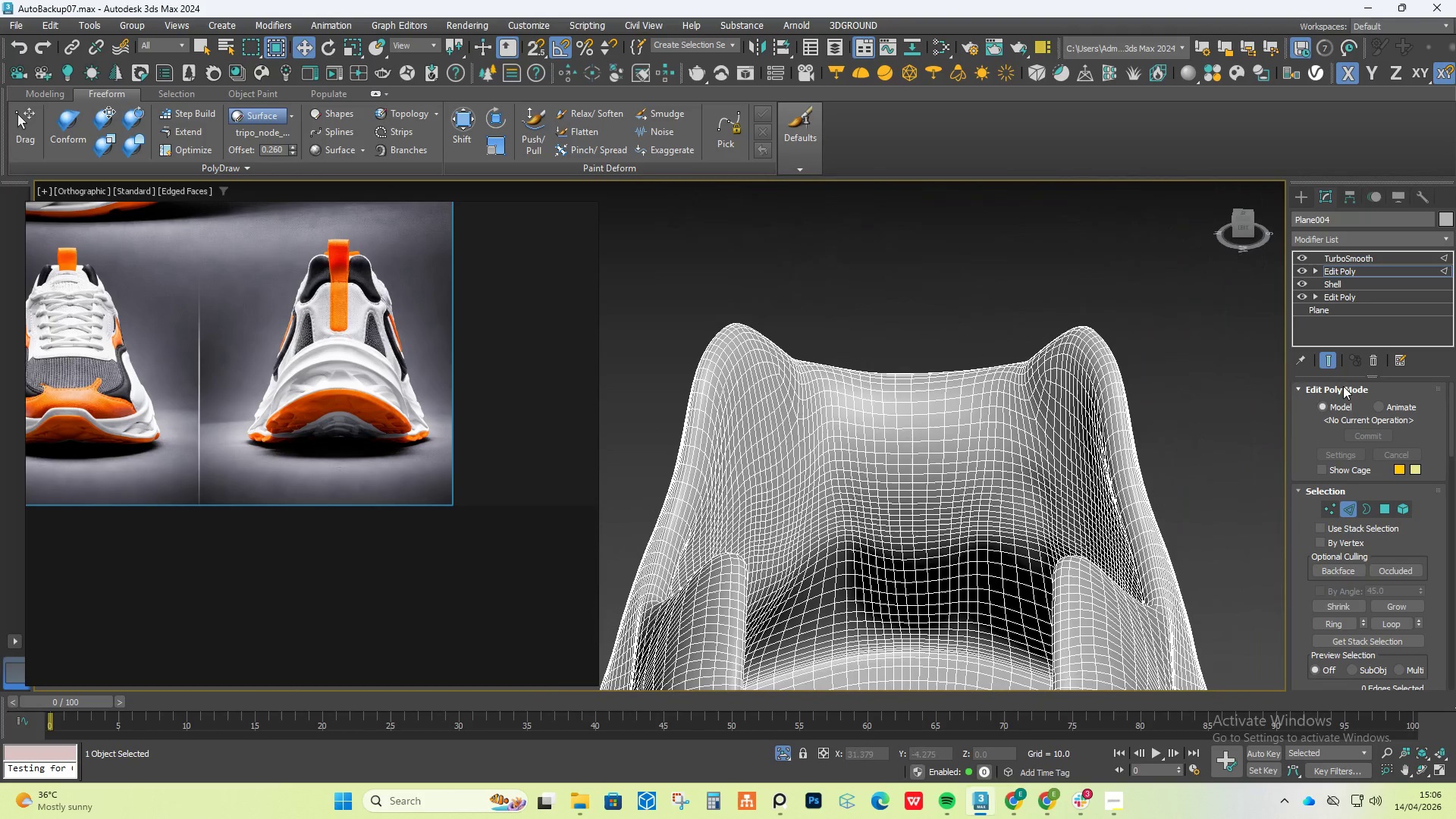 
left_click([1323, 358])
 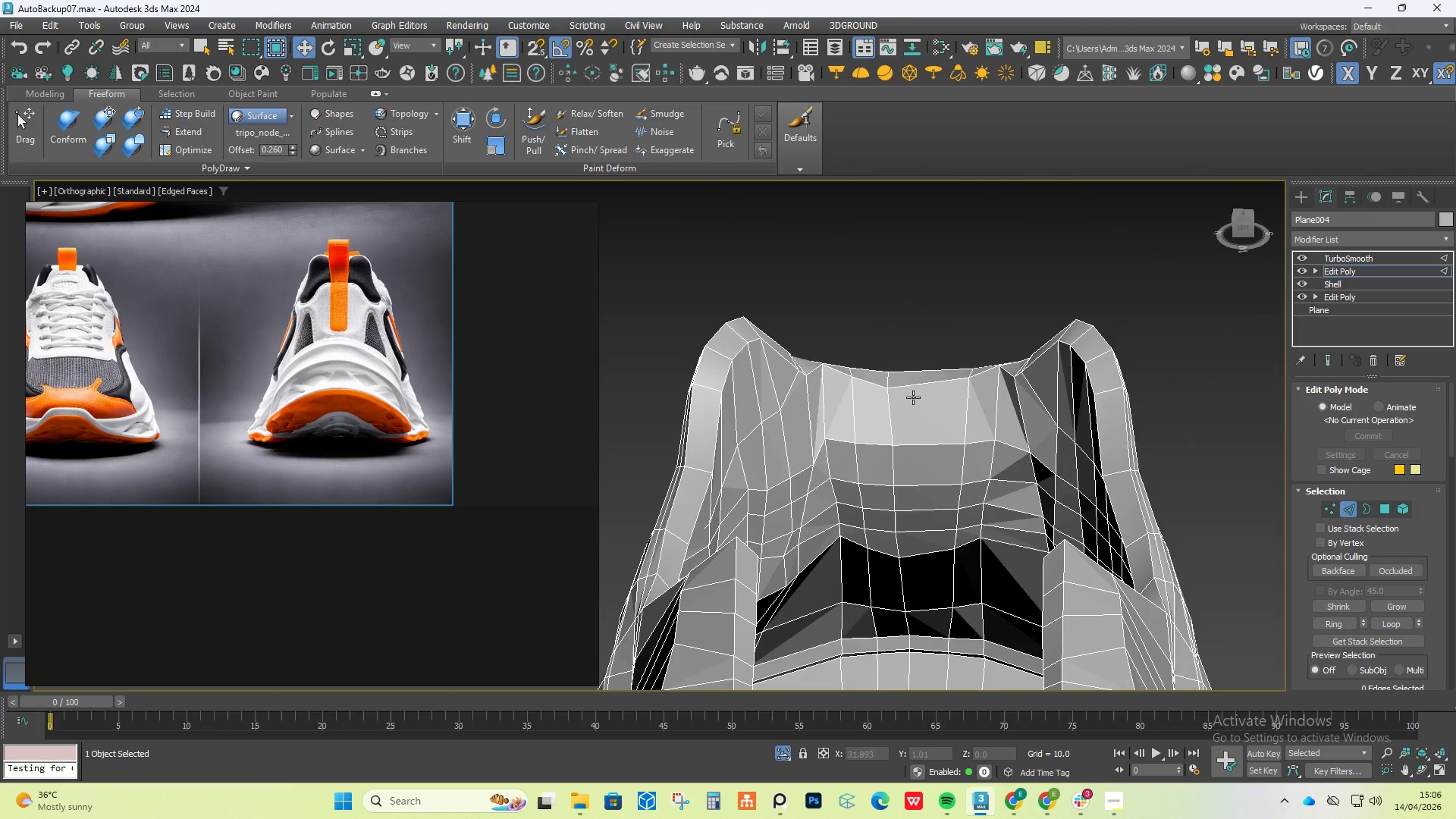 
hold_key(key=AltLeft, duration=0.67)
 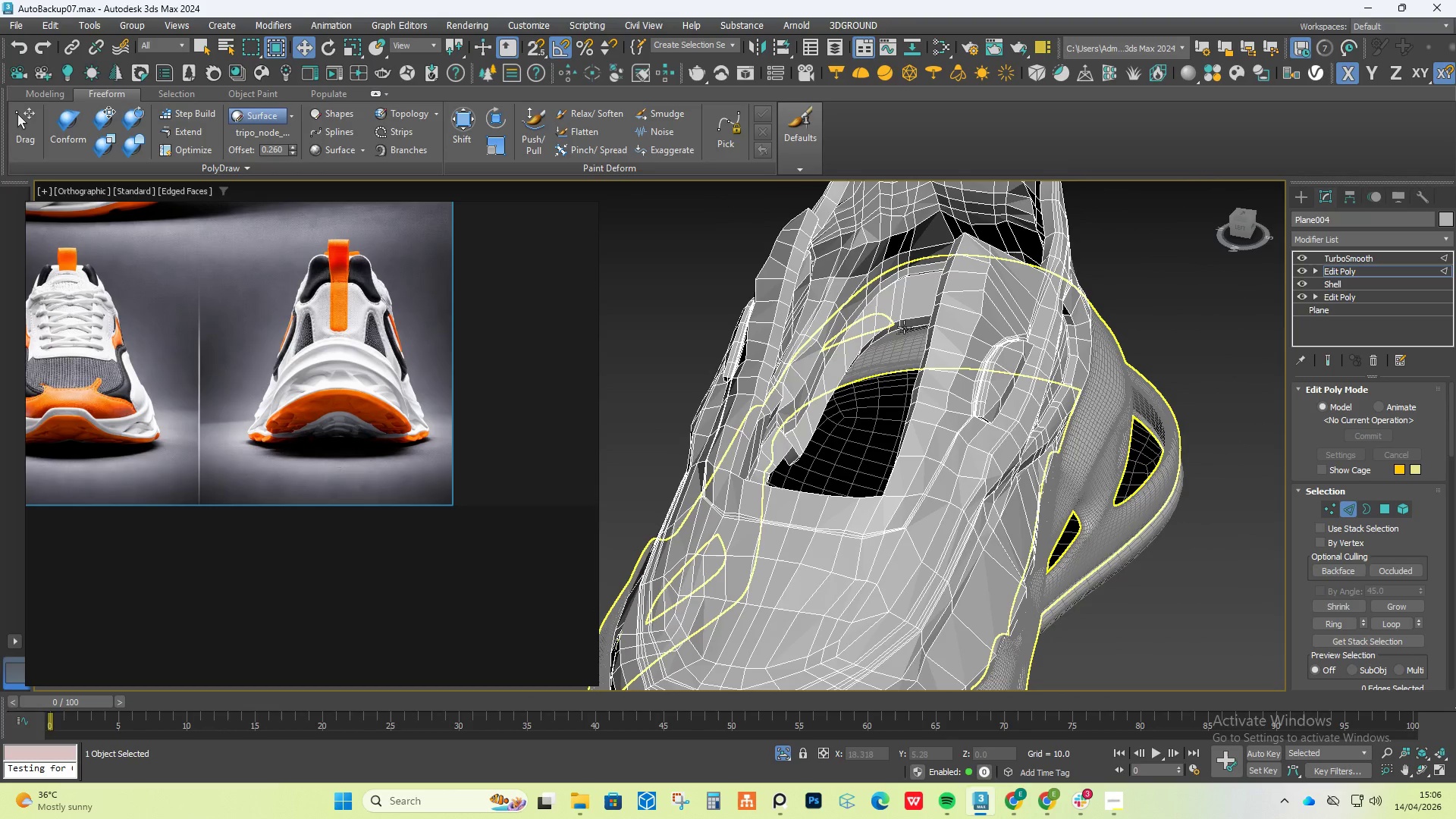 
scroll: coordinate [909, 398], scroll_direction: down, amount: 2.0
 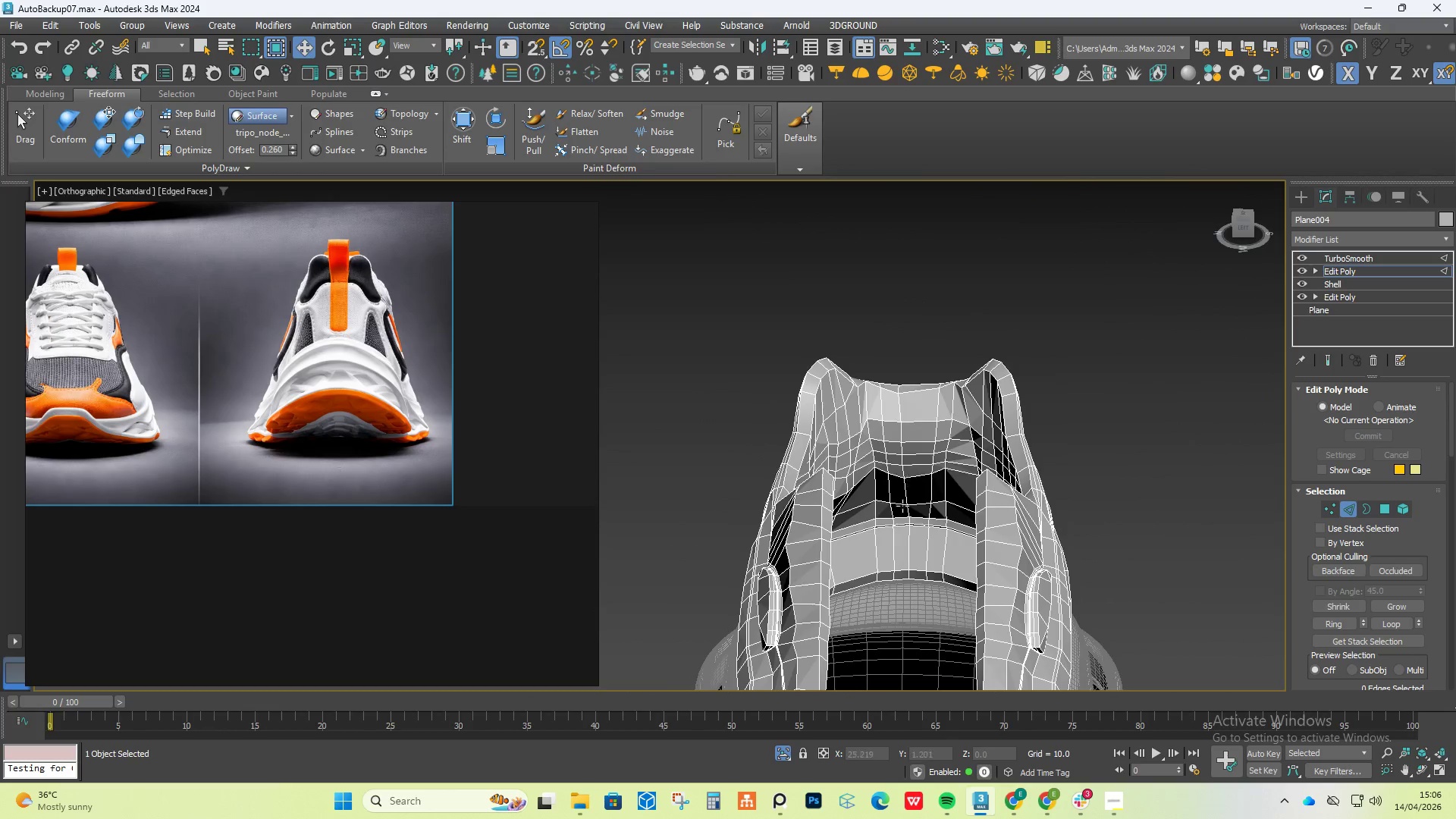 
hold_key(key=AltLeft, duration=1.5)
 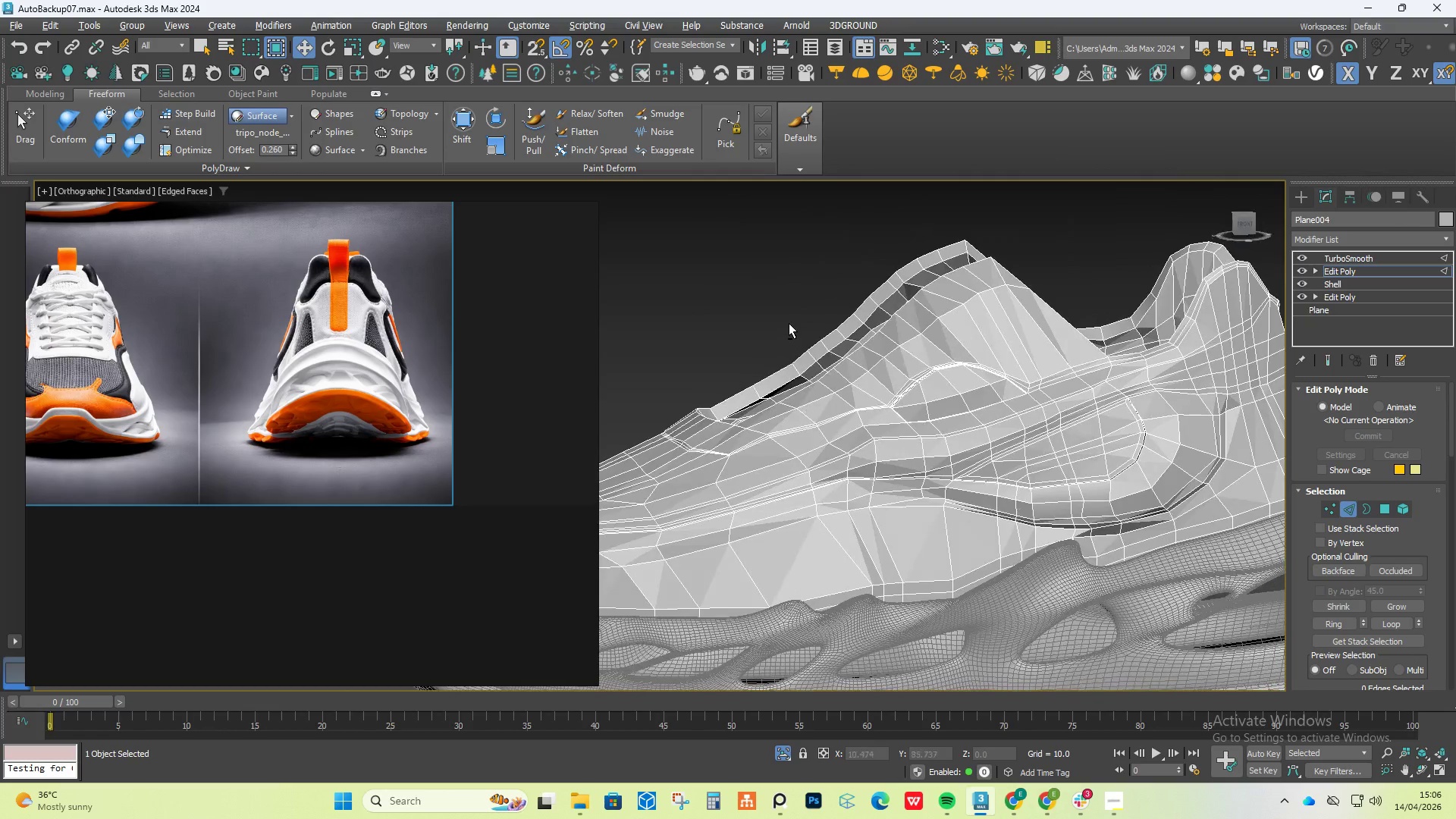 
hold_key(key=AltLeft, duration=1.39)
 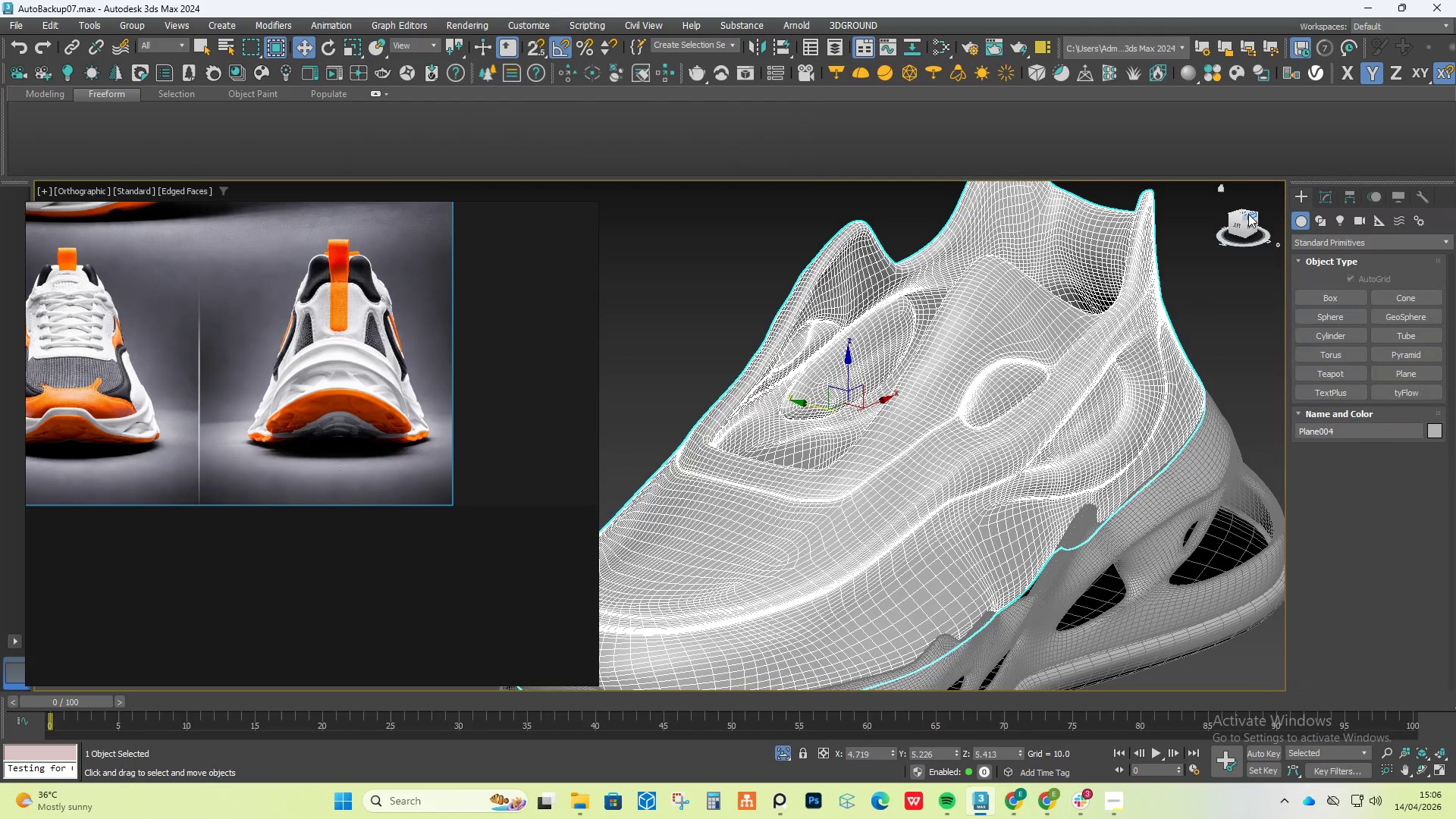 
scroll: coordinate [792, 339], scroll_direction: down, amount: 2.0
 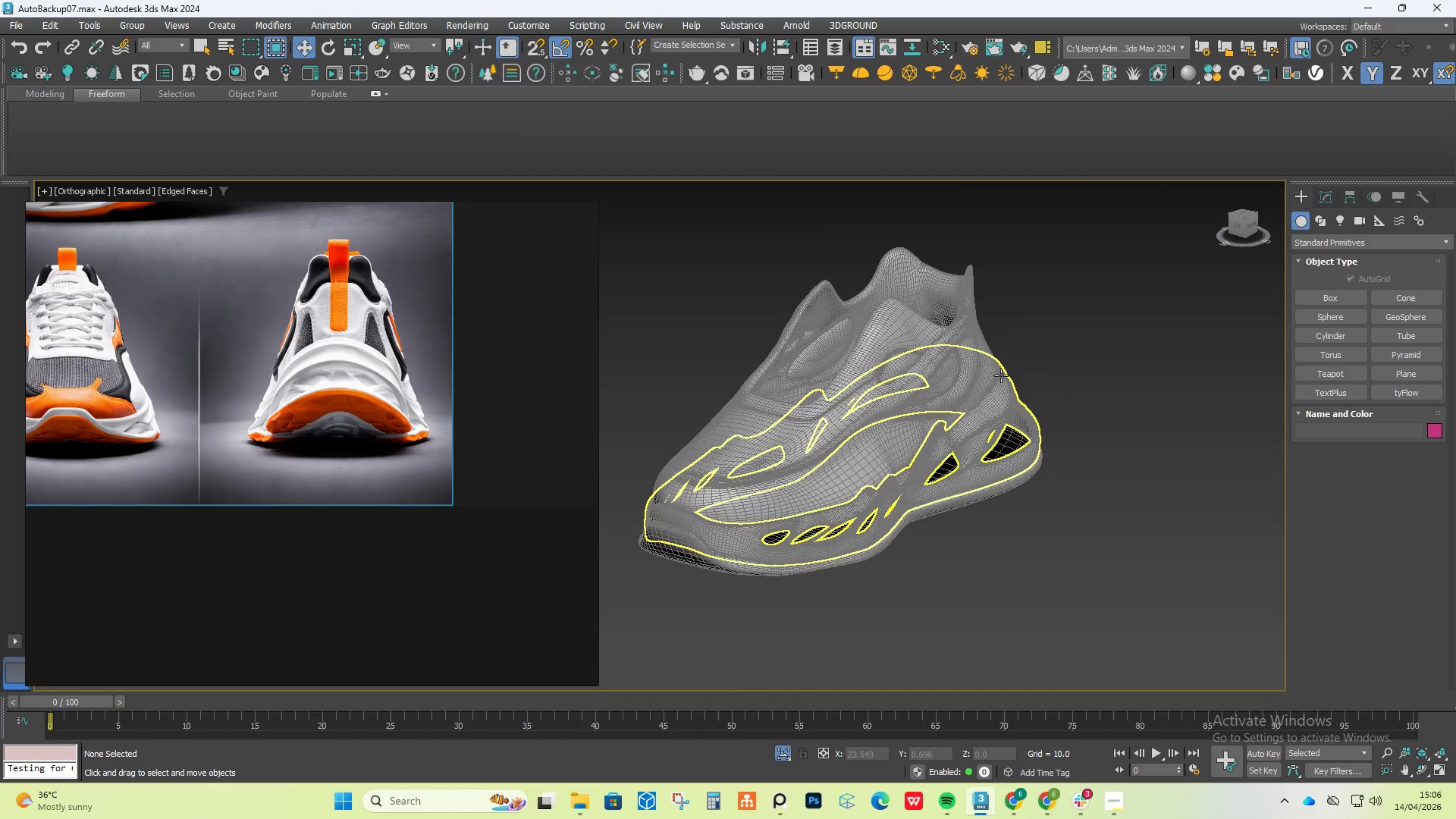 
key(F4)
 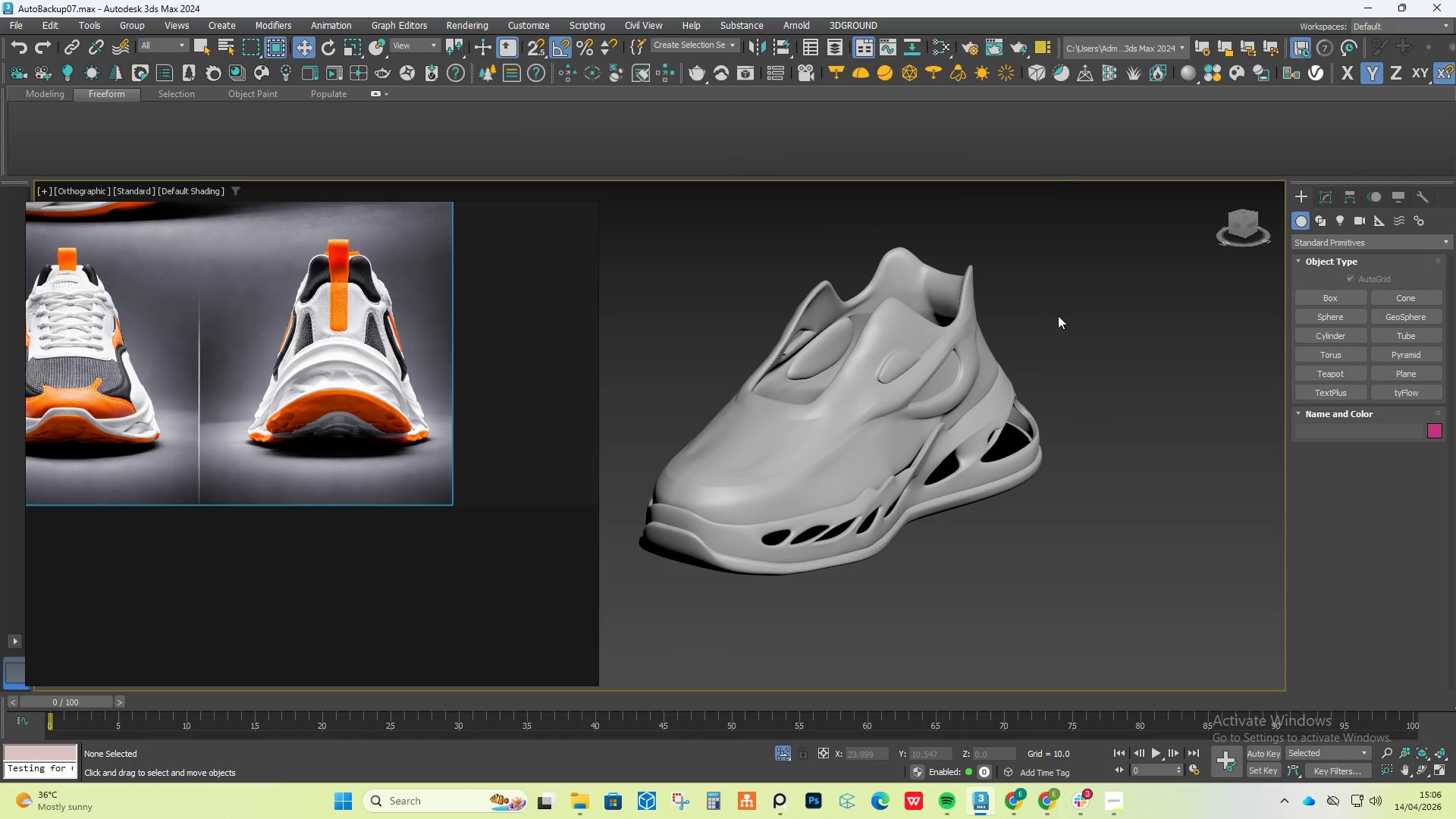 
left_click([1058, 315])
 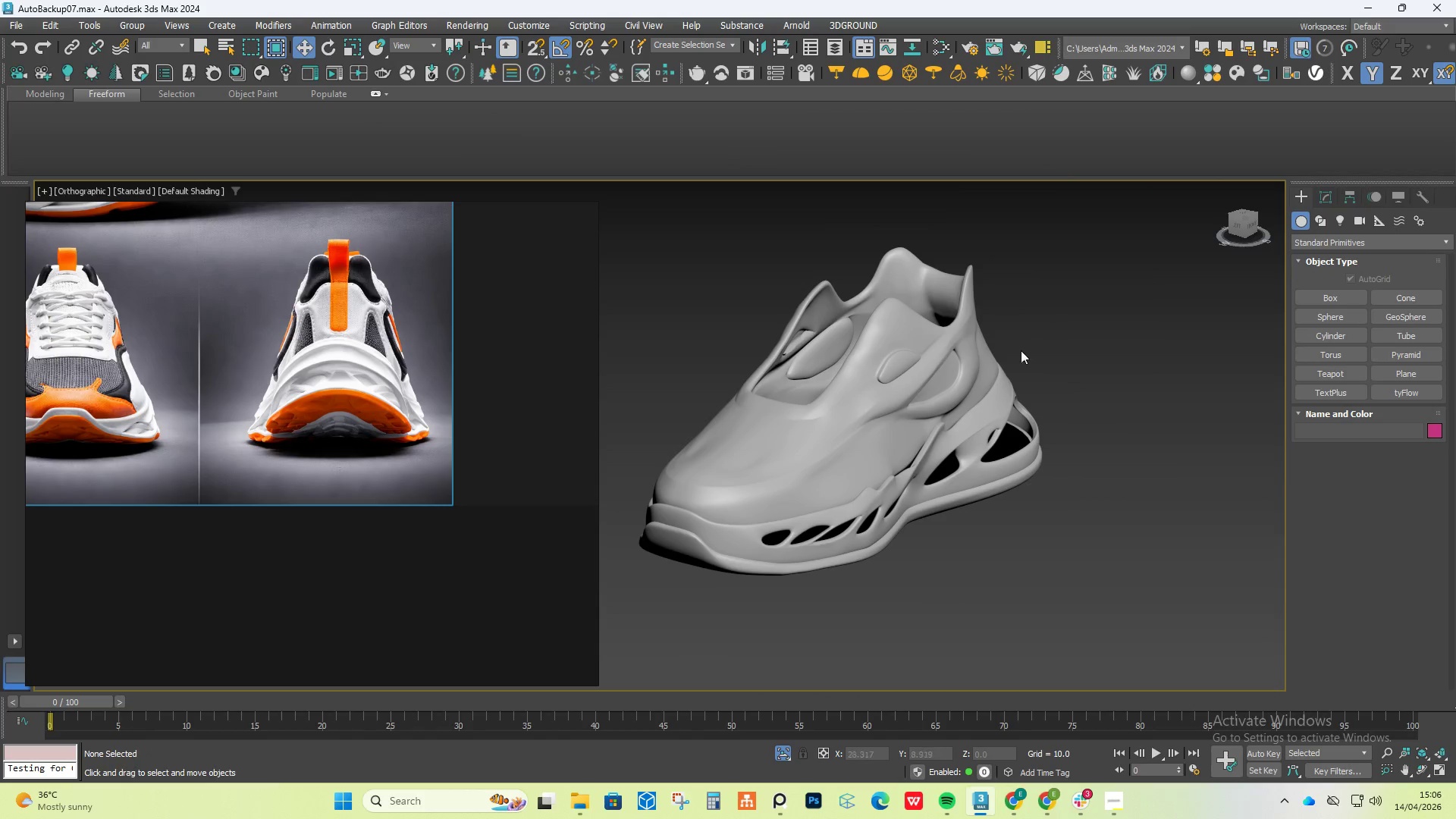 
hold_key(key=AltLeft, duration=1.45)
 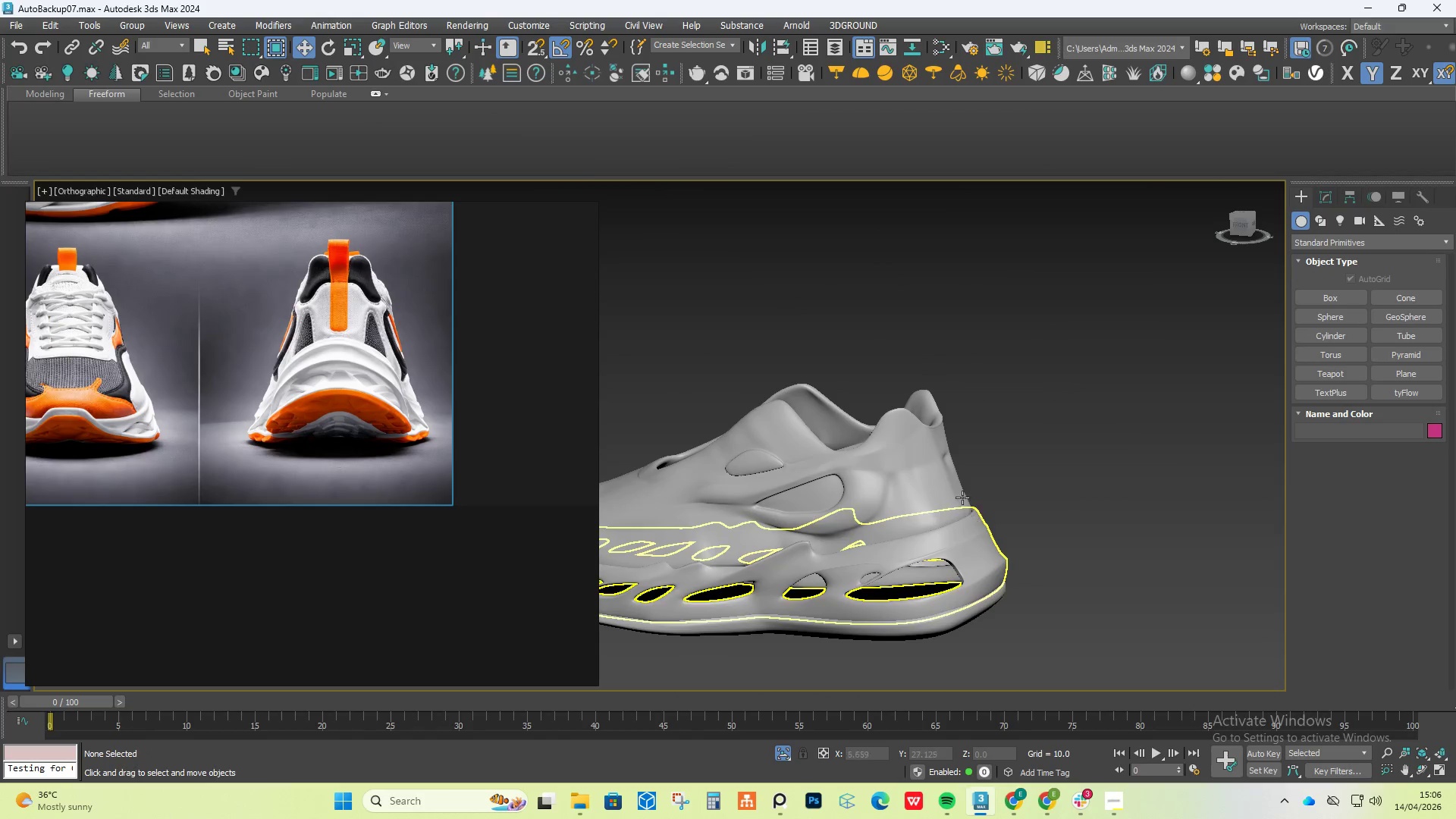 
scroll: coordinate [940, 443], scroll_direction: up, amount: 3.0
 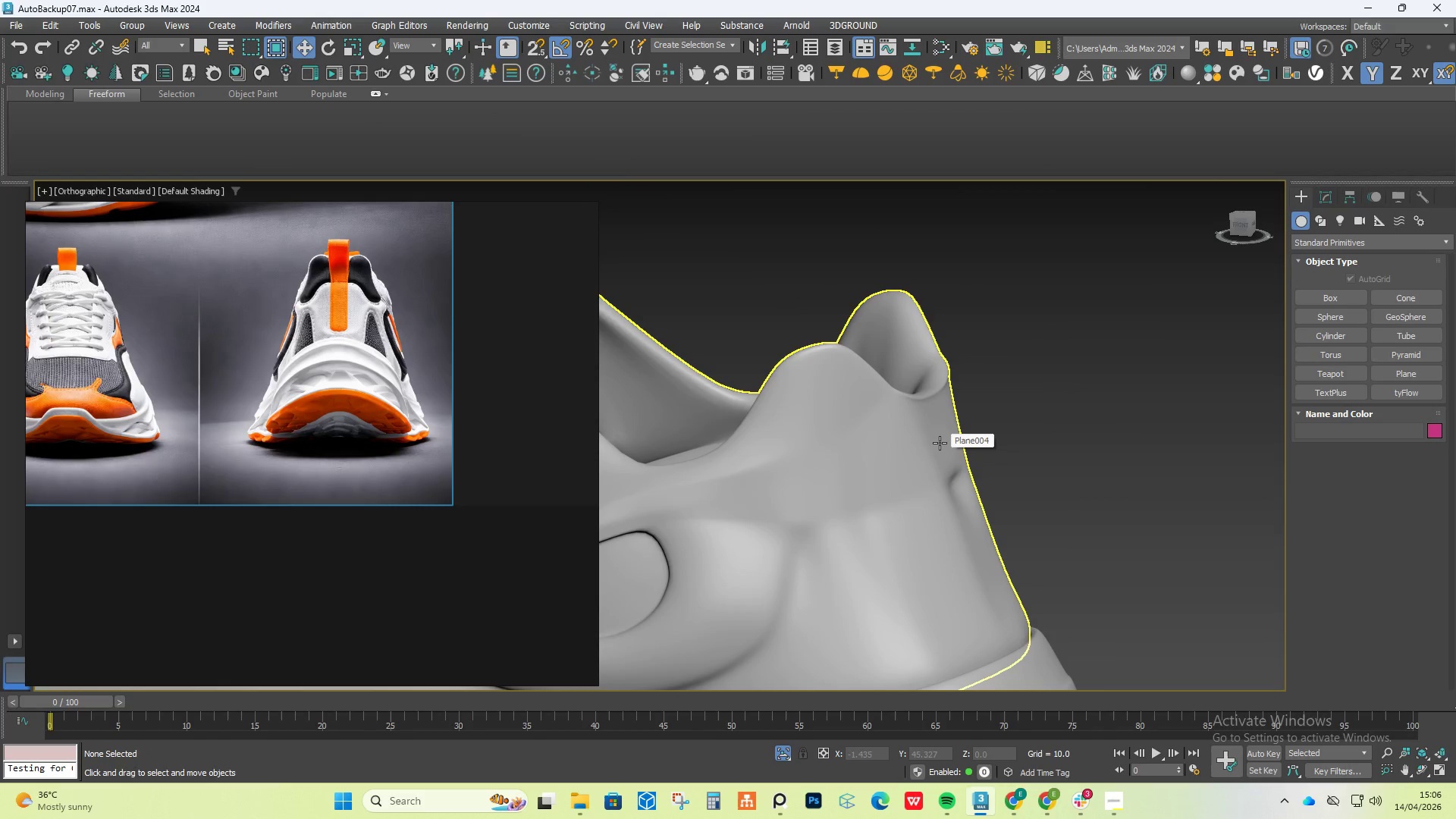 
hold_key(key=AltLeft, duration=0.53)
 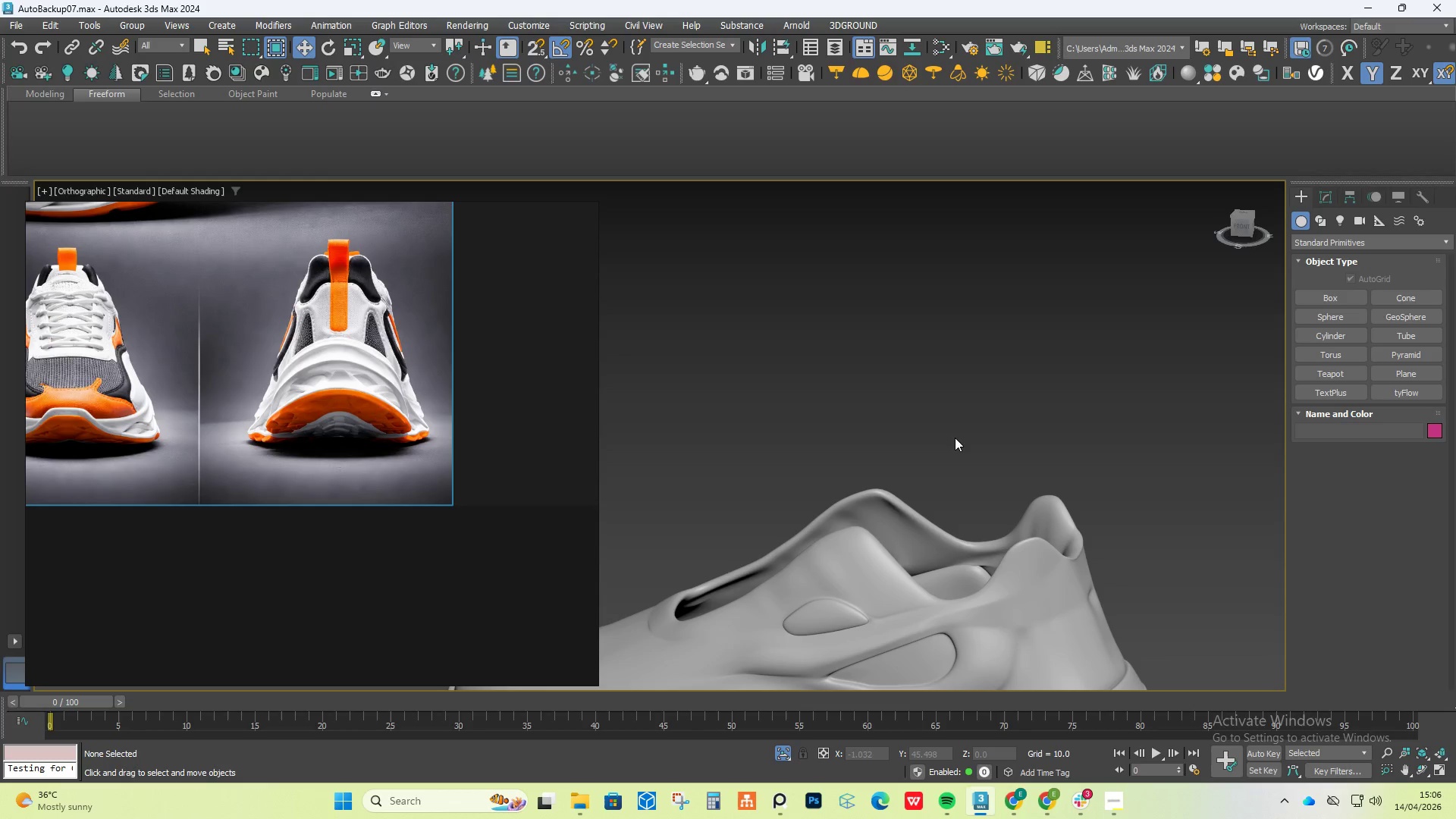 
scroll: coordinate [945, 430], scroll_direction: down, amount: 2.0
 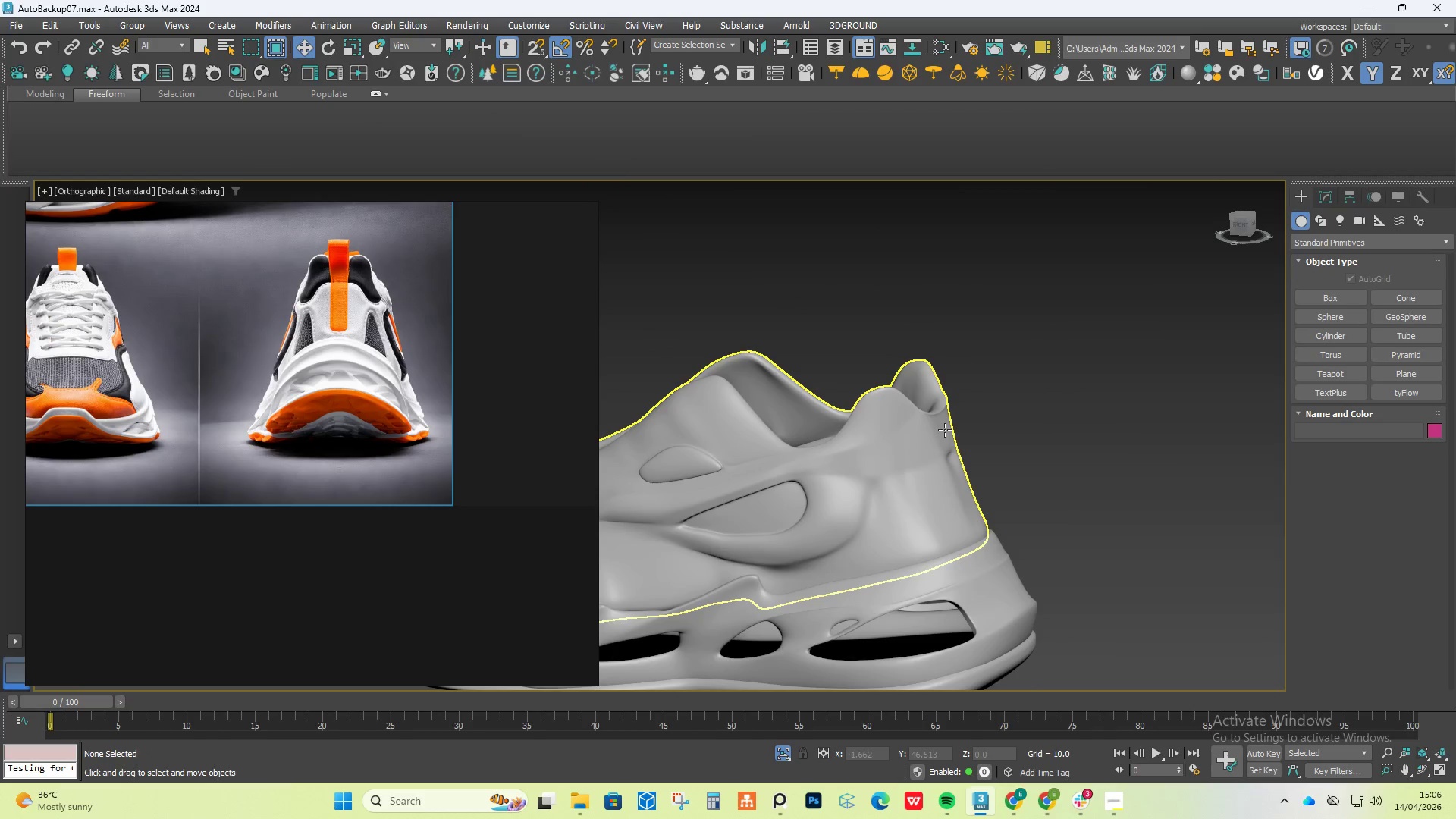 
hold_key(key=AltLeft, duration=0.39)
scroll: coordinate [882, 375], scroll_direction: none, amount: 0.0
 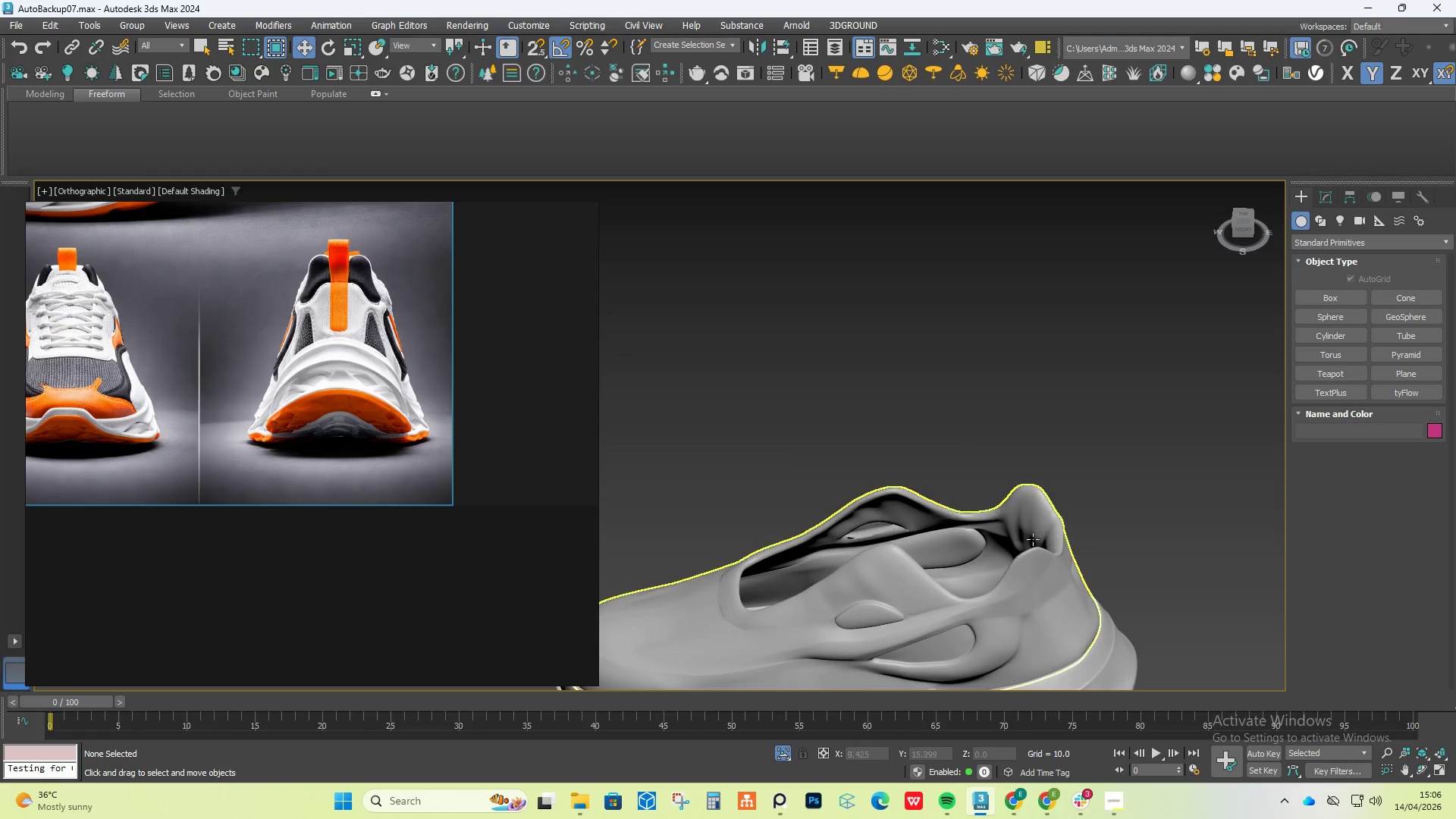 
left_click([1042, 585])
 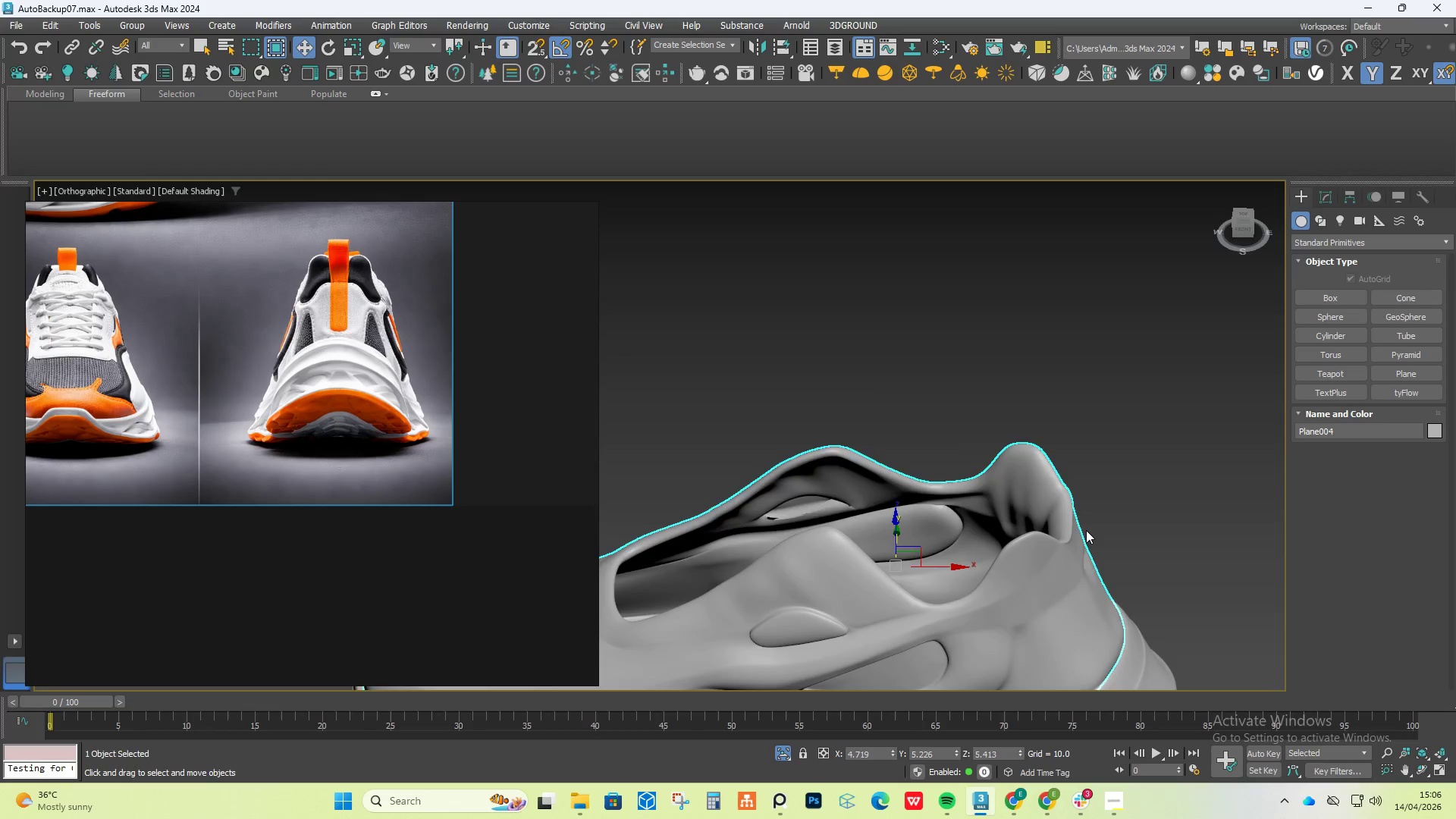 
scroll: coordinate [1081, 529], scroll_direction: up, amount: 4.0
 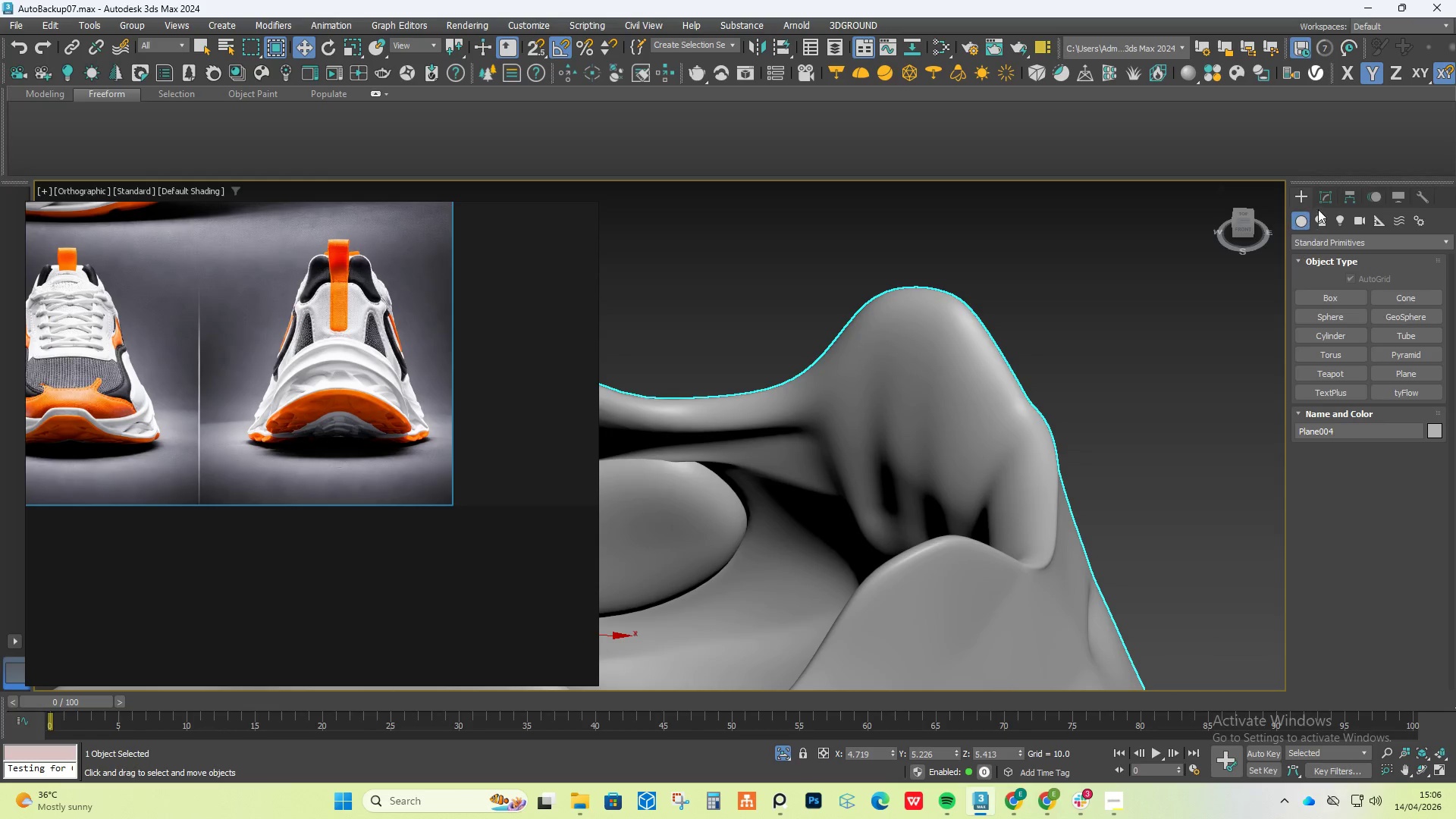 
left_click([1333, 188])
 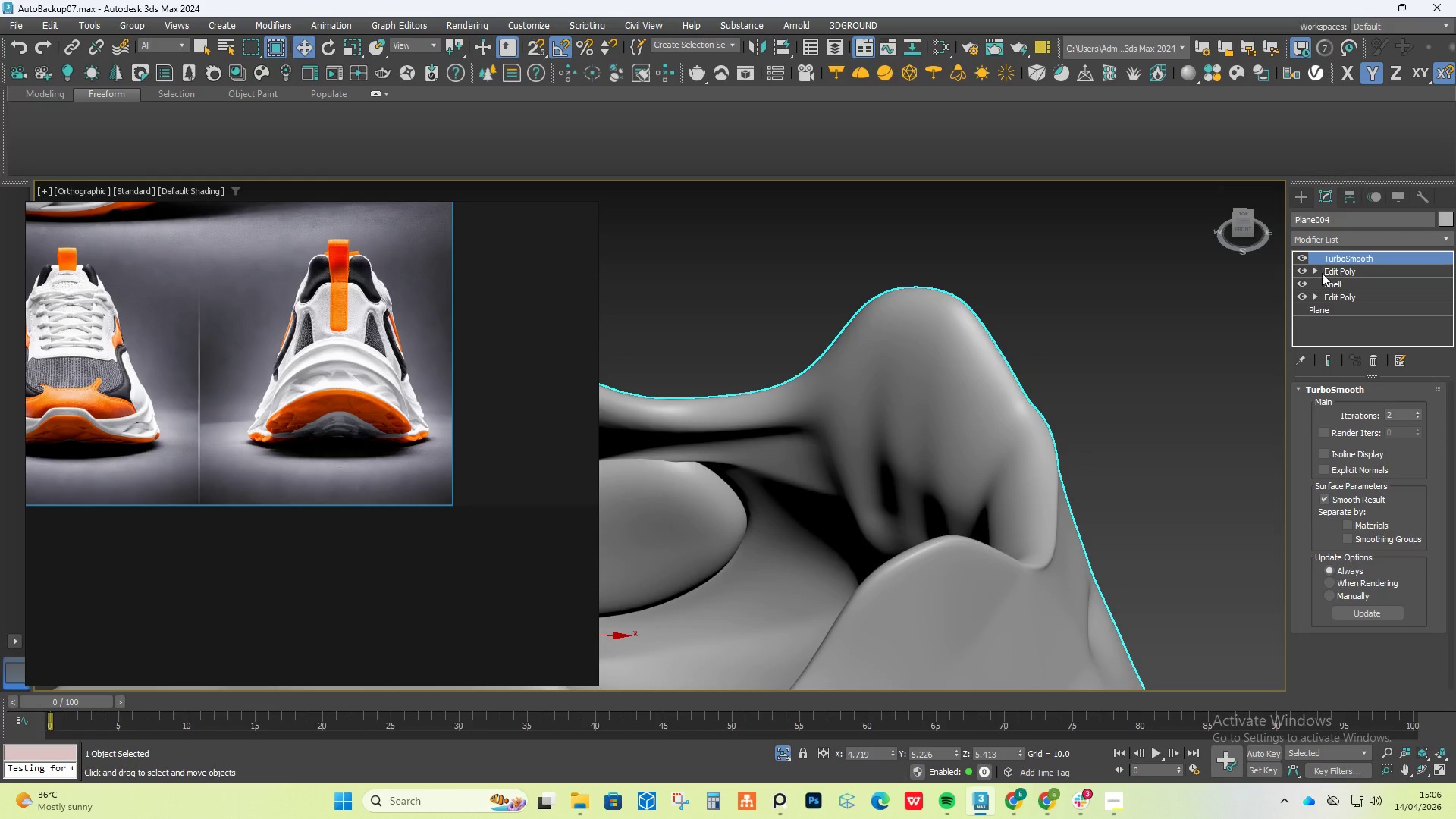 
left_click([1329, 270])
 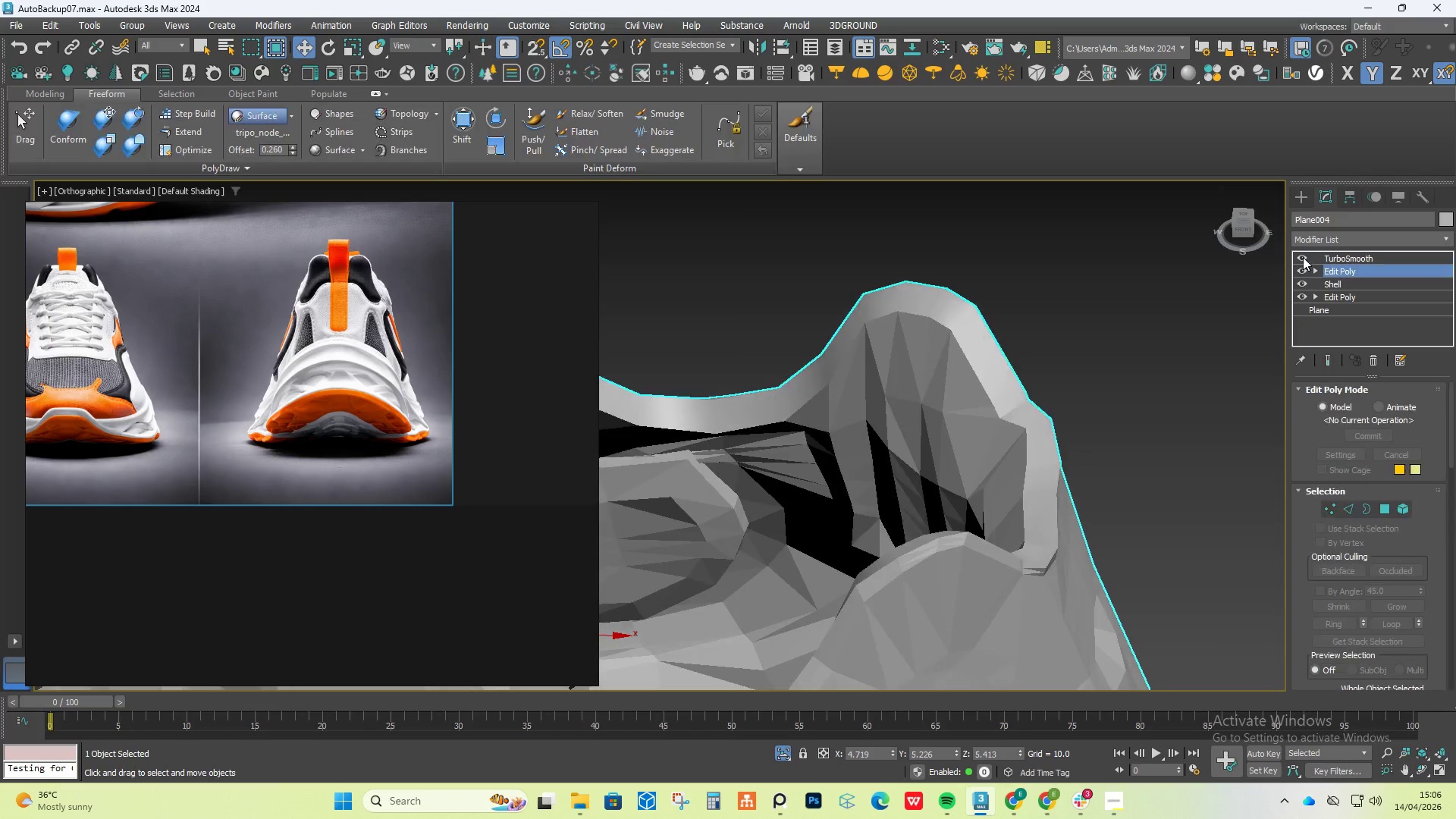 
left_click([1301, 257])
 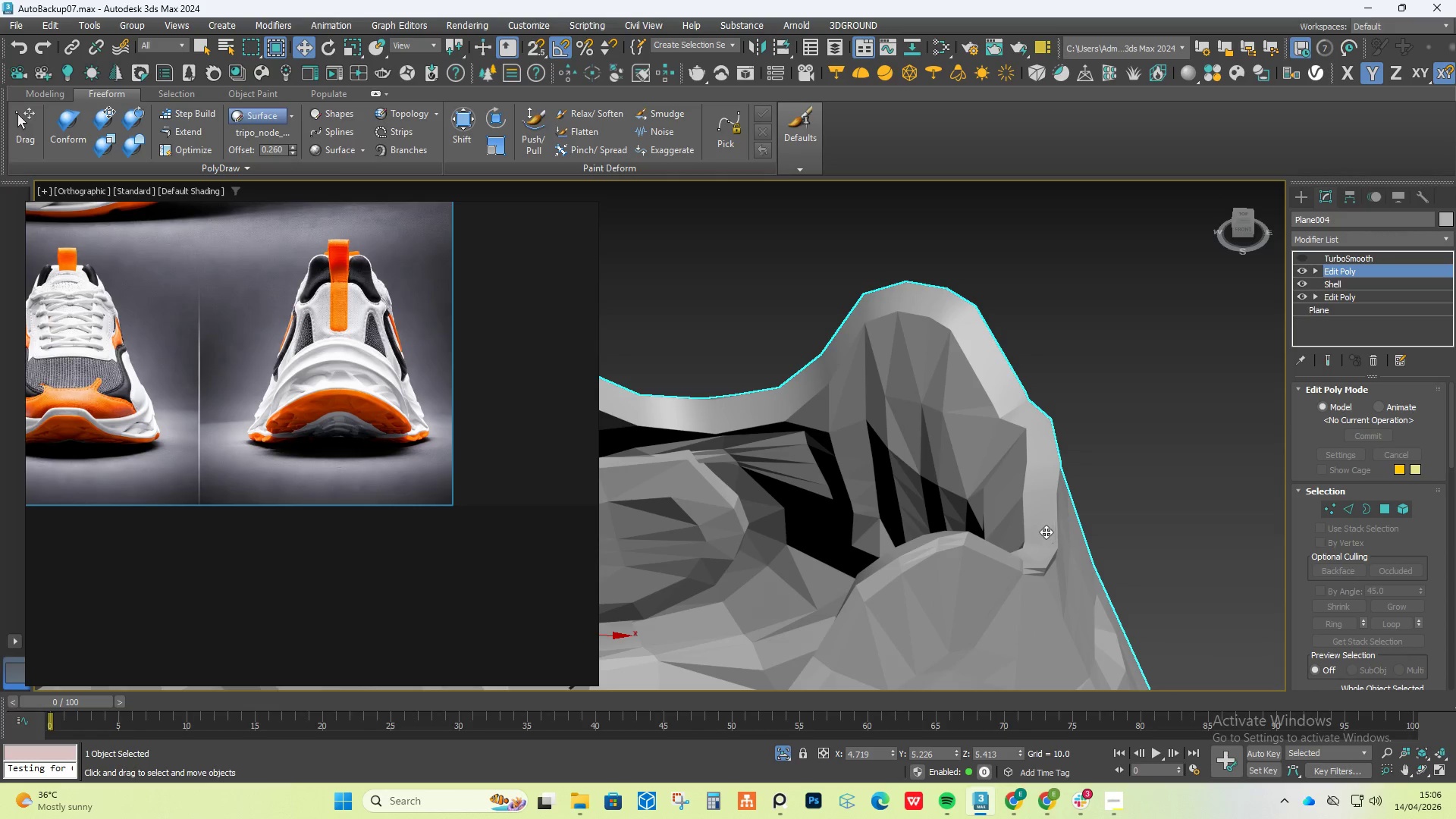 
key(F4)
 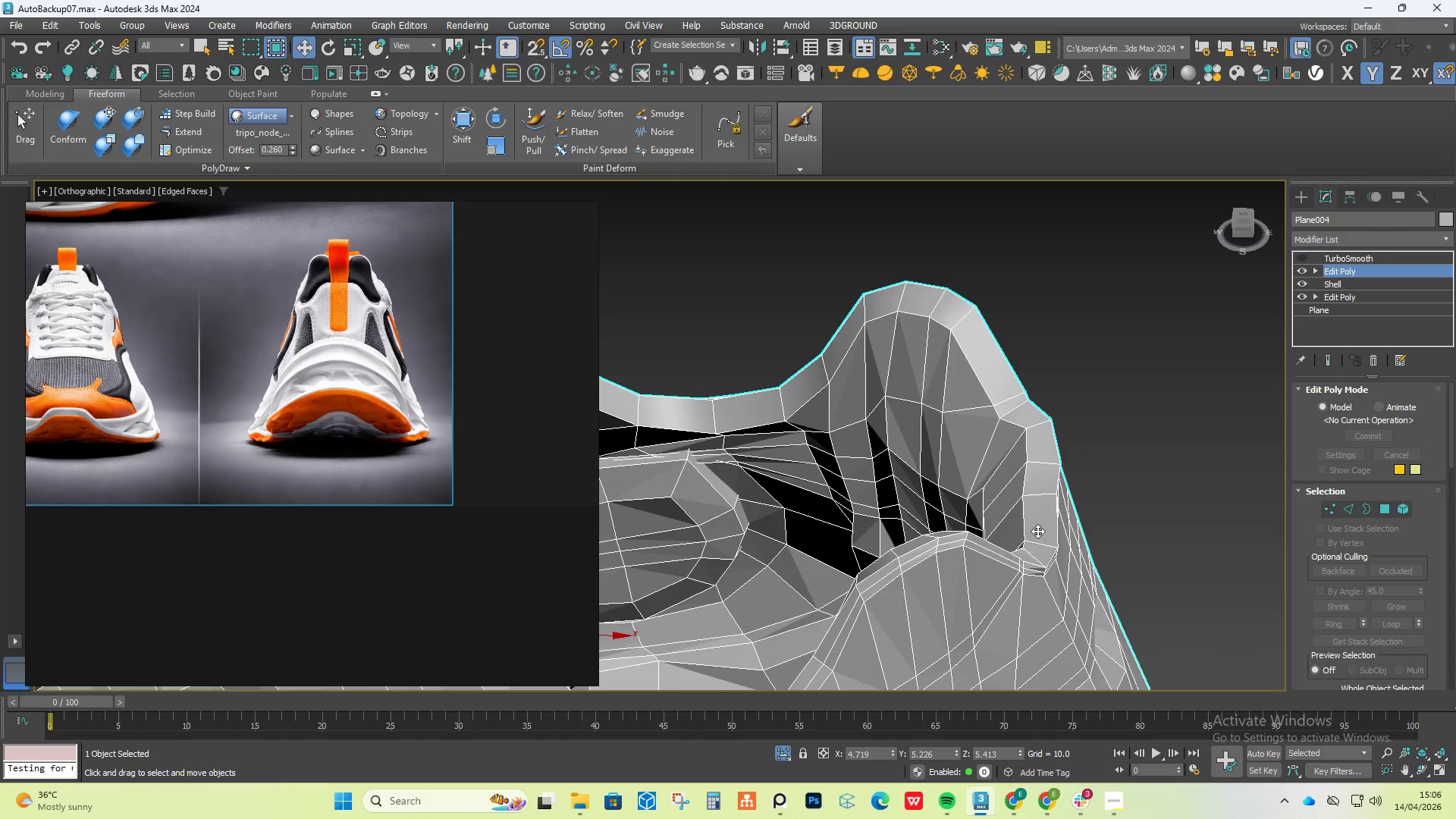 
hold_key(key=AltLeft, duration=0.64)
 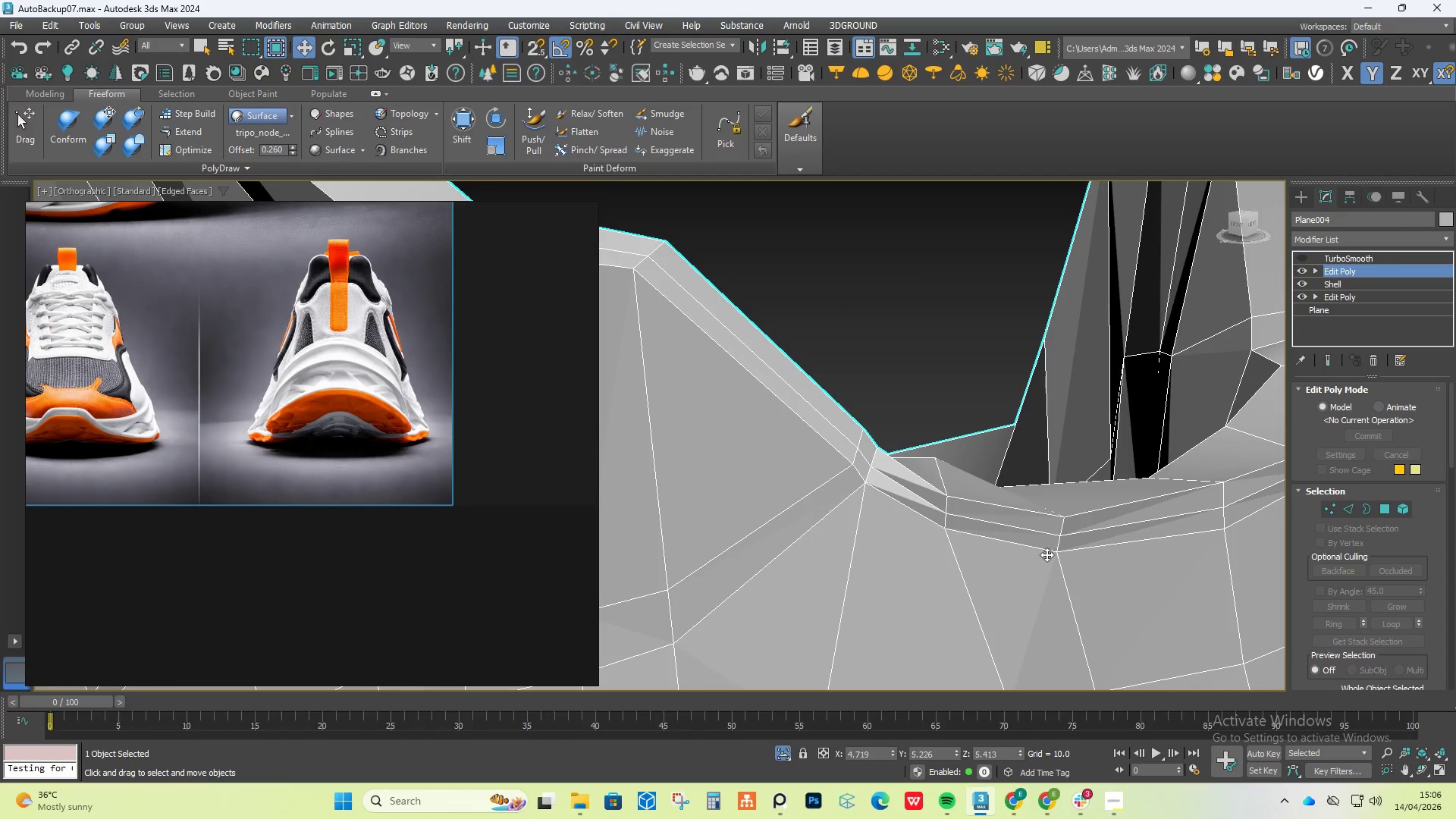 
scroll: coordinate [1037, 529], scroll_direction: down, amount: 2.0
 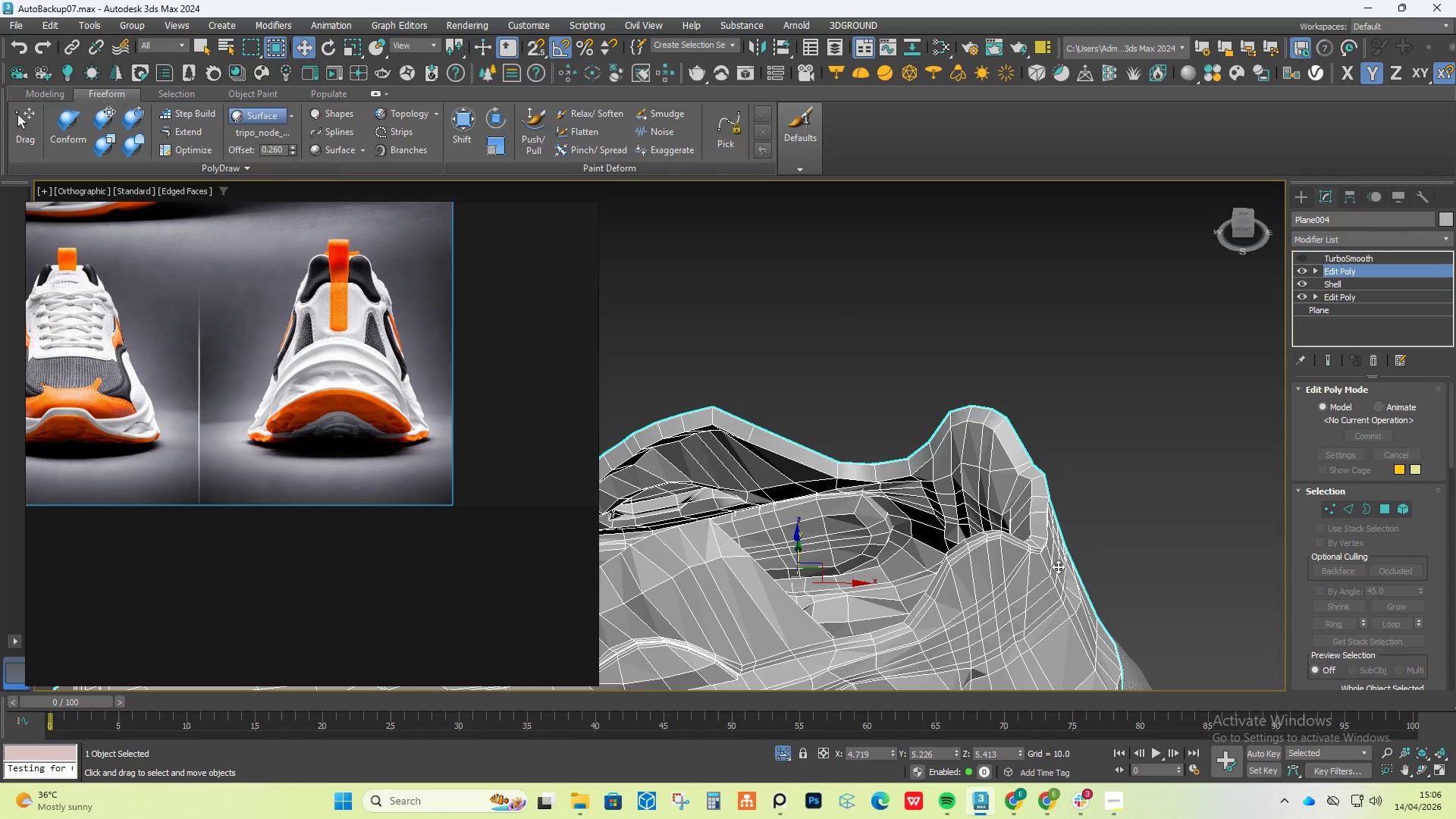 
hold_key(key=AltLeft, duration=4.05)
scroll: coordinate [914, 575], scroll_direction: up, amount: 5.0
 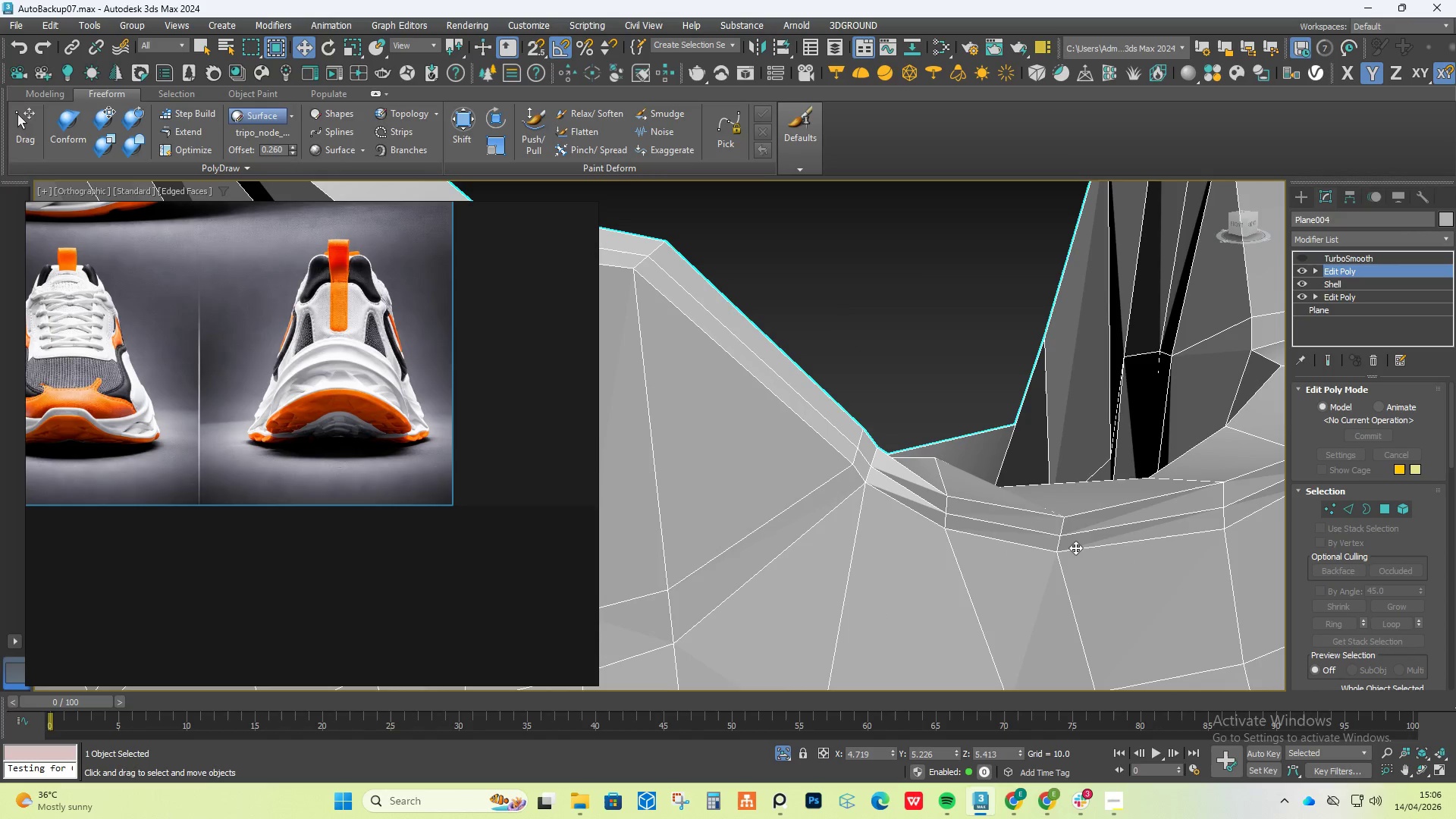 
scroll: coordinate [1050, 544], scroll_direction: down, amount: 4.0
 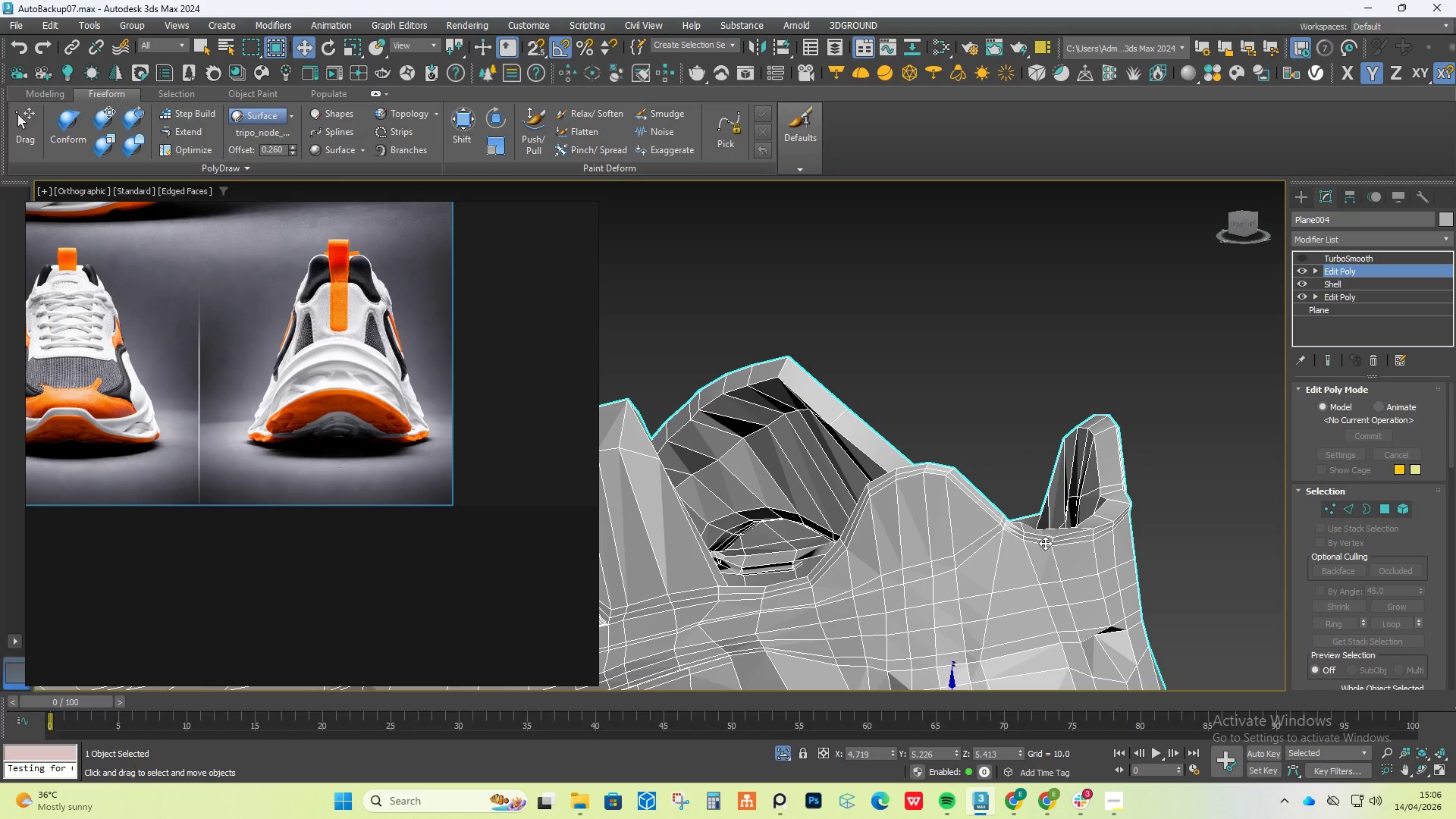 
hold_key(key=AltLeft, duration=1.12)
 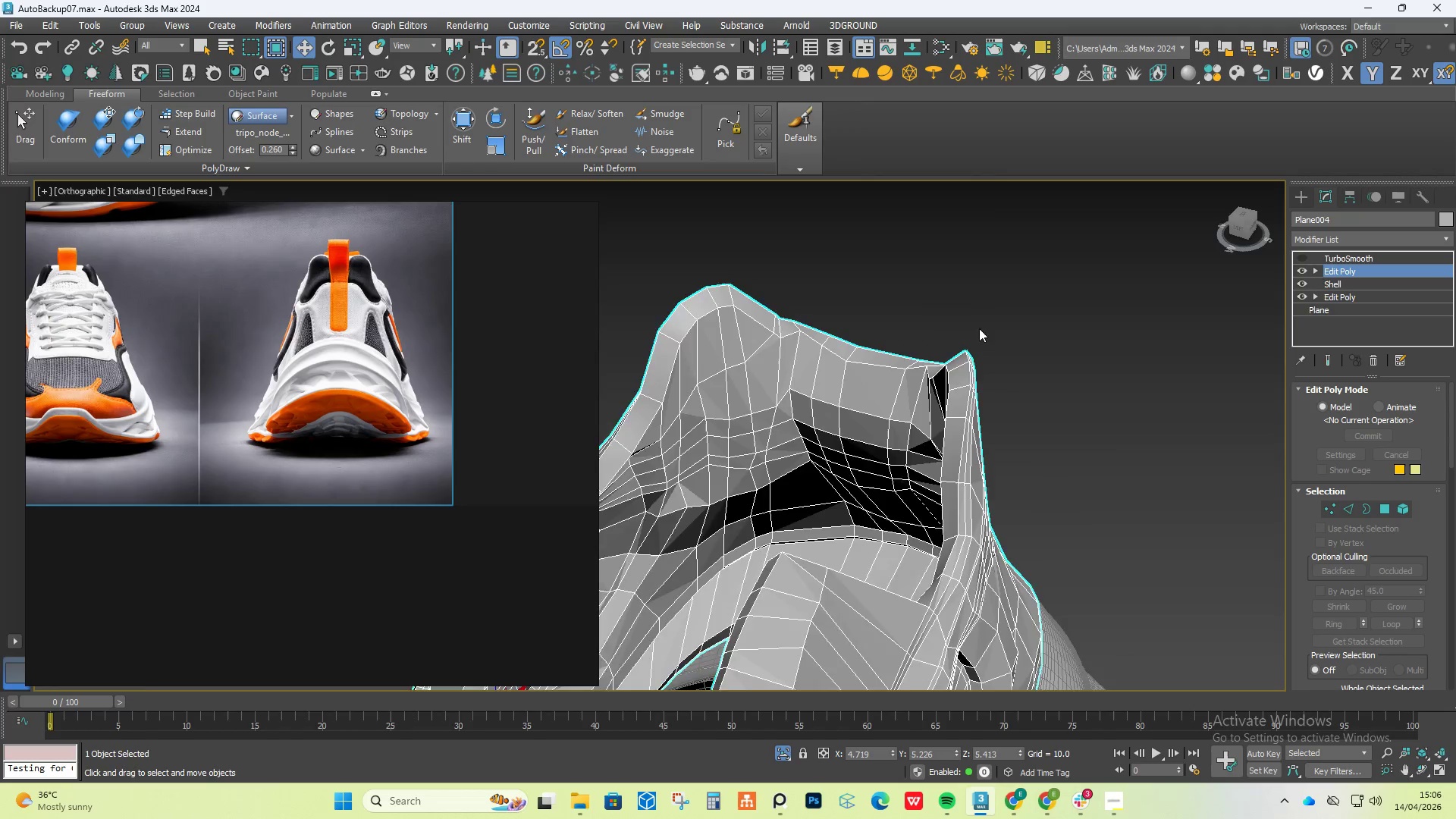 
scroll: coordinate [1044, 543], scroll_direction: down, amount: 2.0
 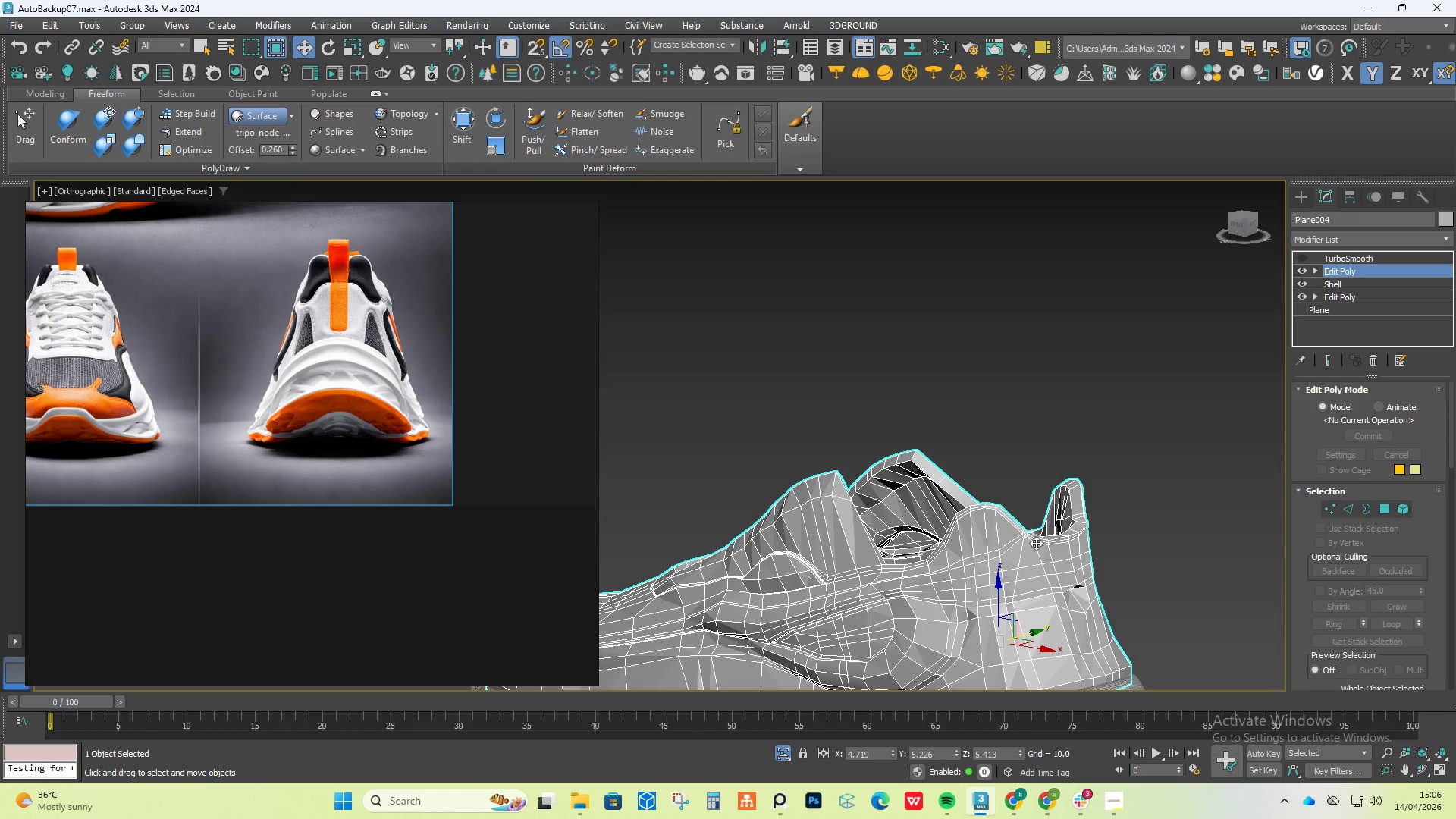 
hold_key(key=AltLeft, duration=0.72)
 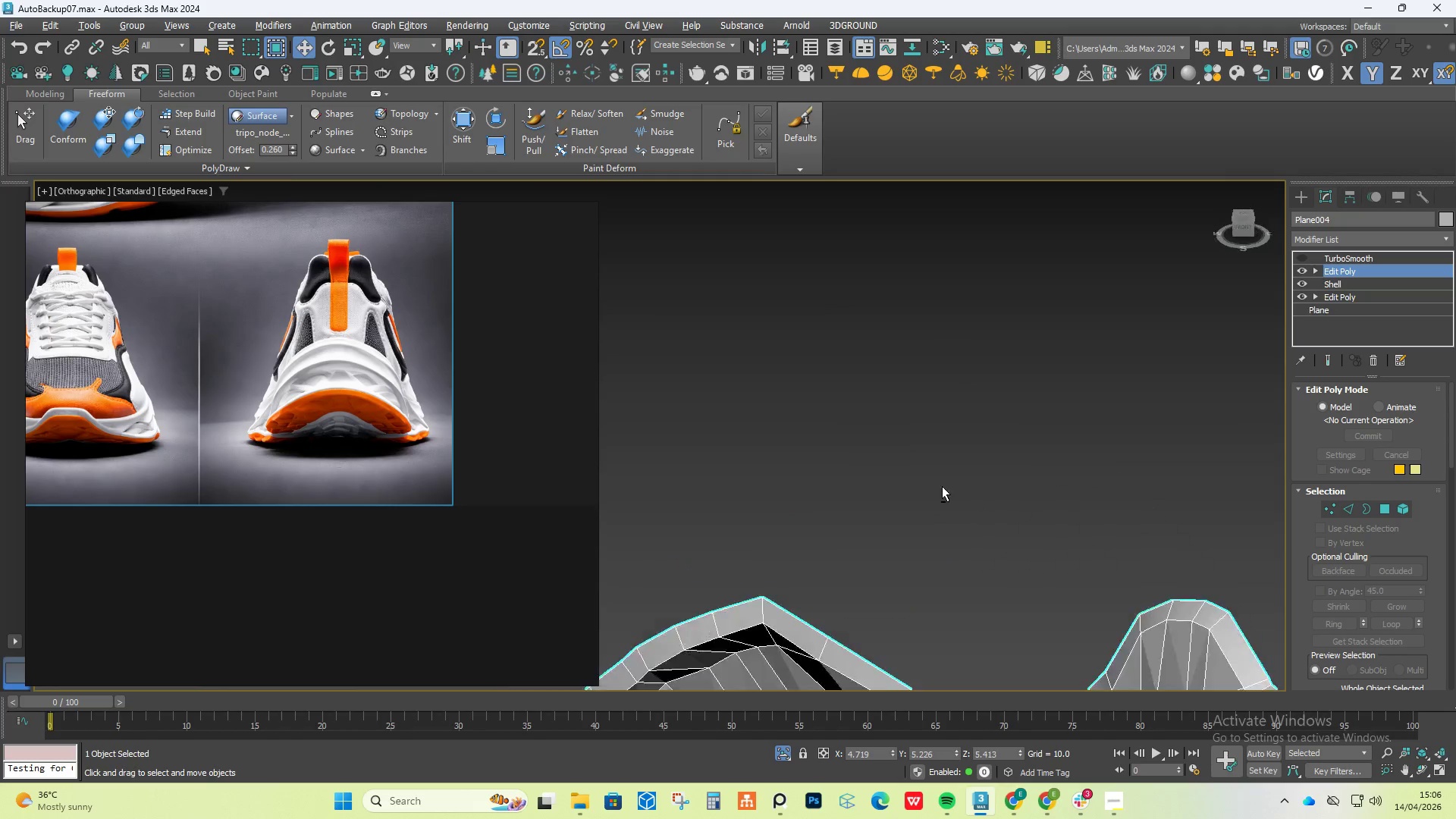 
scroll: coordinate [978, 326], scroll_direction: up, amount: 4.0
 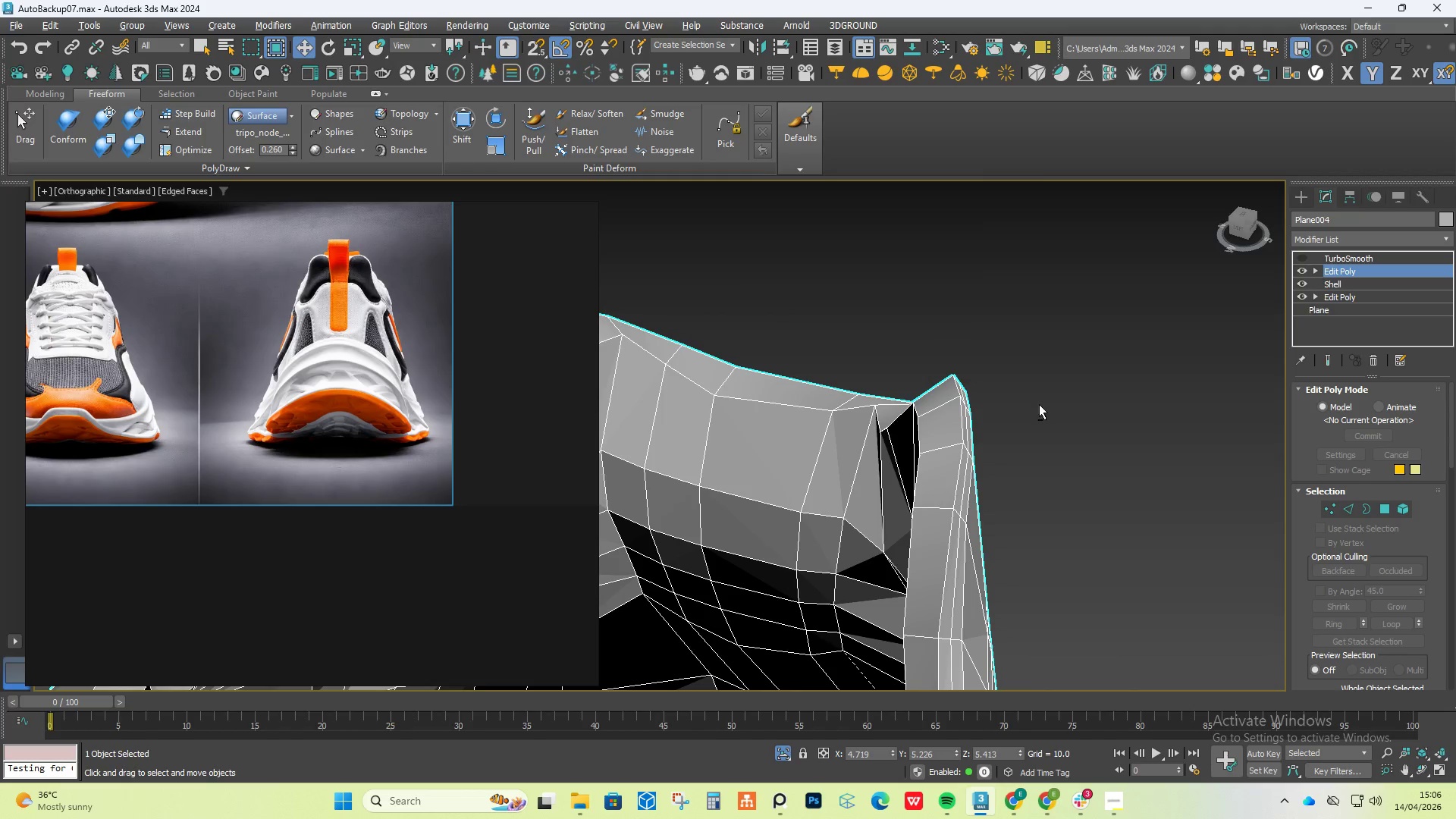 
hold_key(key=AltLeft, duration=0.48)
 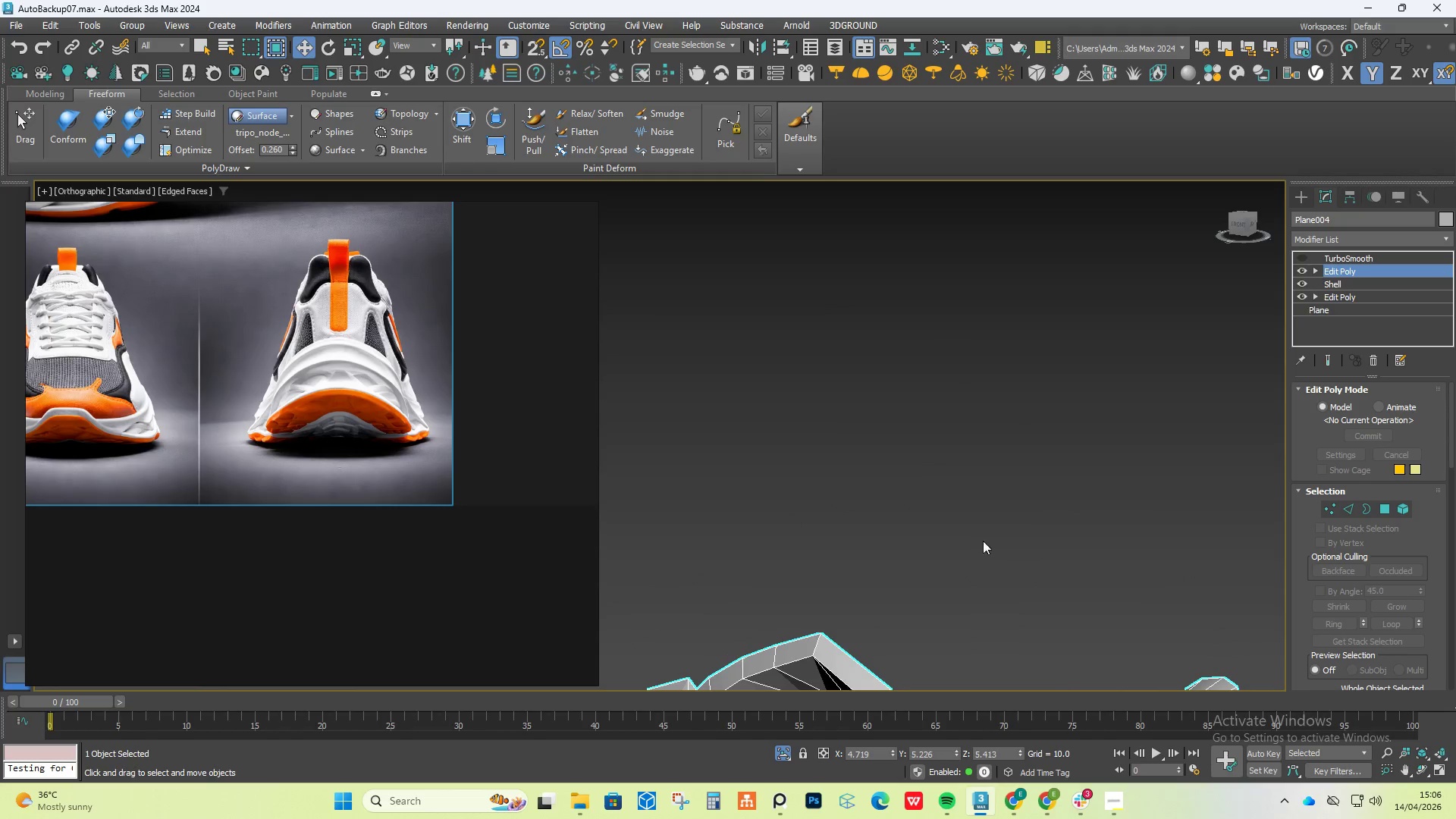 
scroll: coordinate [962, 439], scroll_direction: down, amount: 3.0
 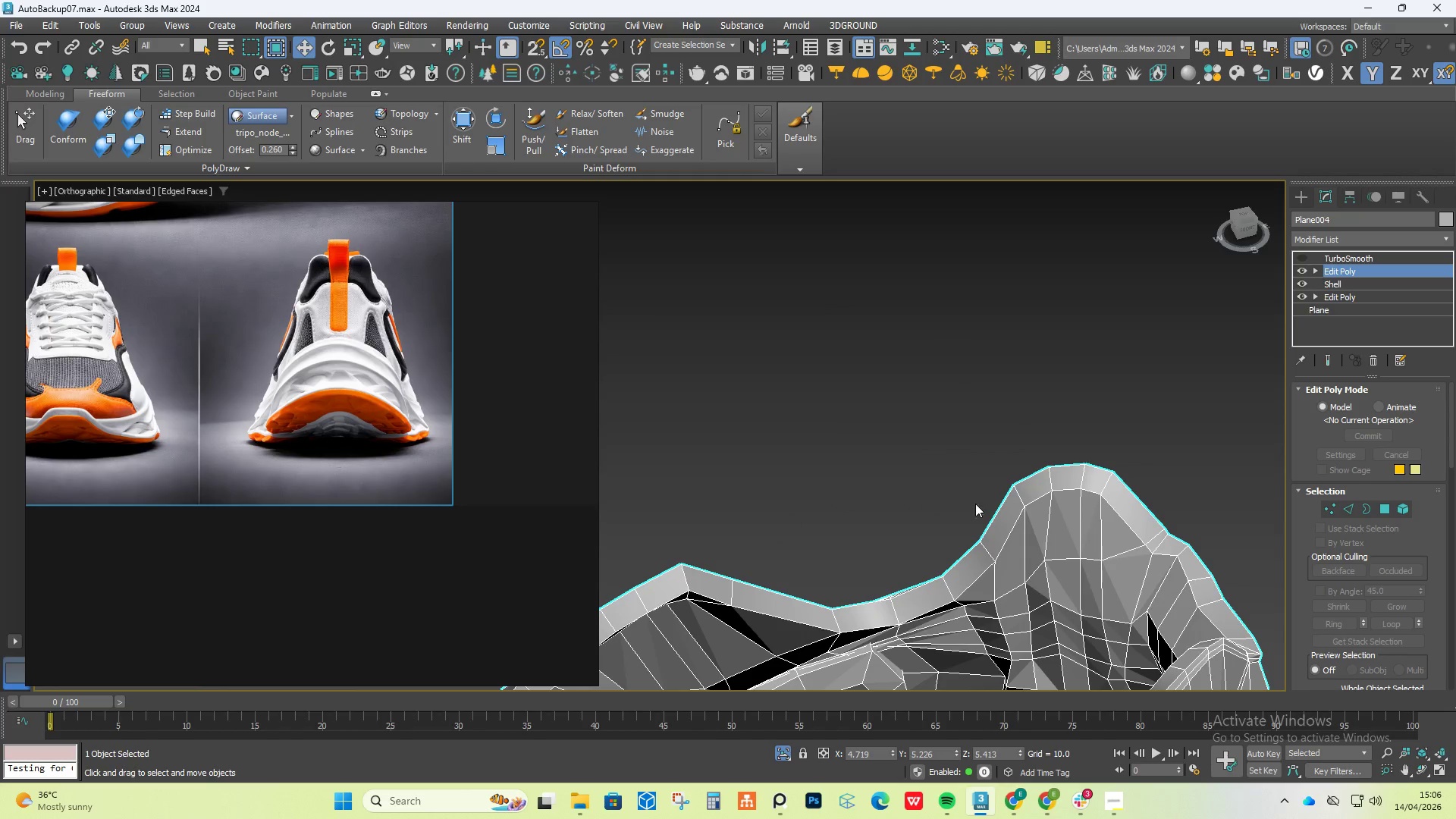 
hold_key(key=AltLeft, duration=0.56)
 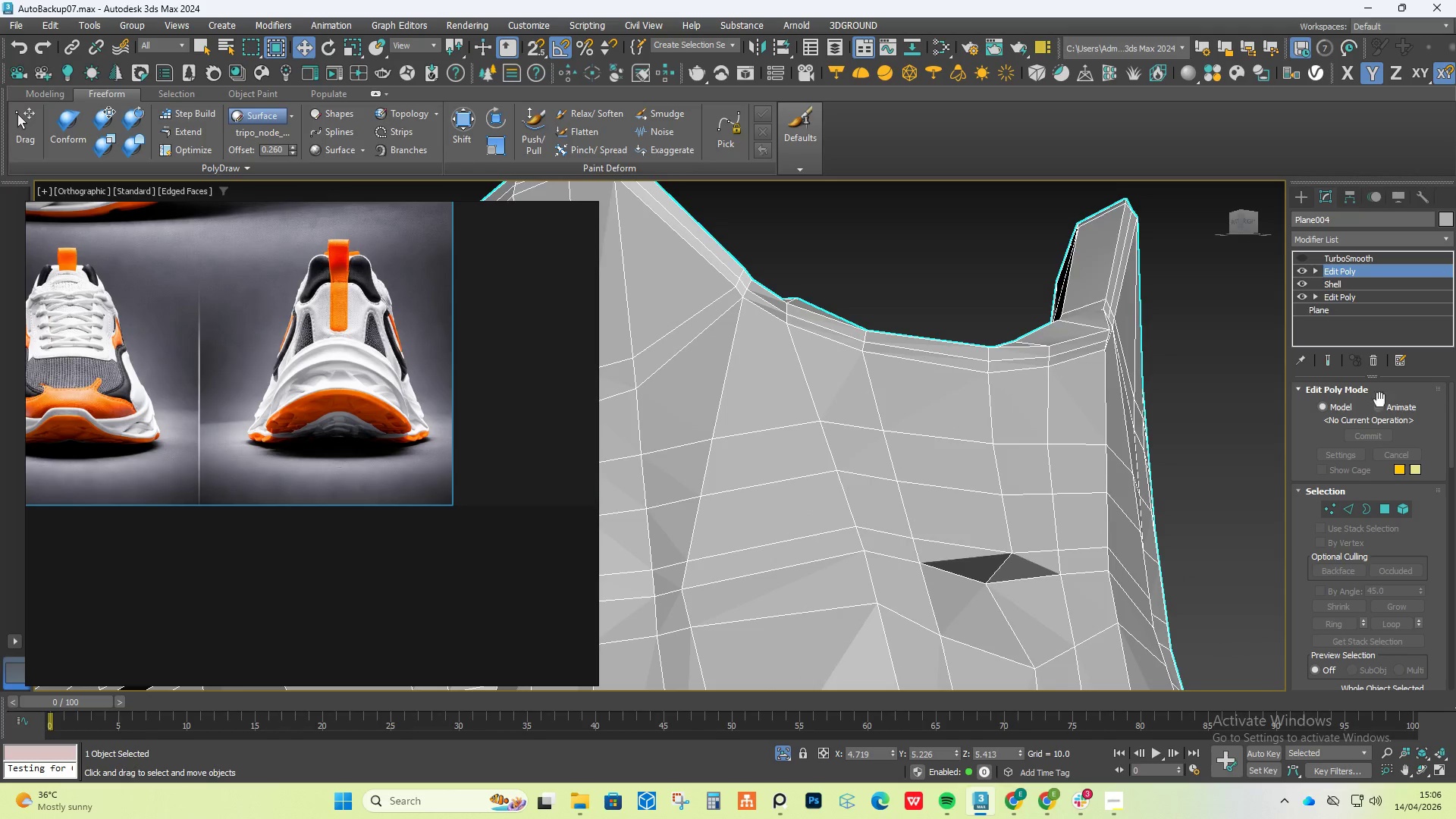 
scroll: coordinate [986, 545], scroll_direction: down, amount: 3.0
 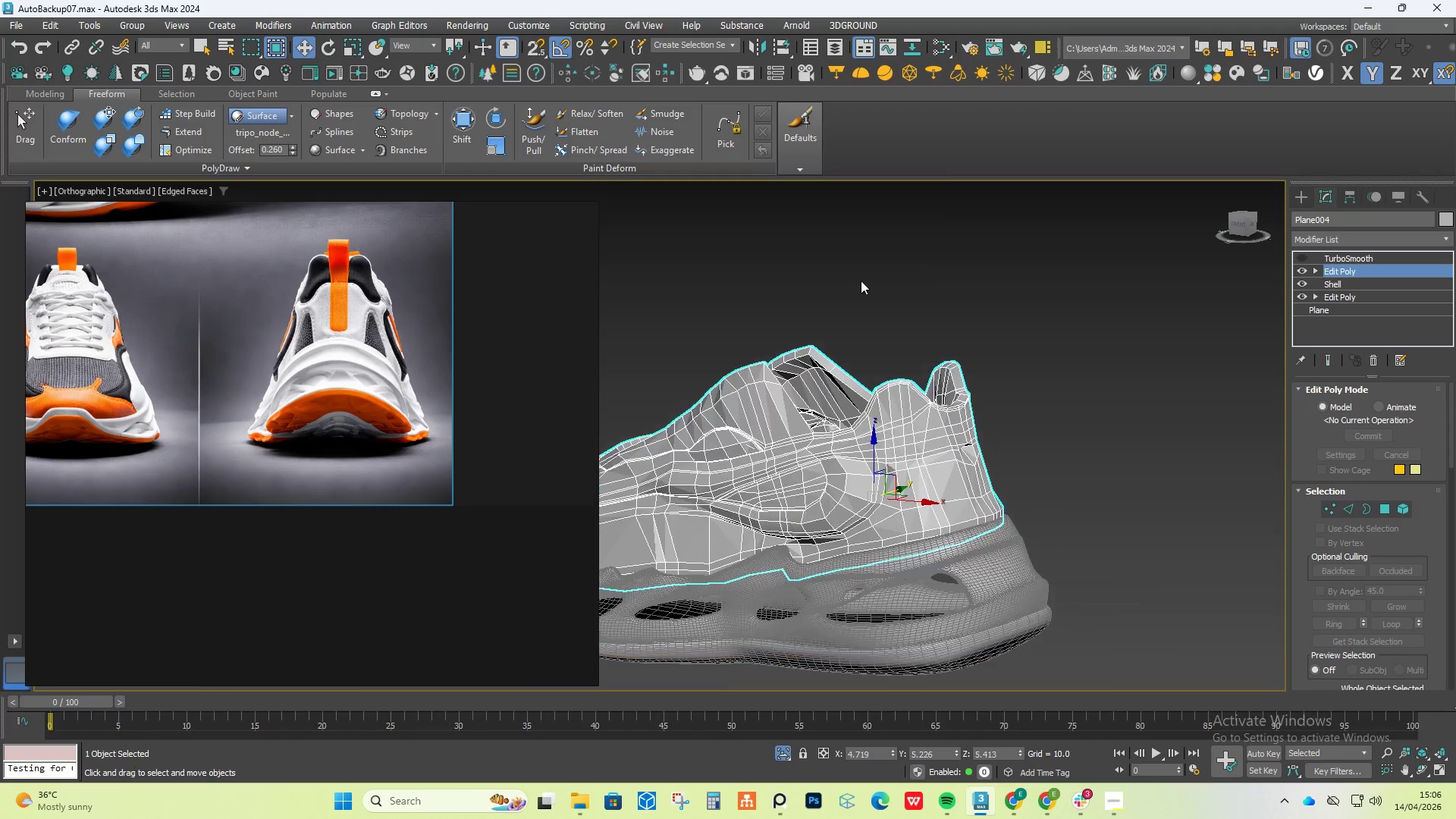 
scroll: coordinate [845, 359], scroll_direction: up, amount: 5.0
 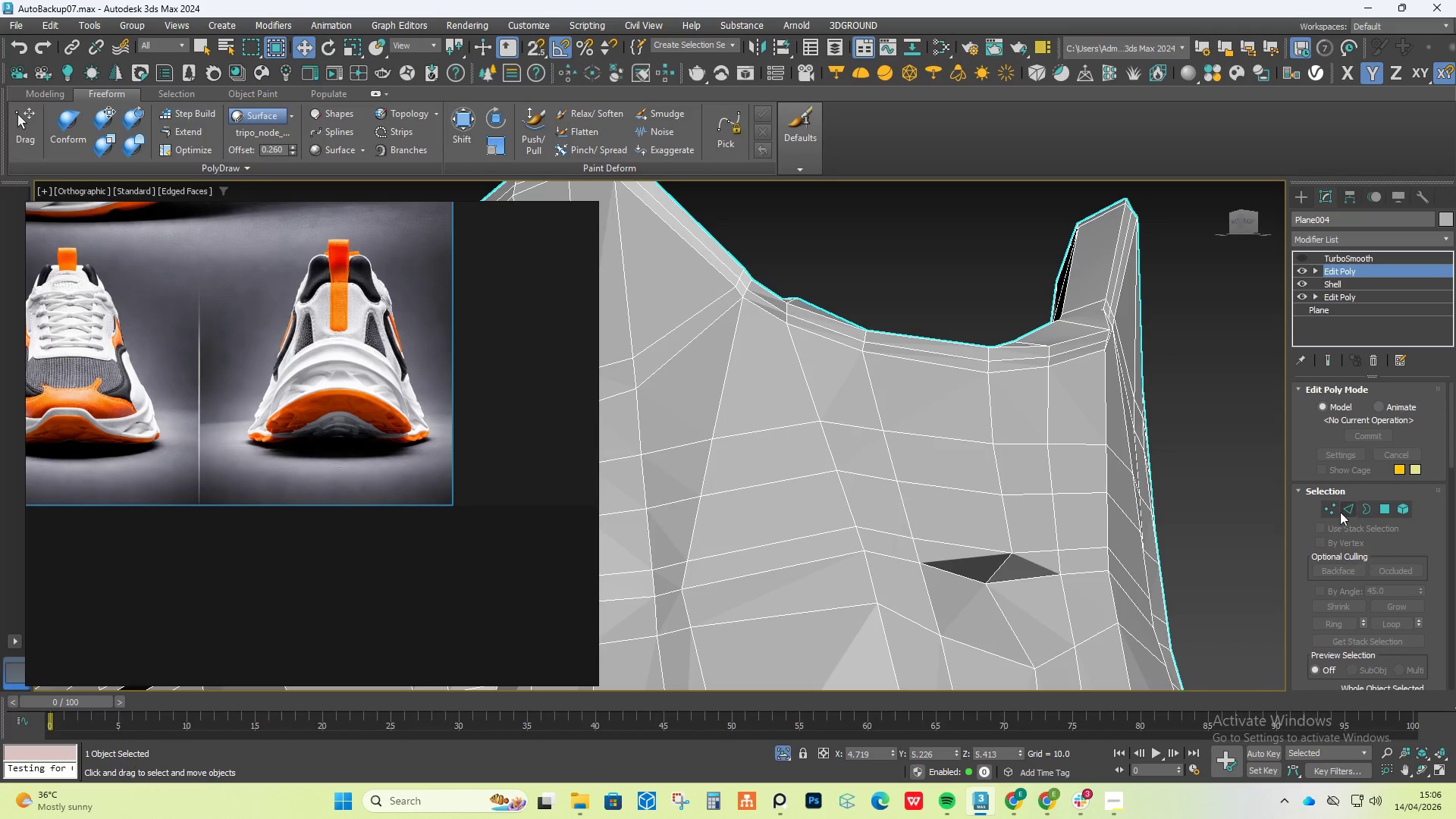 
left_click([1326, 510])
 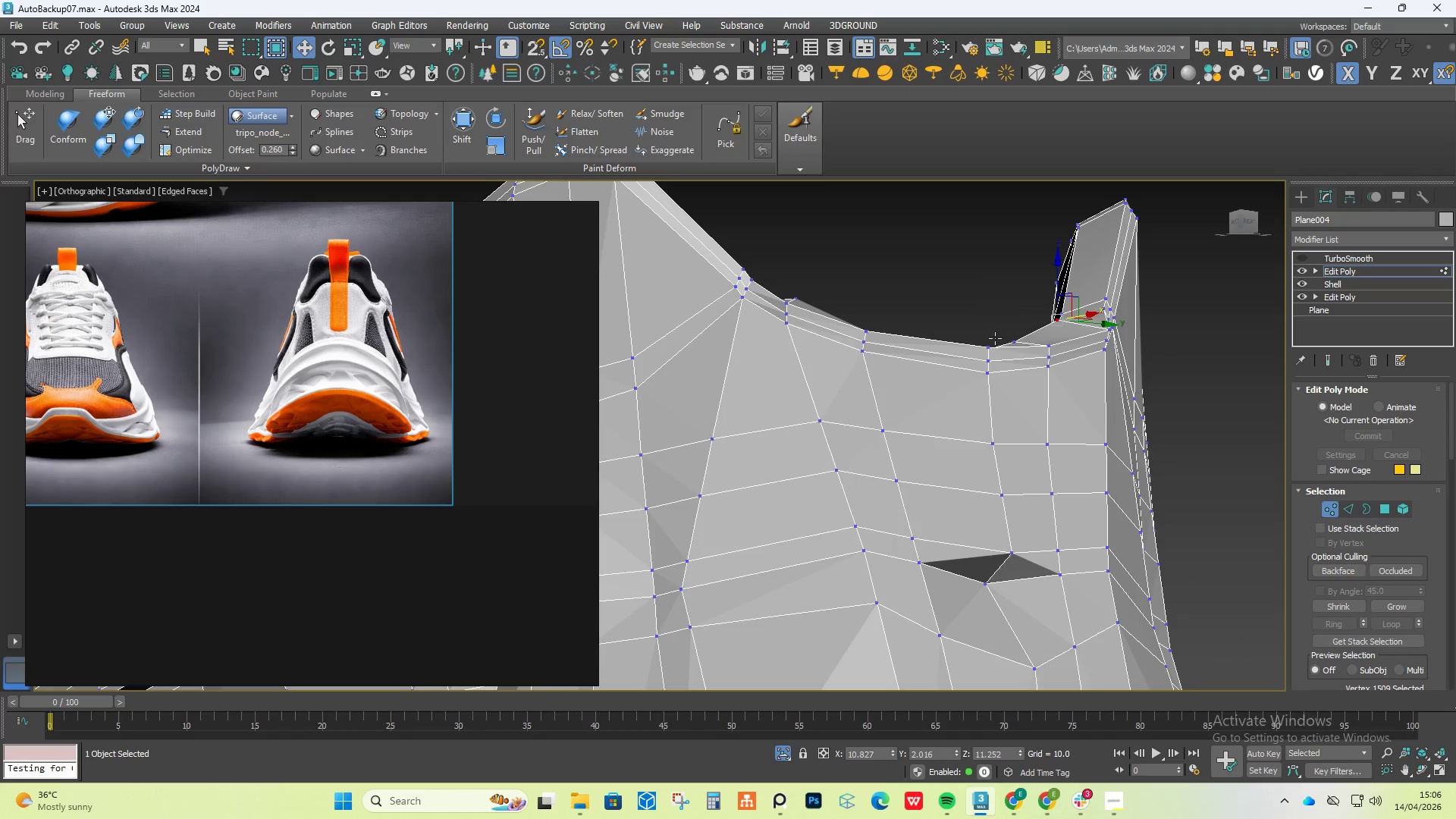 
hold_key(key=AltLeft, duration=1.2)
 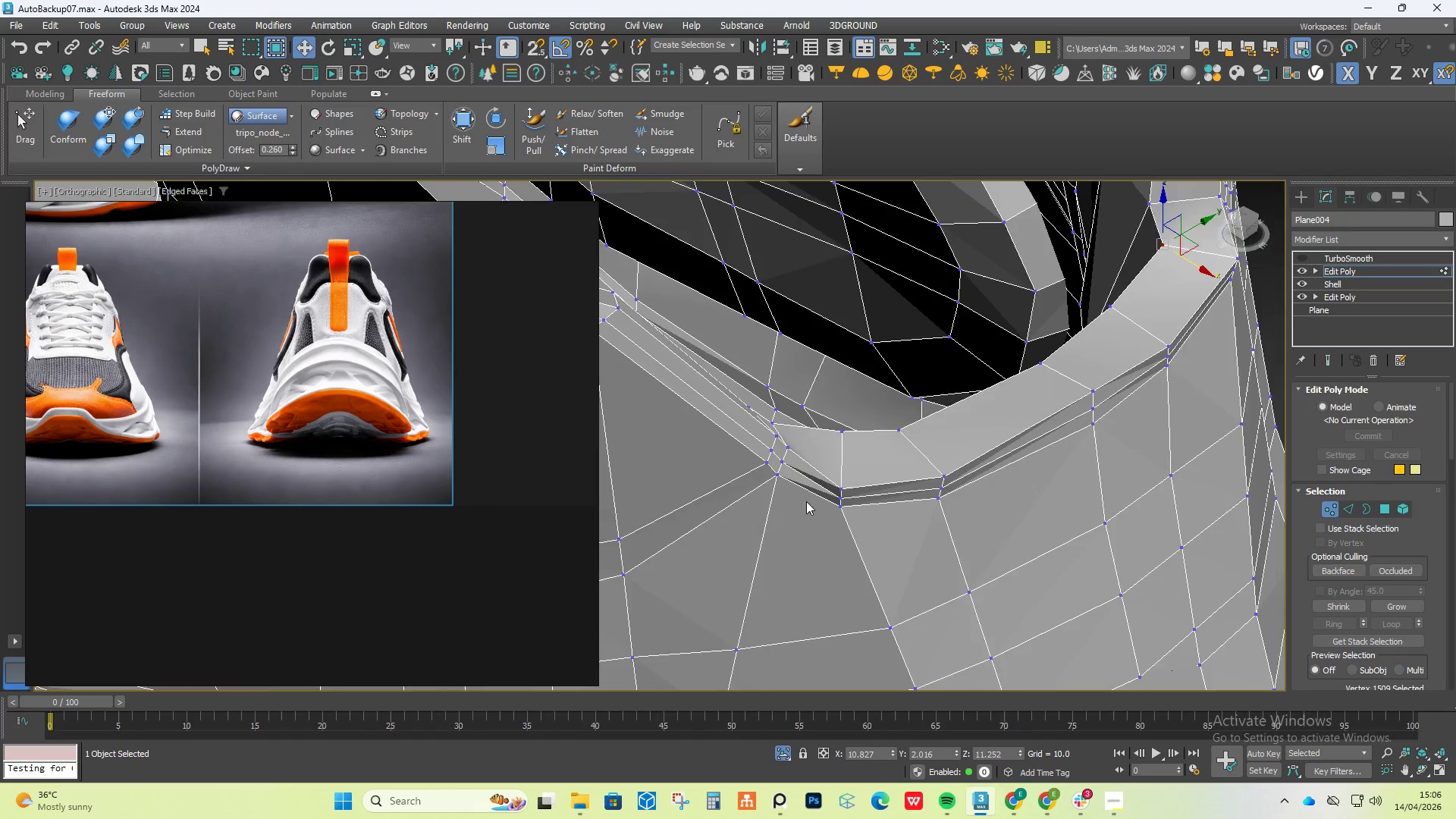 
scroll: coordinate [808, 501], scroll_direction: up, amount: 2.0
 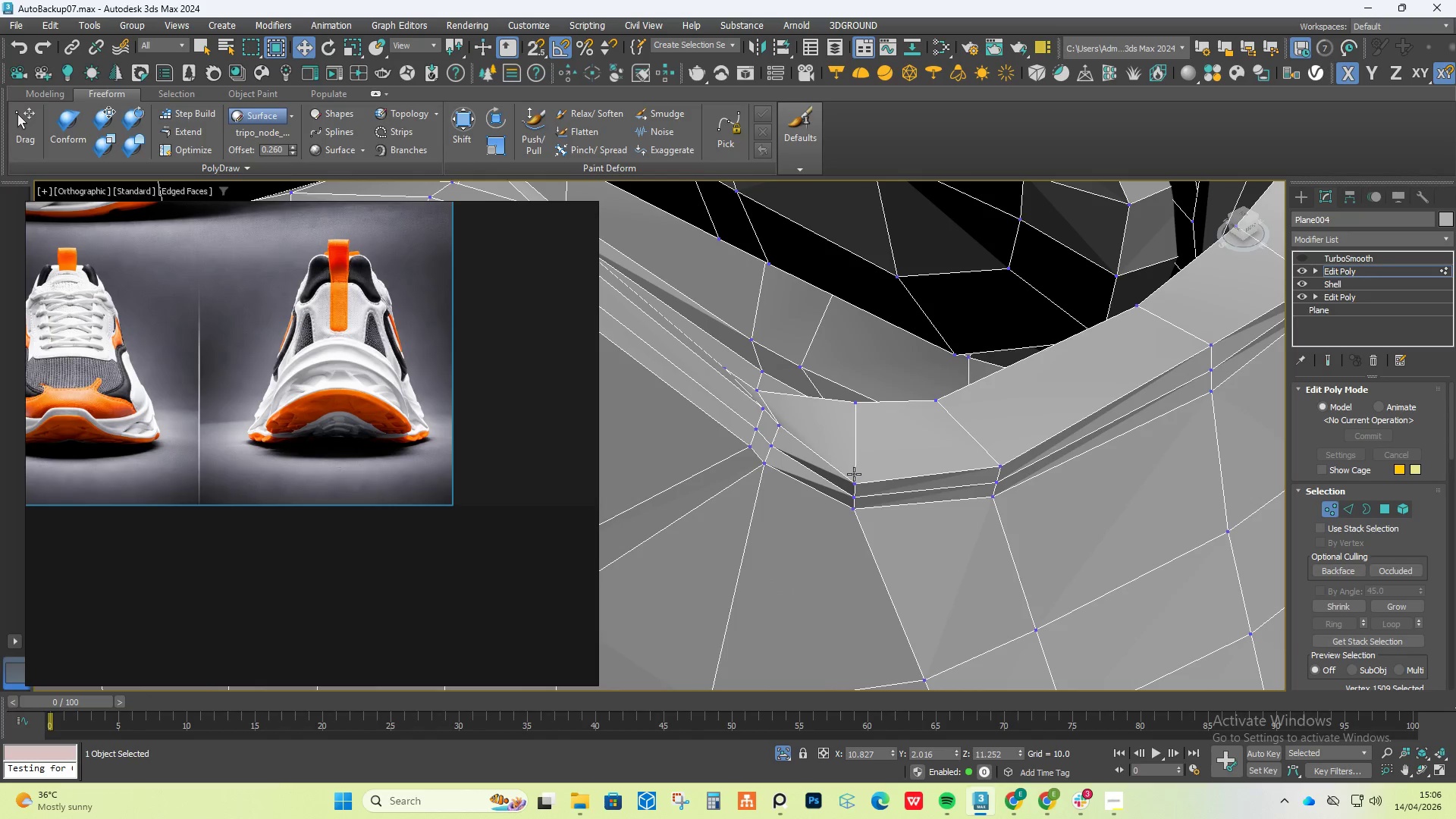 
left_click([854, 481])
 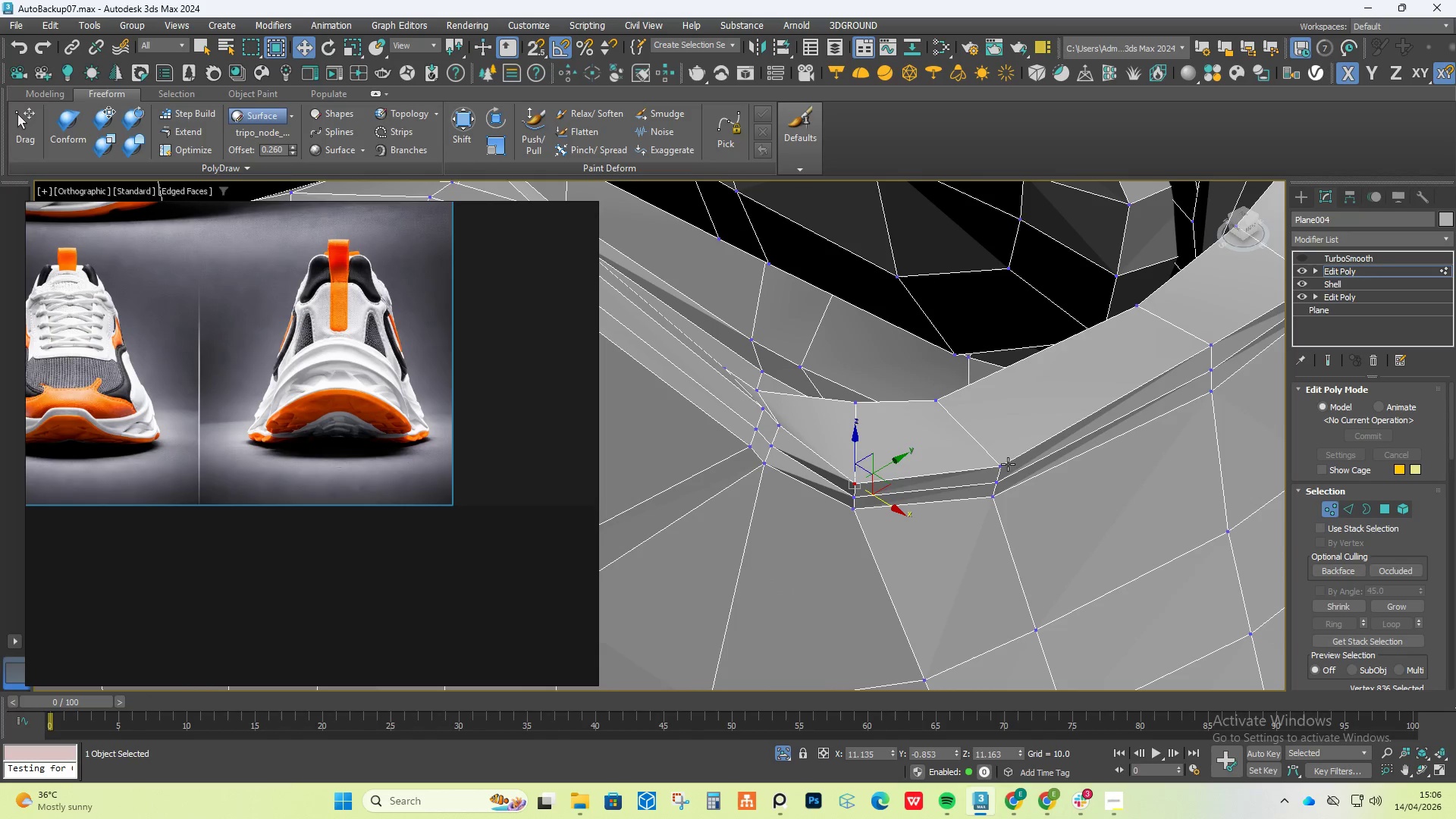 
hold_key(key=ControlLeft, duration=0.41)
left_click([1006, 463])
 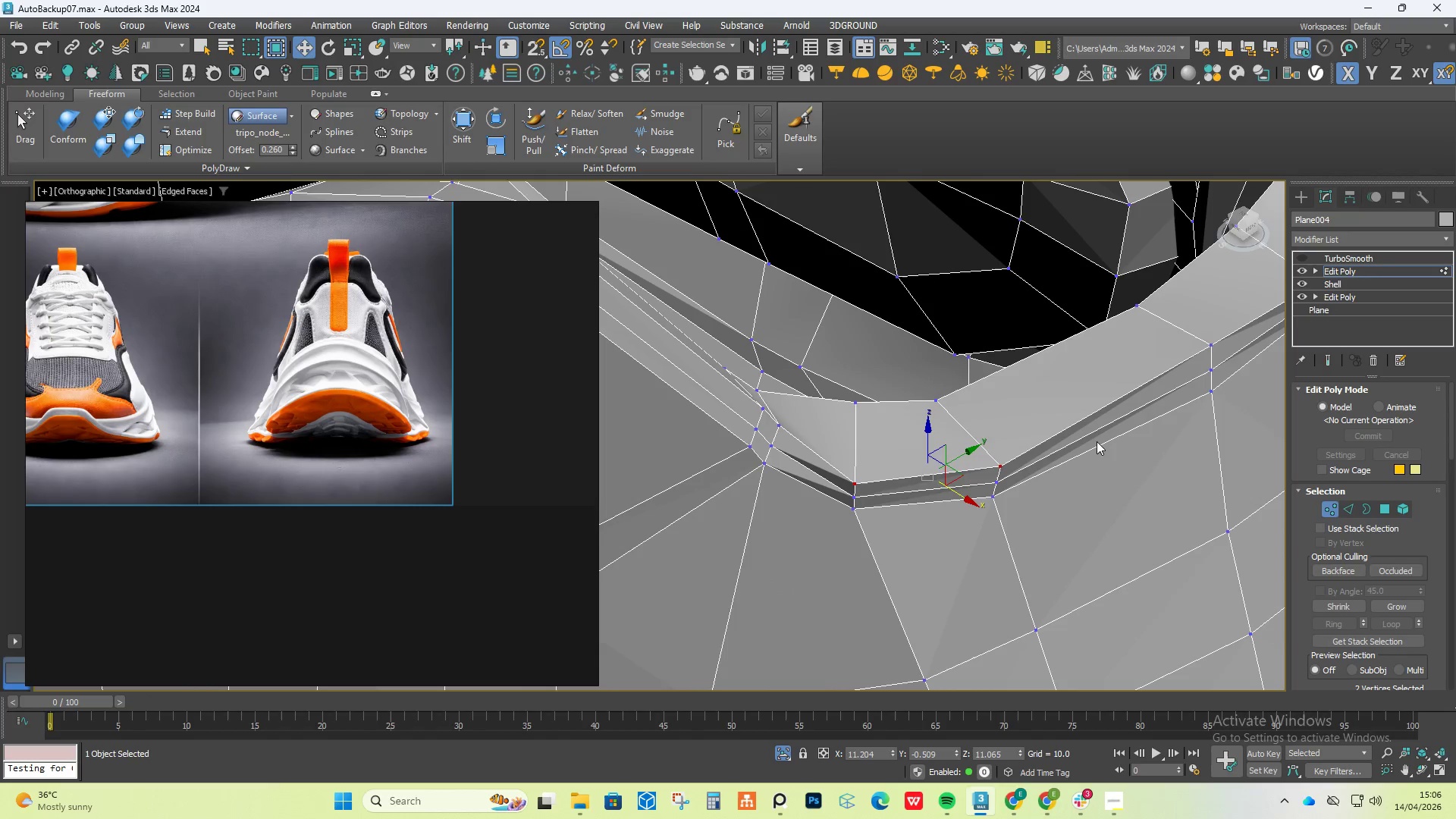 
hold_key(key=AltLeft, duration=0.52)
 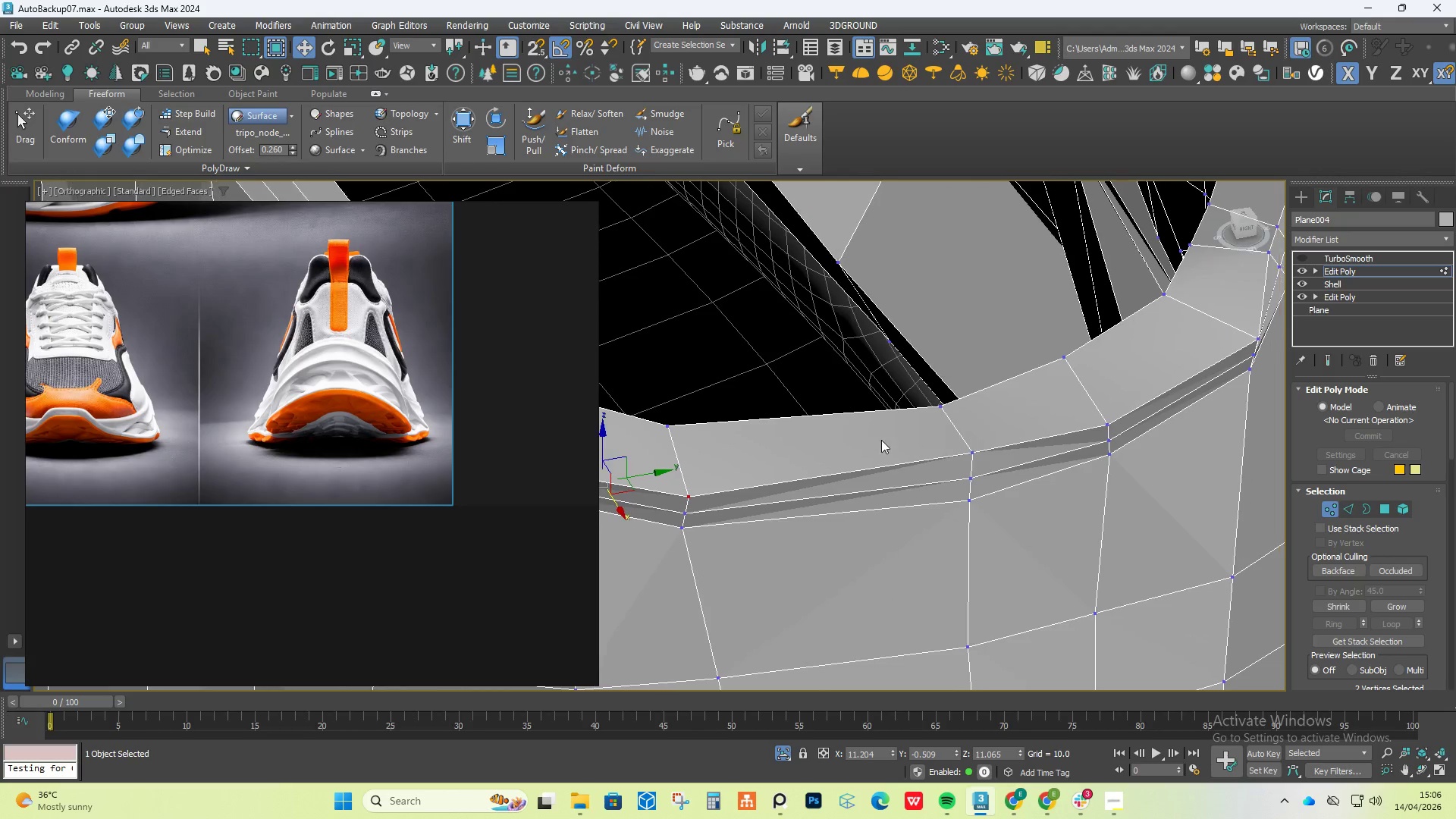 
hold_key(key=ControlLeft, duration=1.22)
left_click([983, 451])
 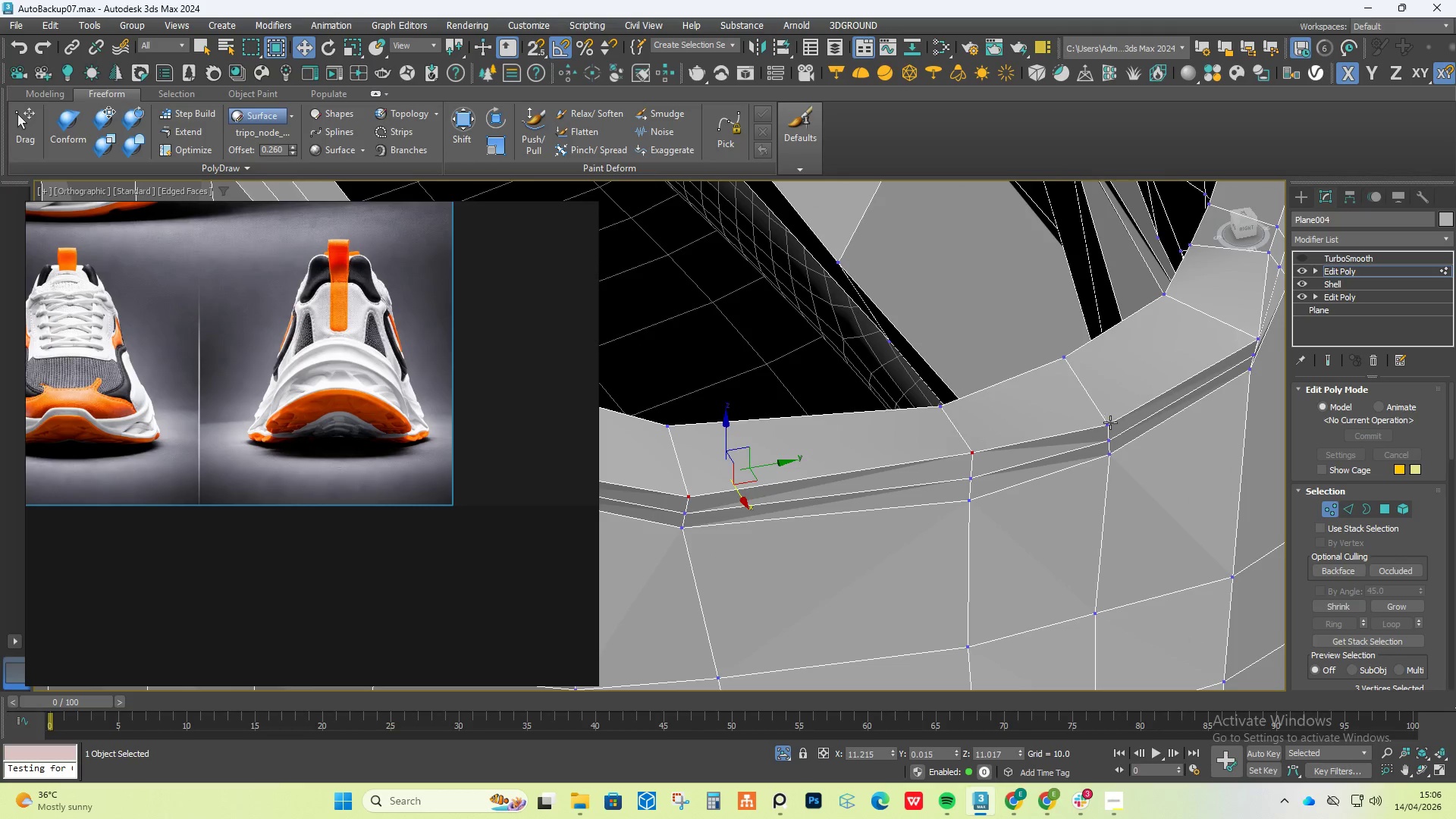 
hold_key(key=ControlLeft, duration=1.19)
left_click([1072, 448])
 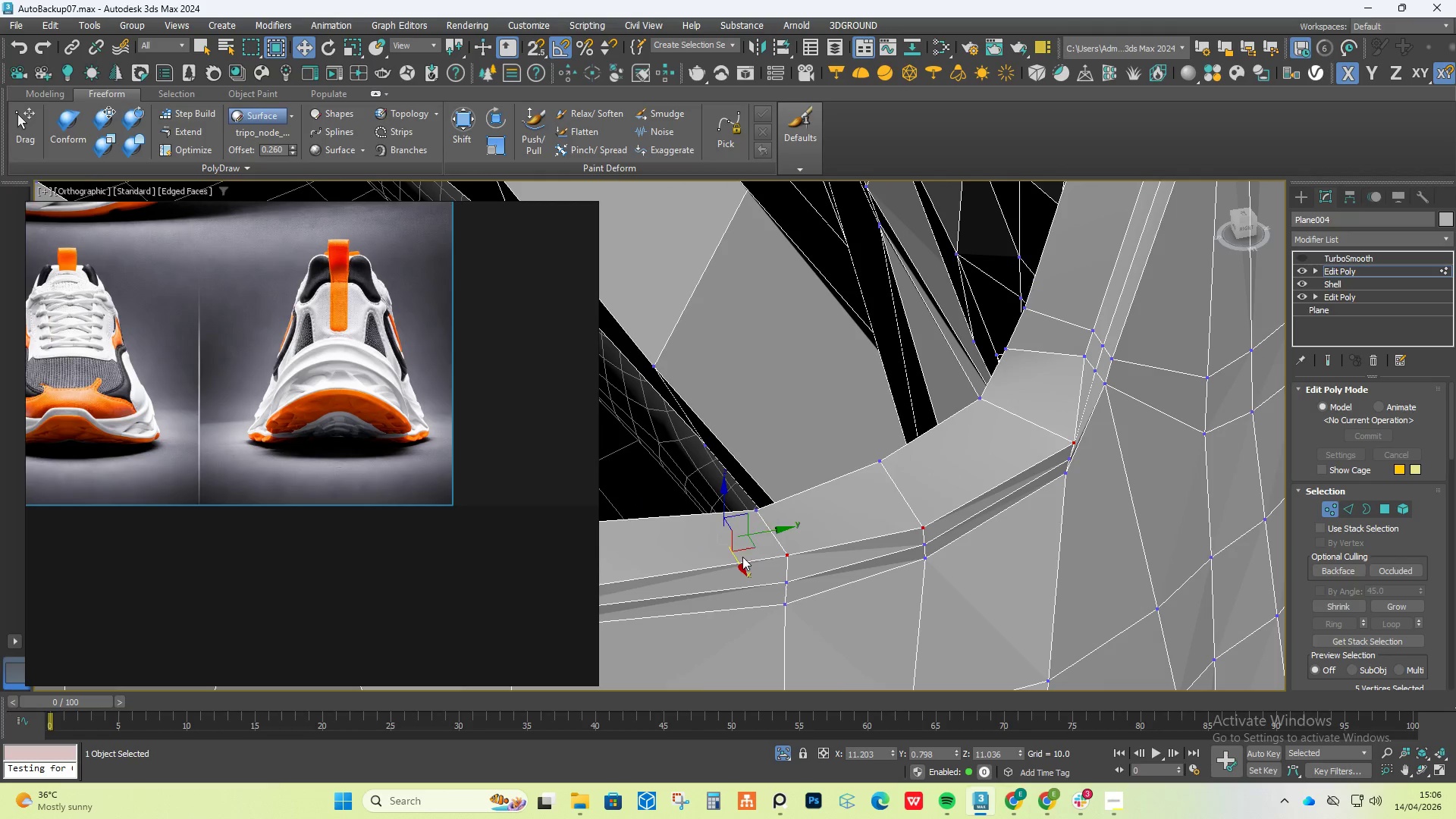 
left_click_drag(start_coordinate=[742, 558], to_coordinate=[730, 532])
 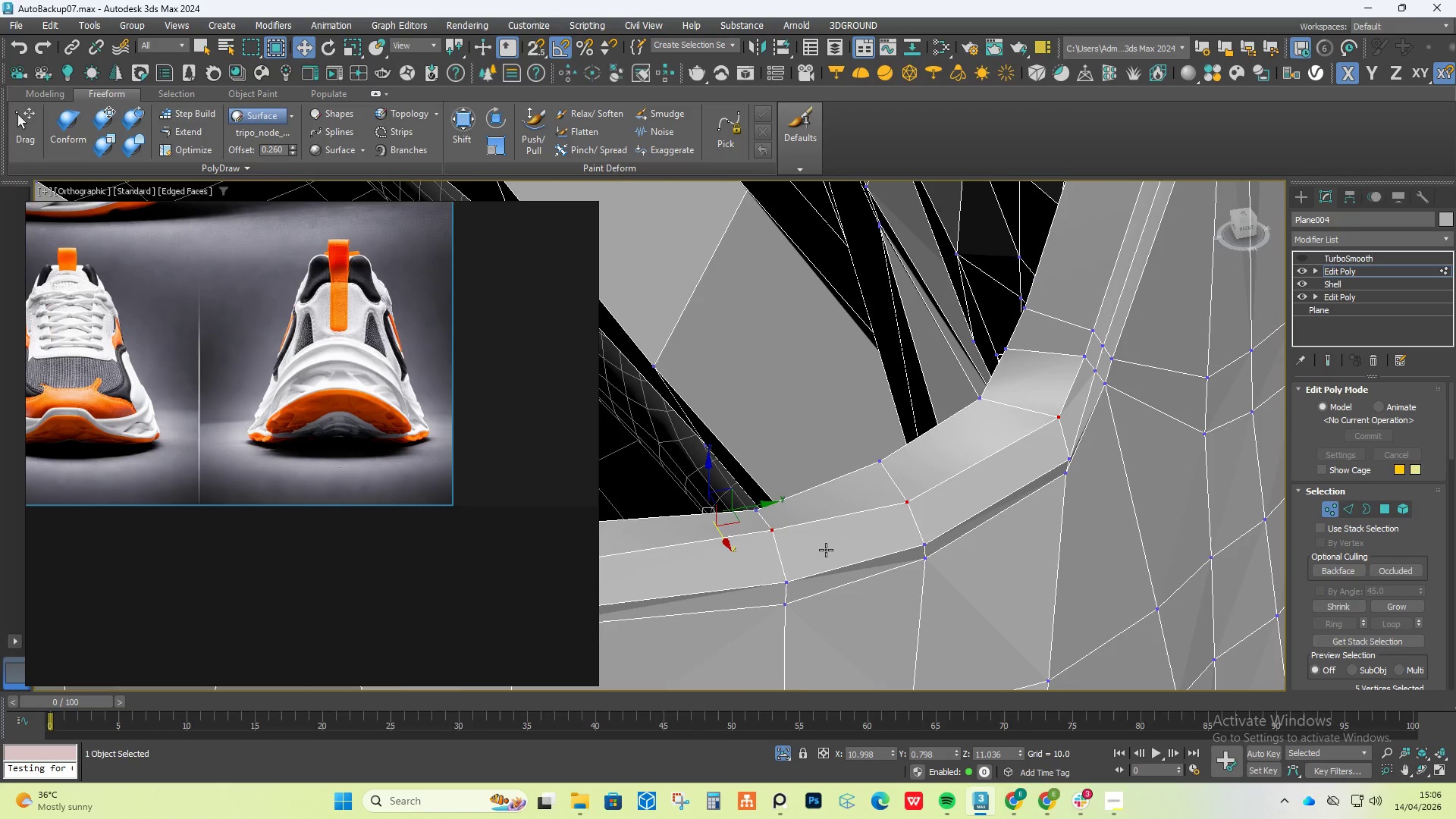 
hold_key(key=AltLeft, duration=0.67)
 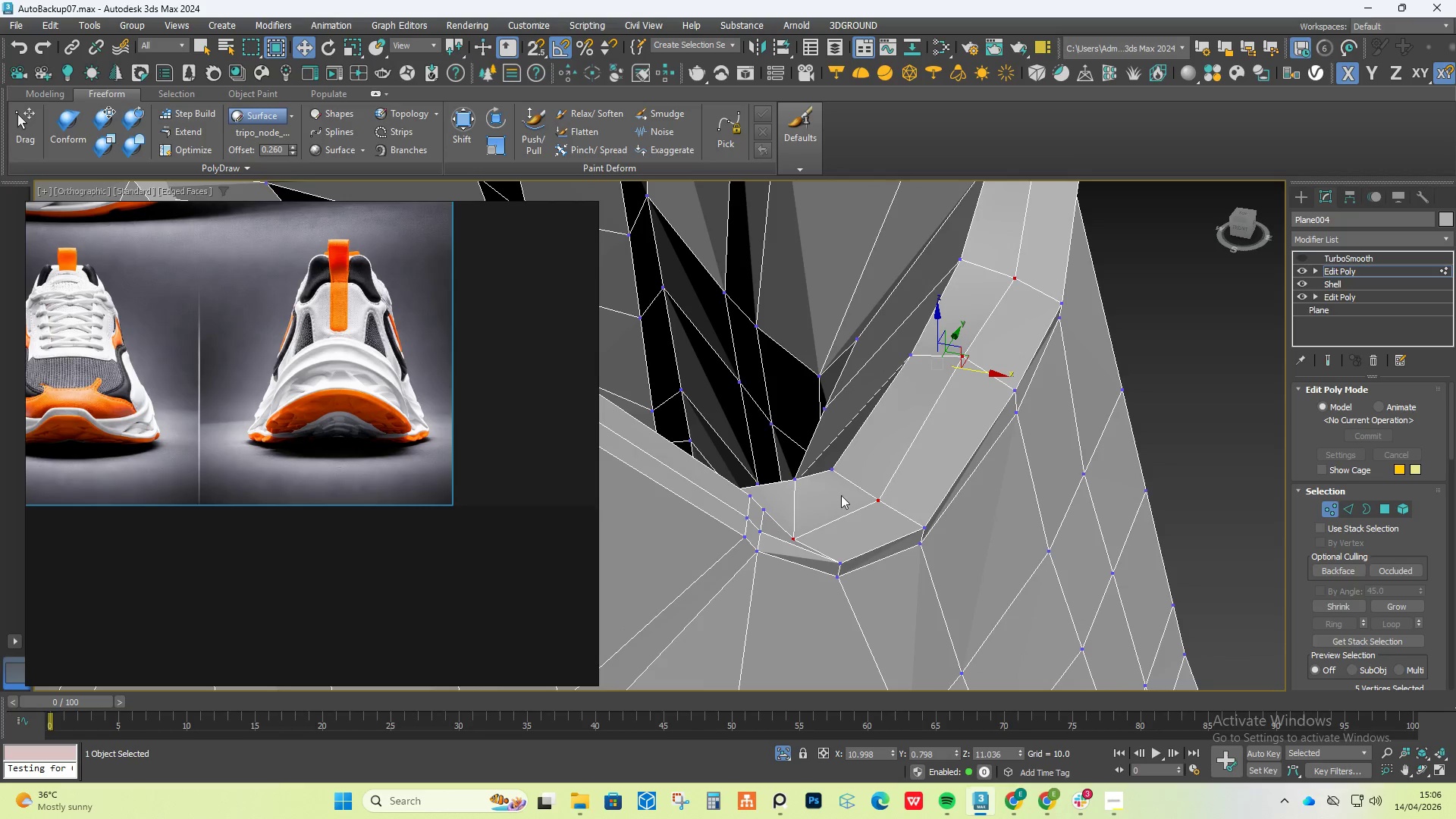 
scroll: coordinate [792, 541], scroll_direction: up, amount: 2.0
 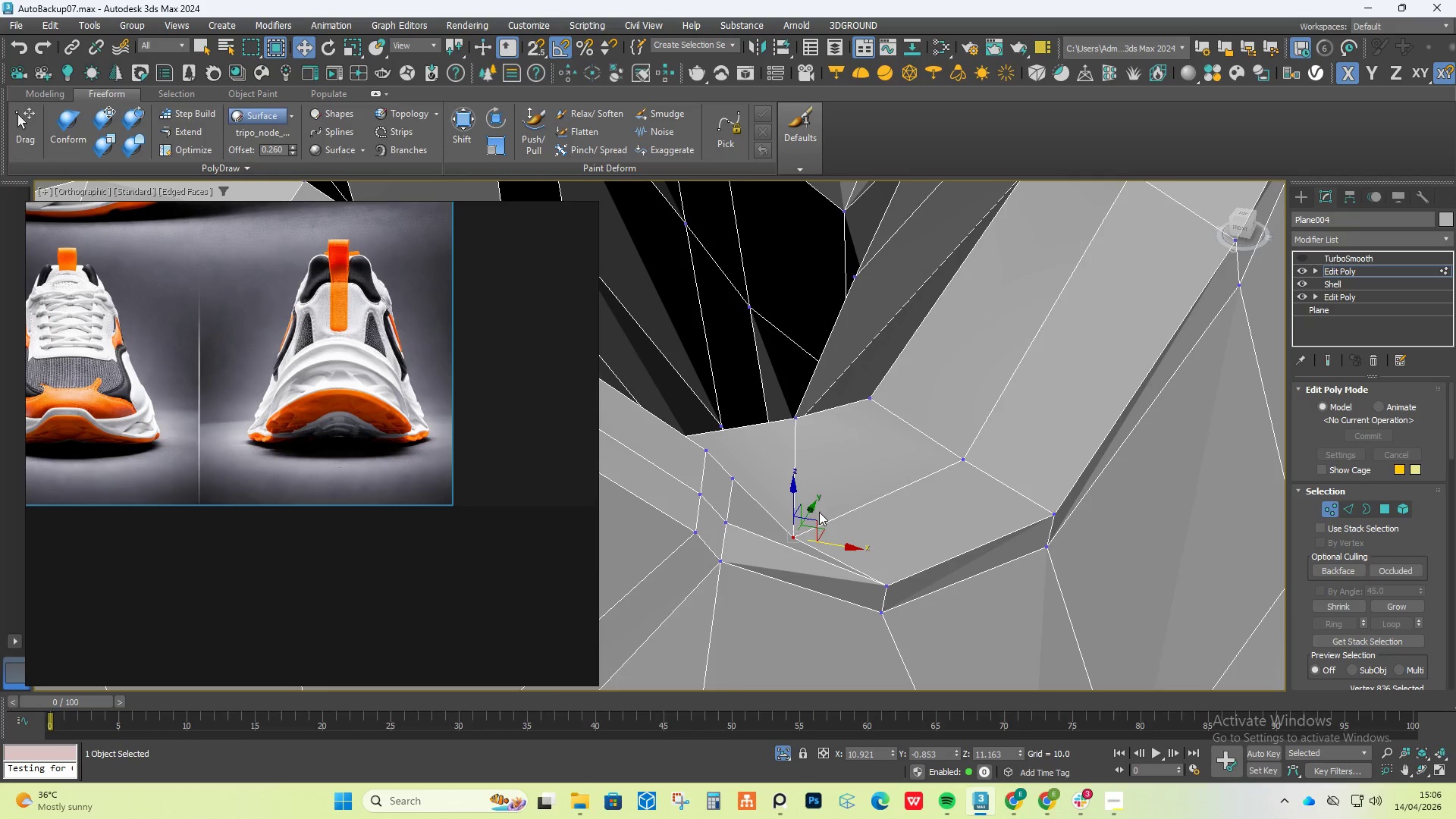 
left_click_drag(start_coordinate=[810, 511], to_coordinate=[824, 482])
 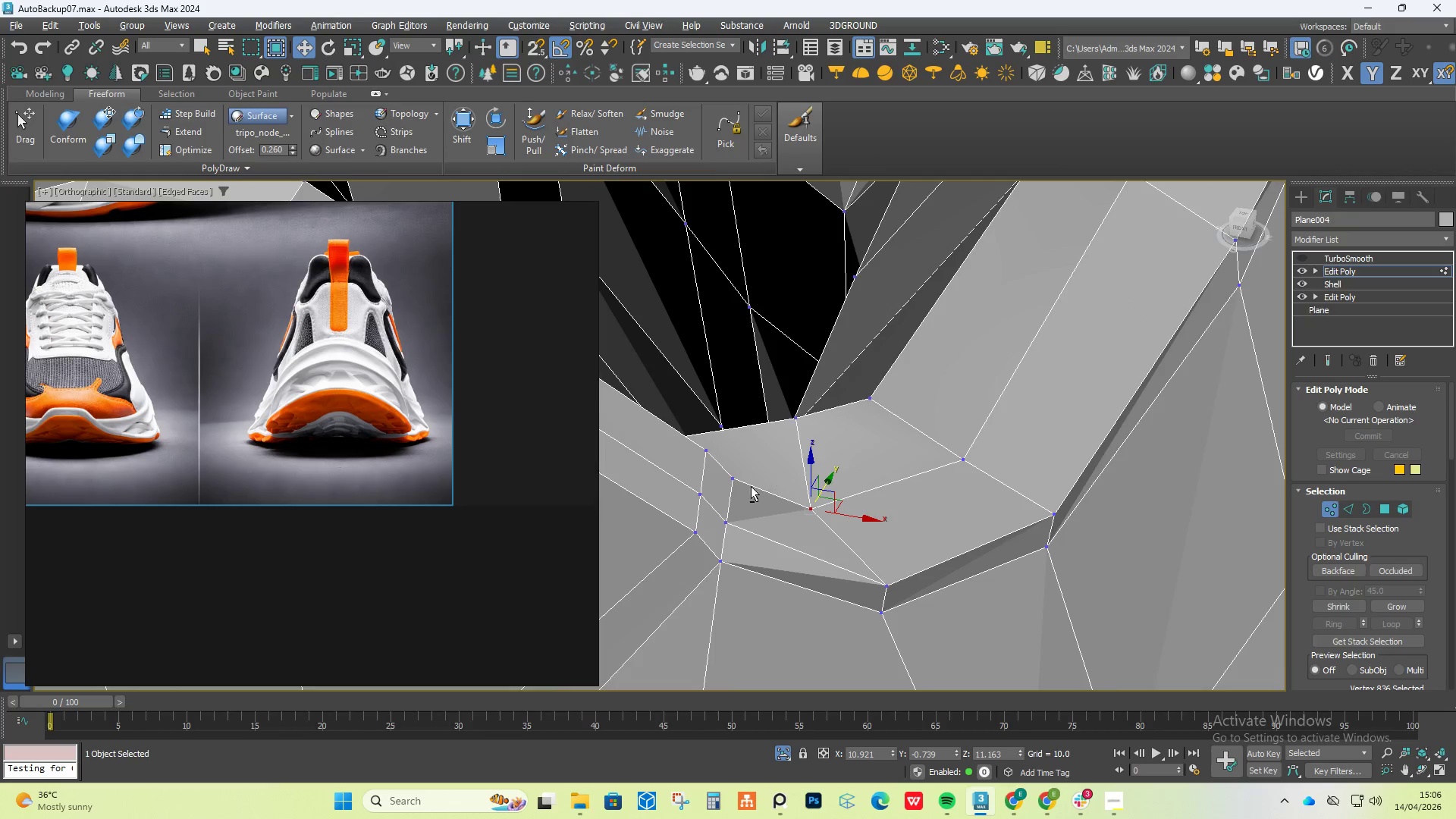 
hold_key(key=AltLeft, duration=0.69)
 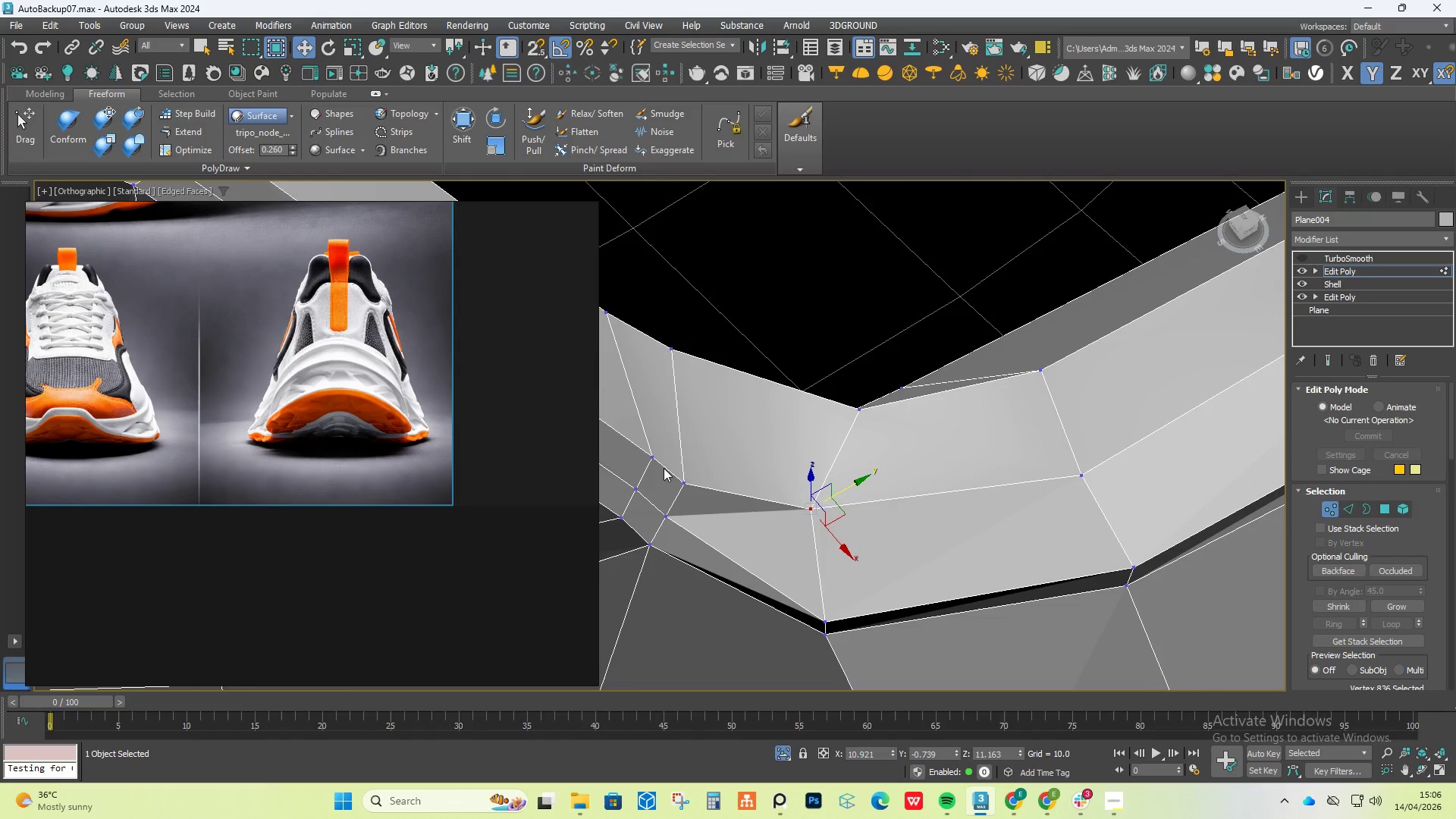 
left_click([651, 460])
 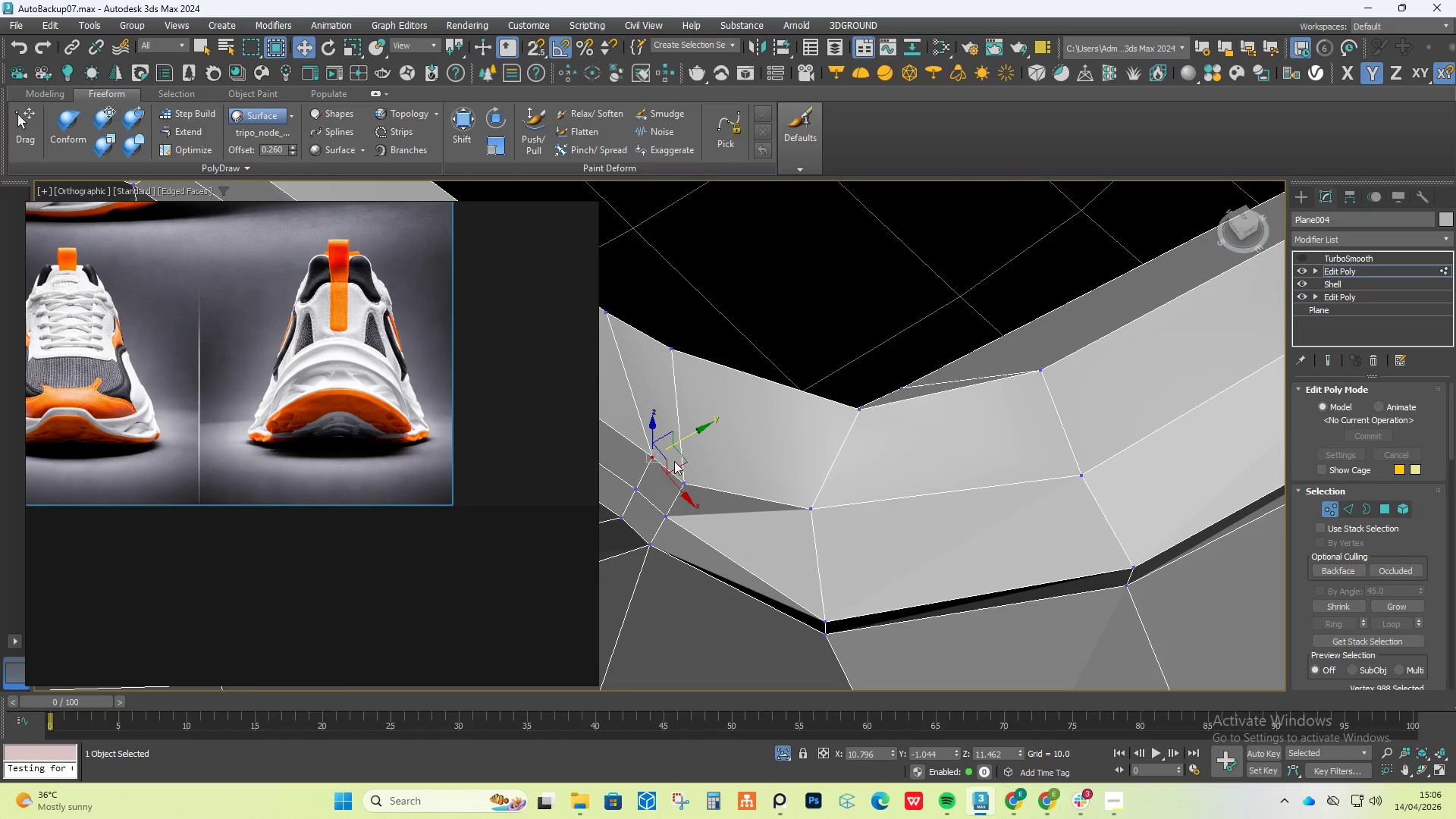 
left_click_drag(start_coordinate=[679, 461], to_coordinate=[664, 455])
 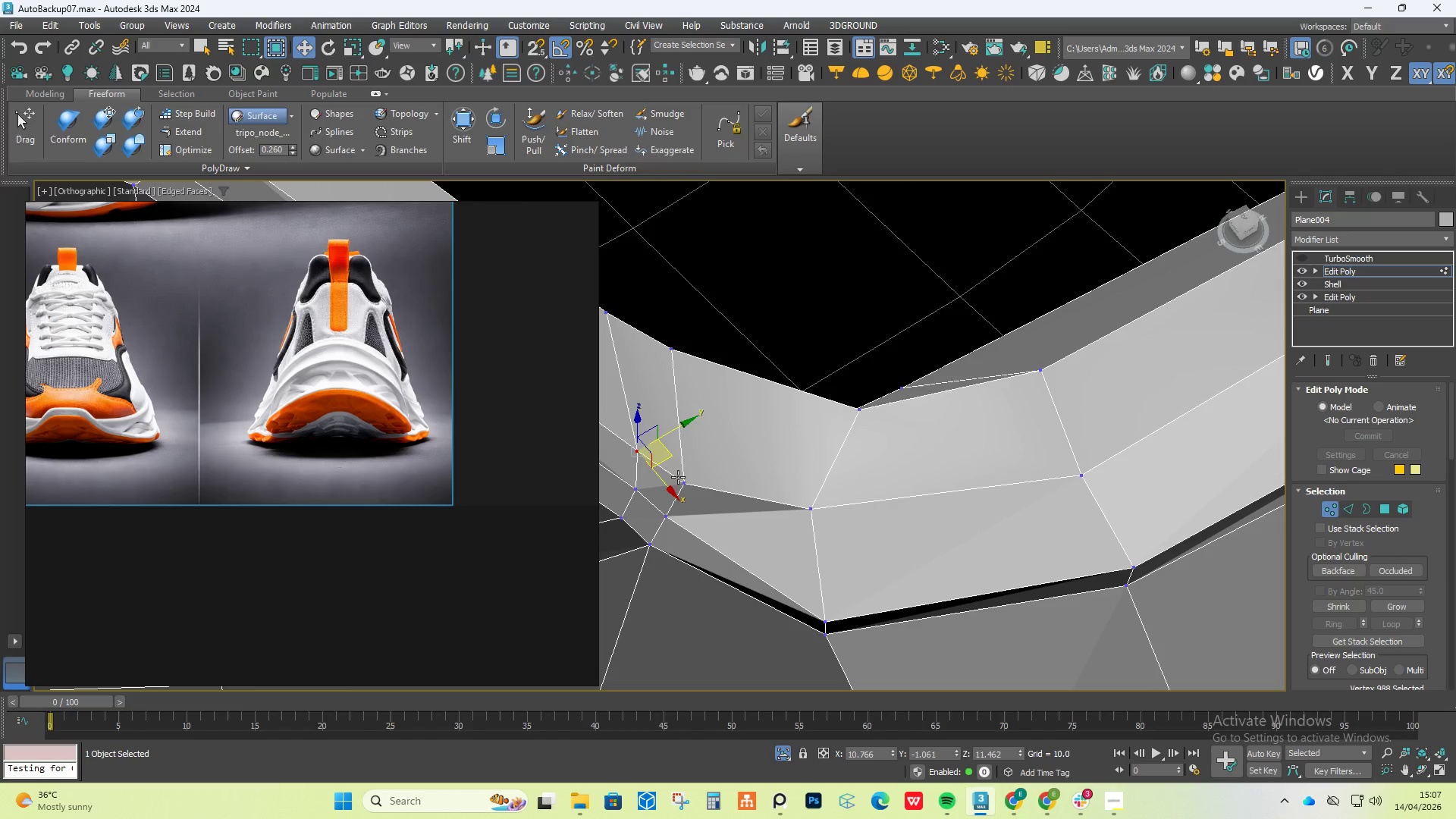 
left_click([680, 477])
 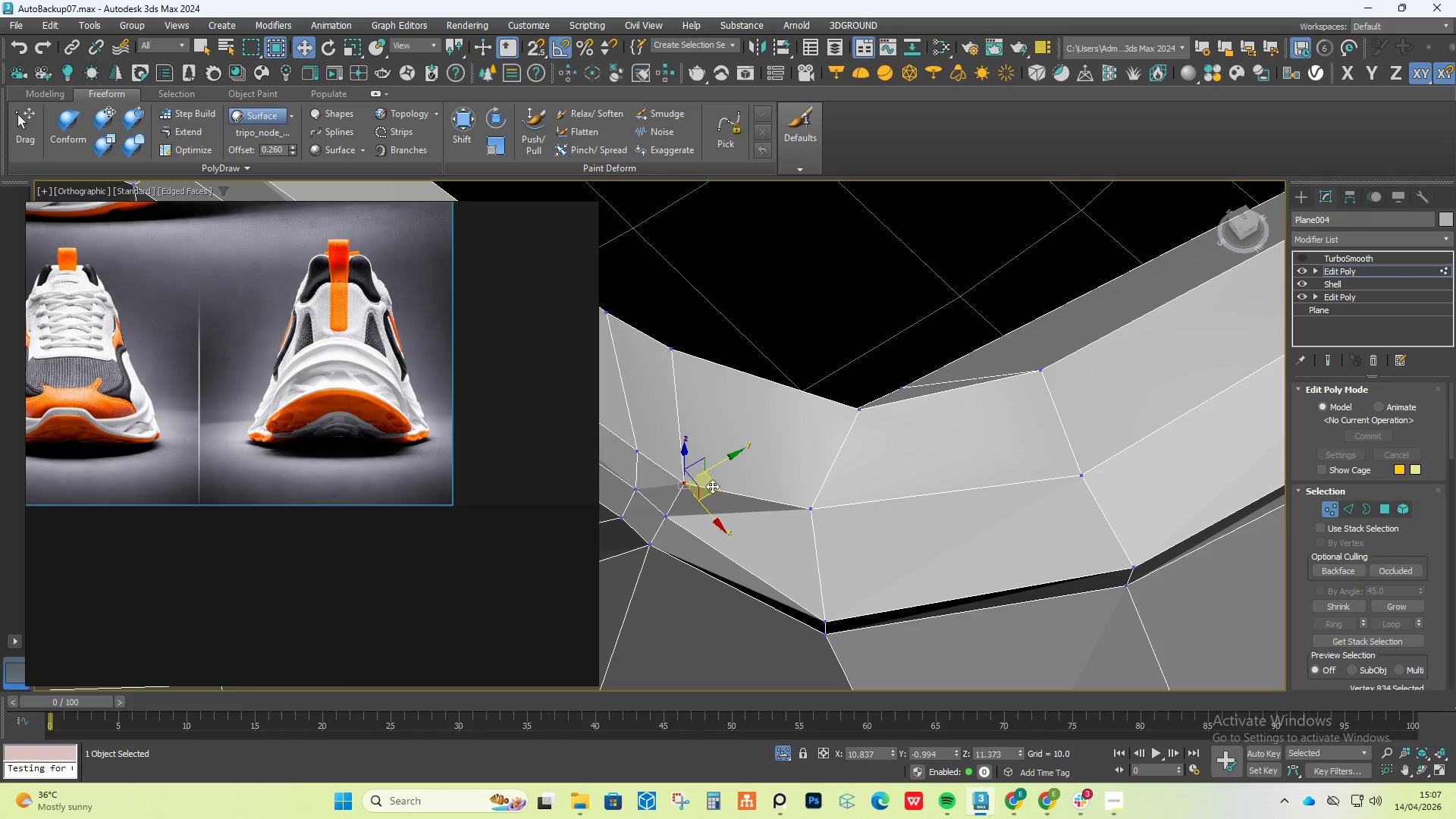 
left_click_drag(start_coordinate=[713, 486], to_coordinate=[709, 477])
 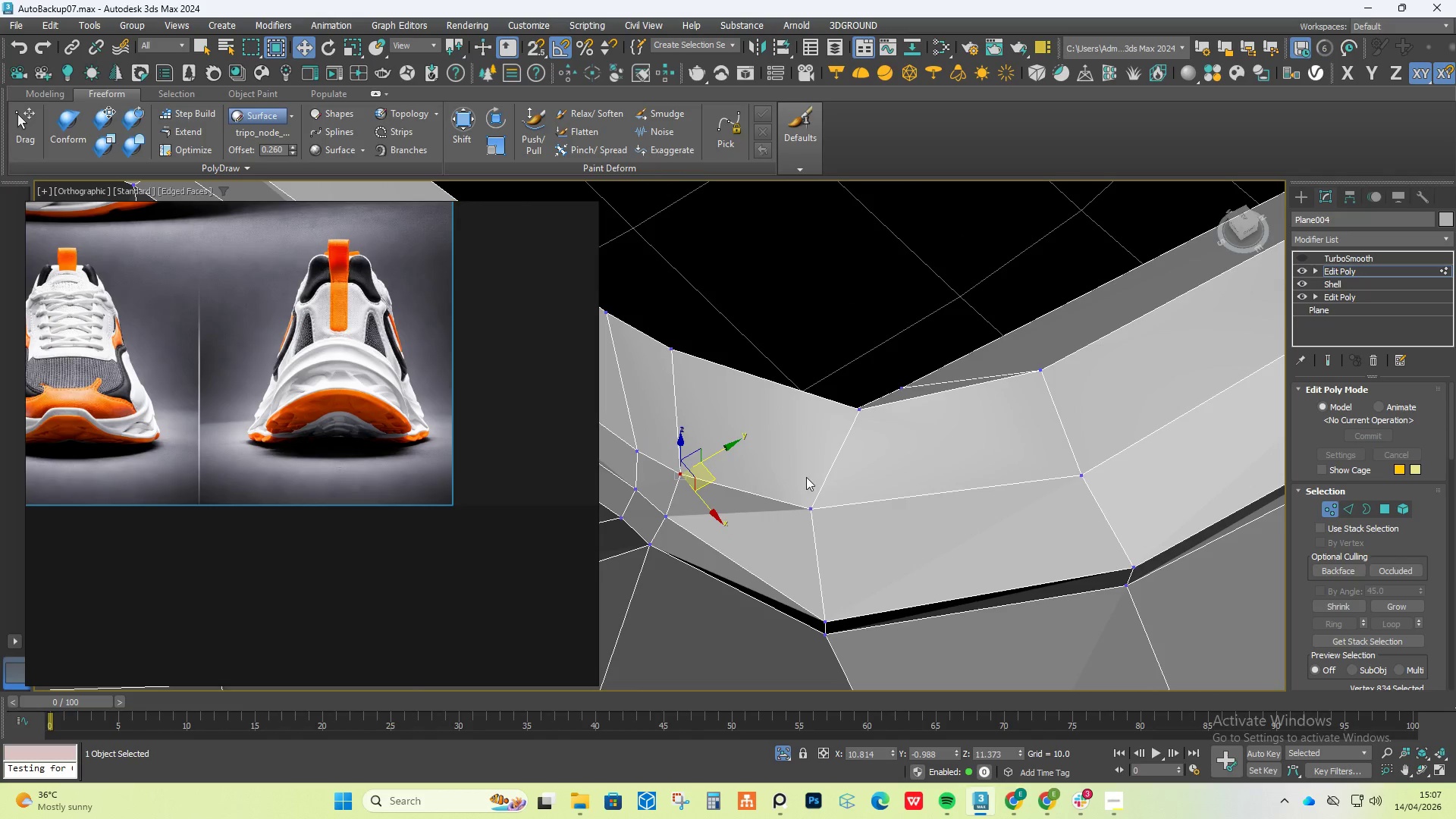 
scroll: coordinate [809, 477], scroll_direction: down, amount: 4.0
 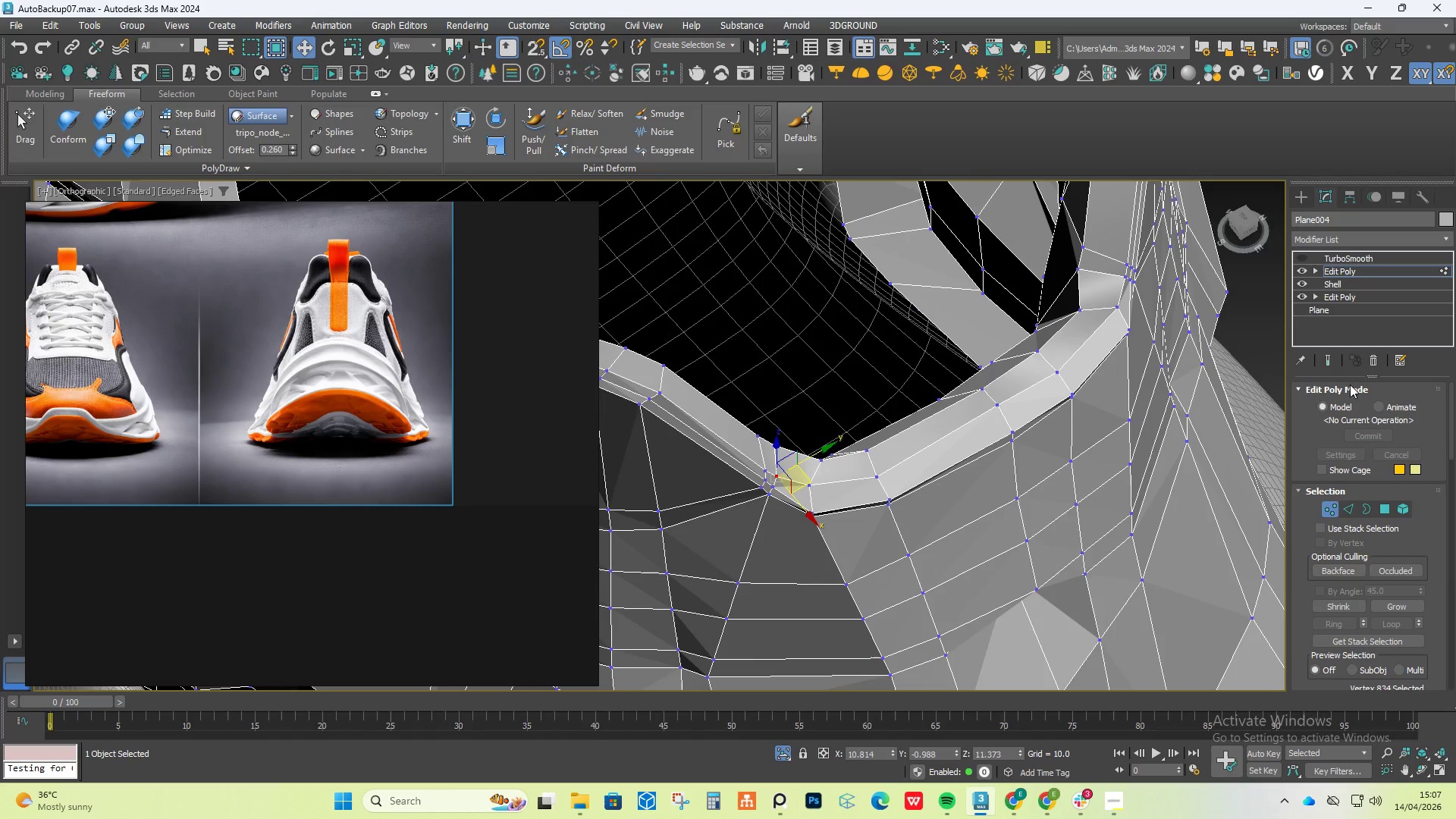 
left_click([1327, 364])
 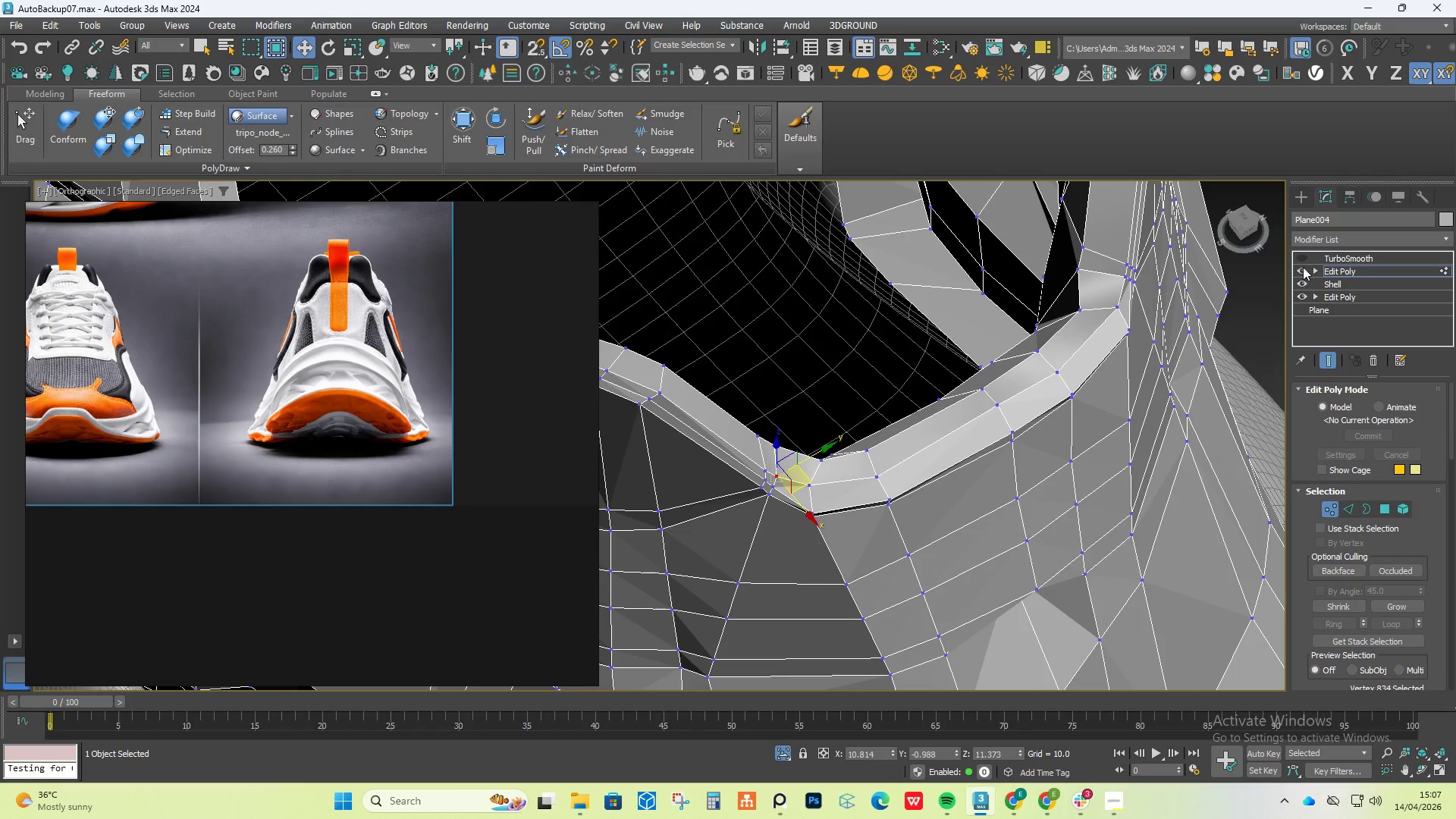 
left_click([1303, 262])
 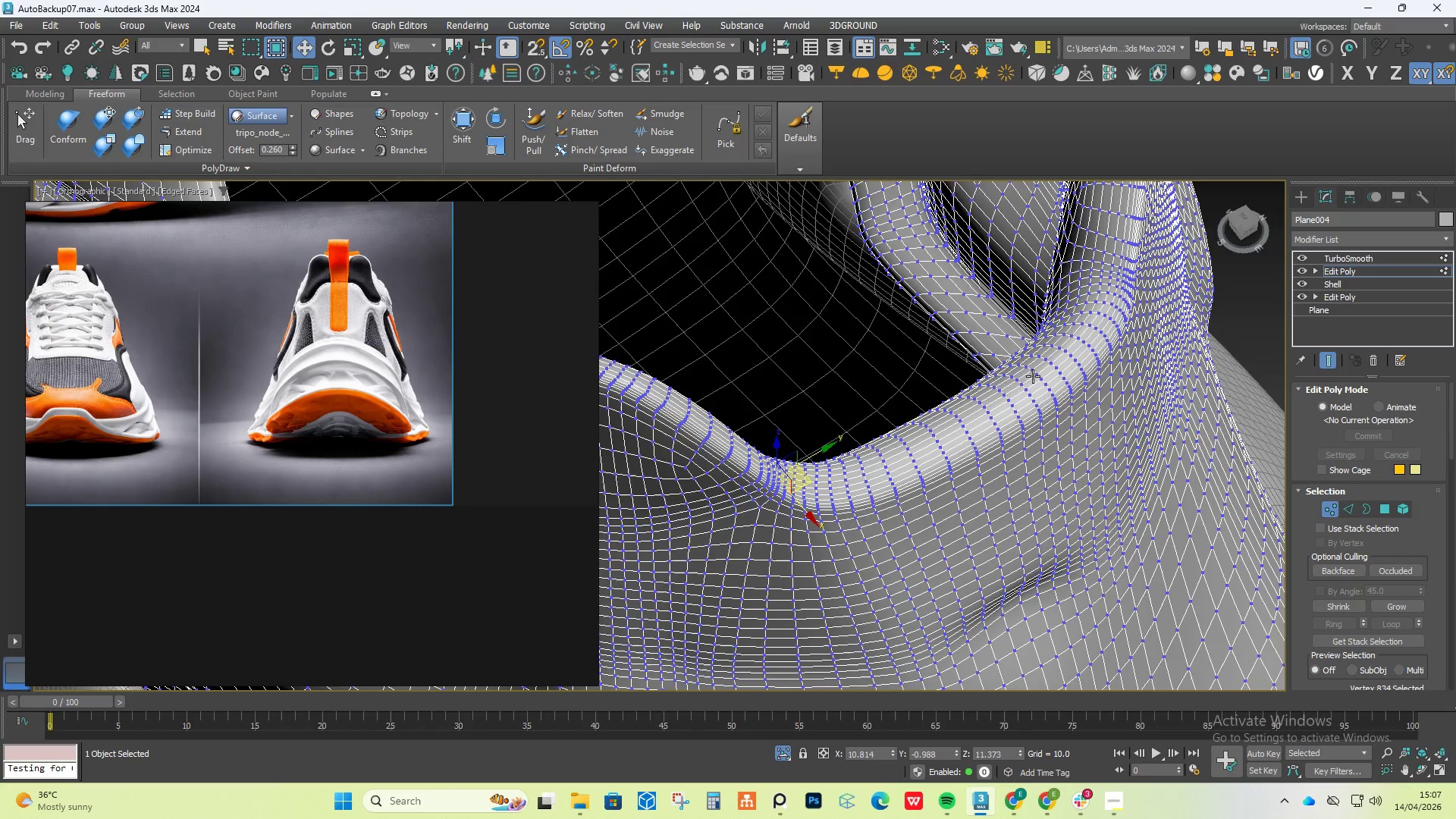 
scroll: coordinate [1025, 386], scroll_direction: down, amount: 2.0
 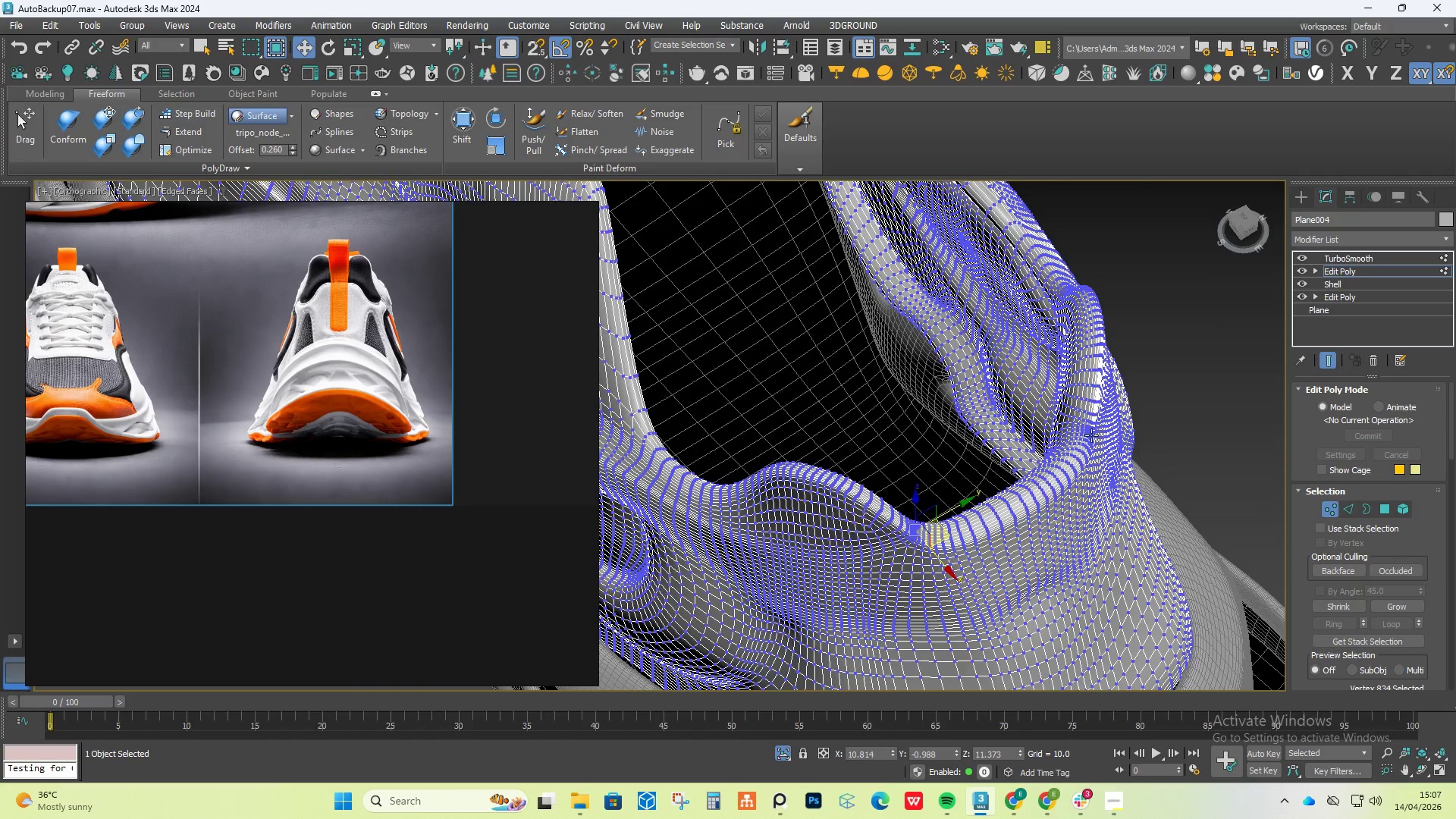 
key(F4)
 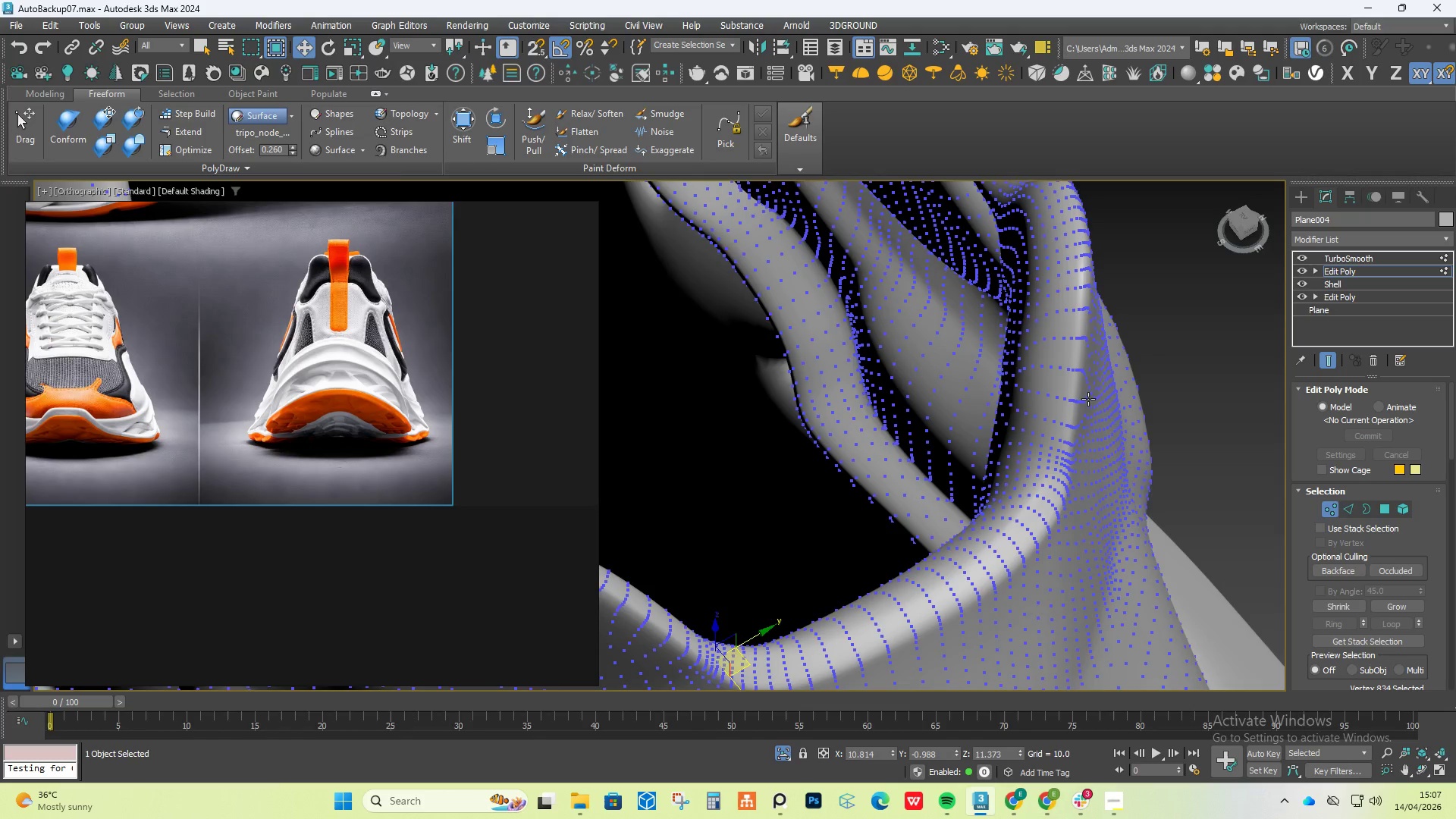 
scroll: coordinate [1116, 401], scroll_direction: up, amount: 2.0
 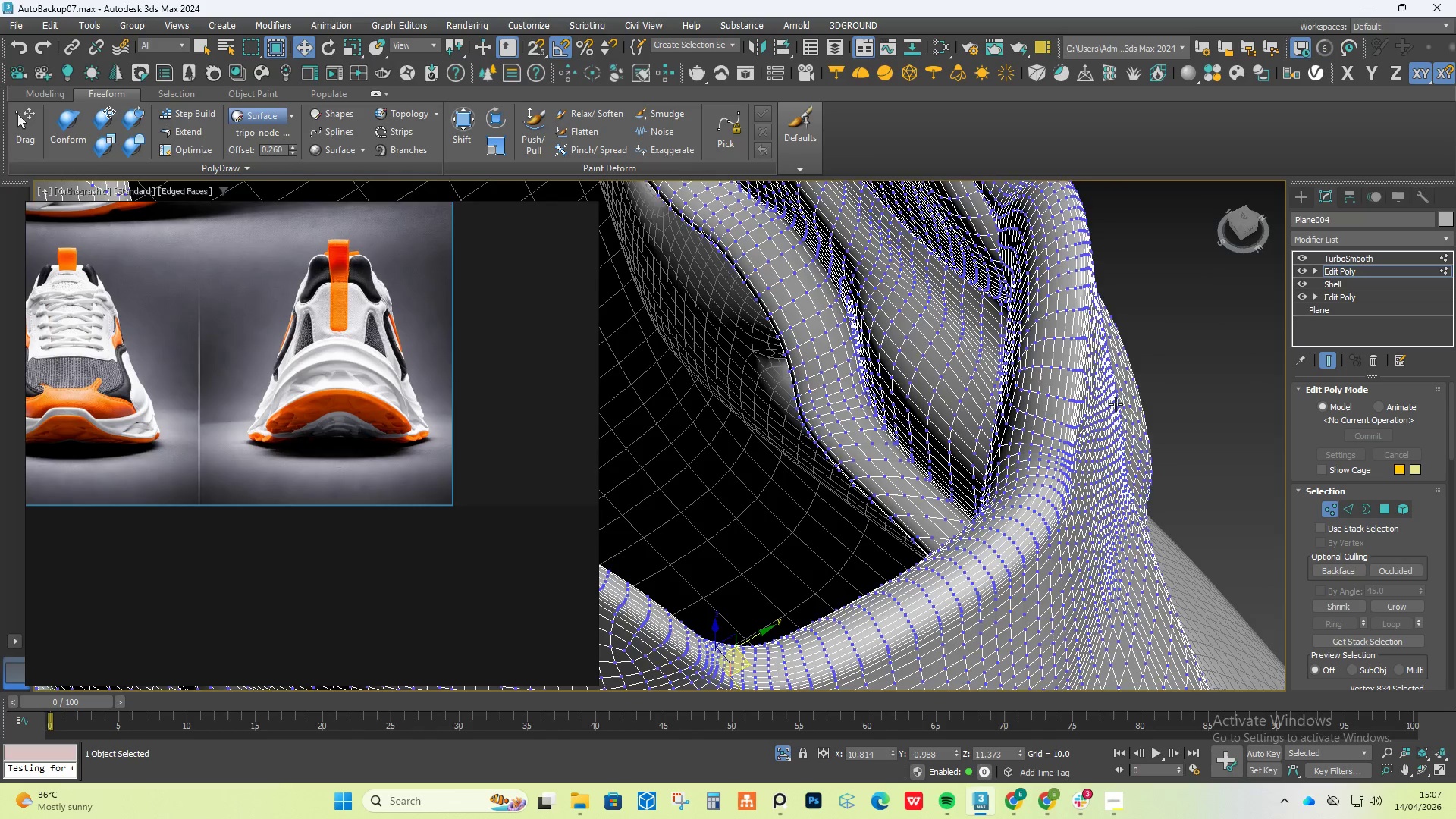 
hold_key(key=AltLeft, duration=0.94)
 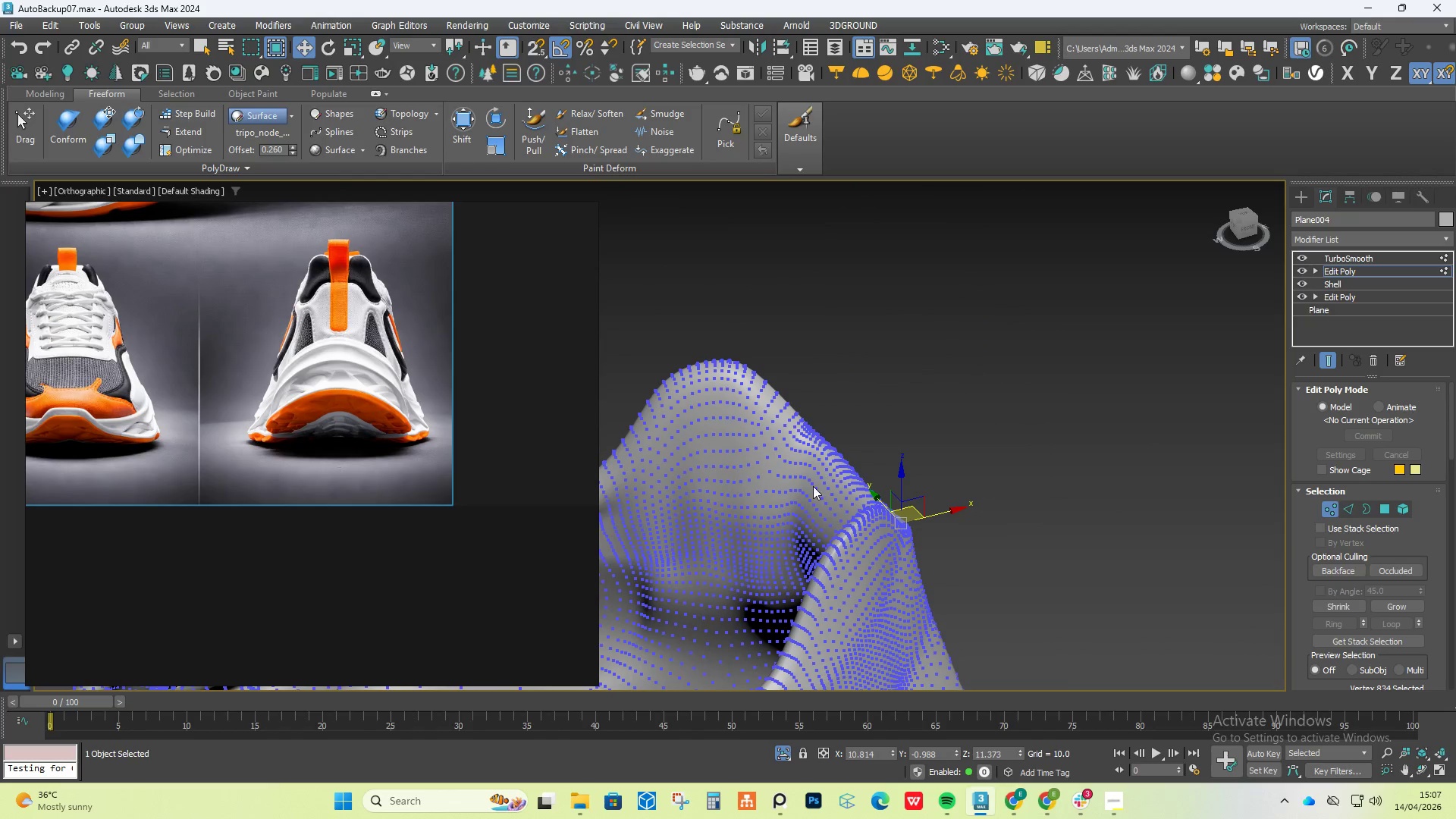 
scroll: coordinate [1087, 387], scroll_direction: down, amount: 2.0
 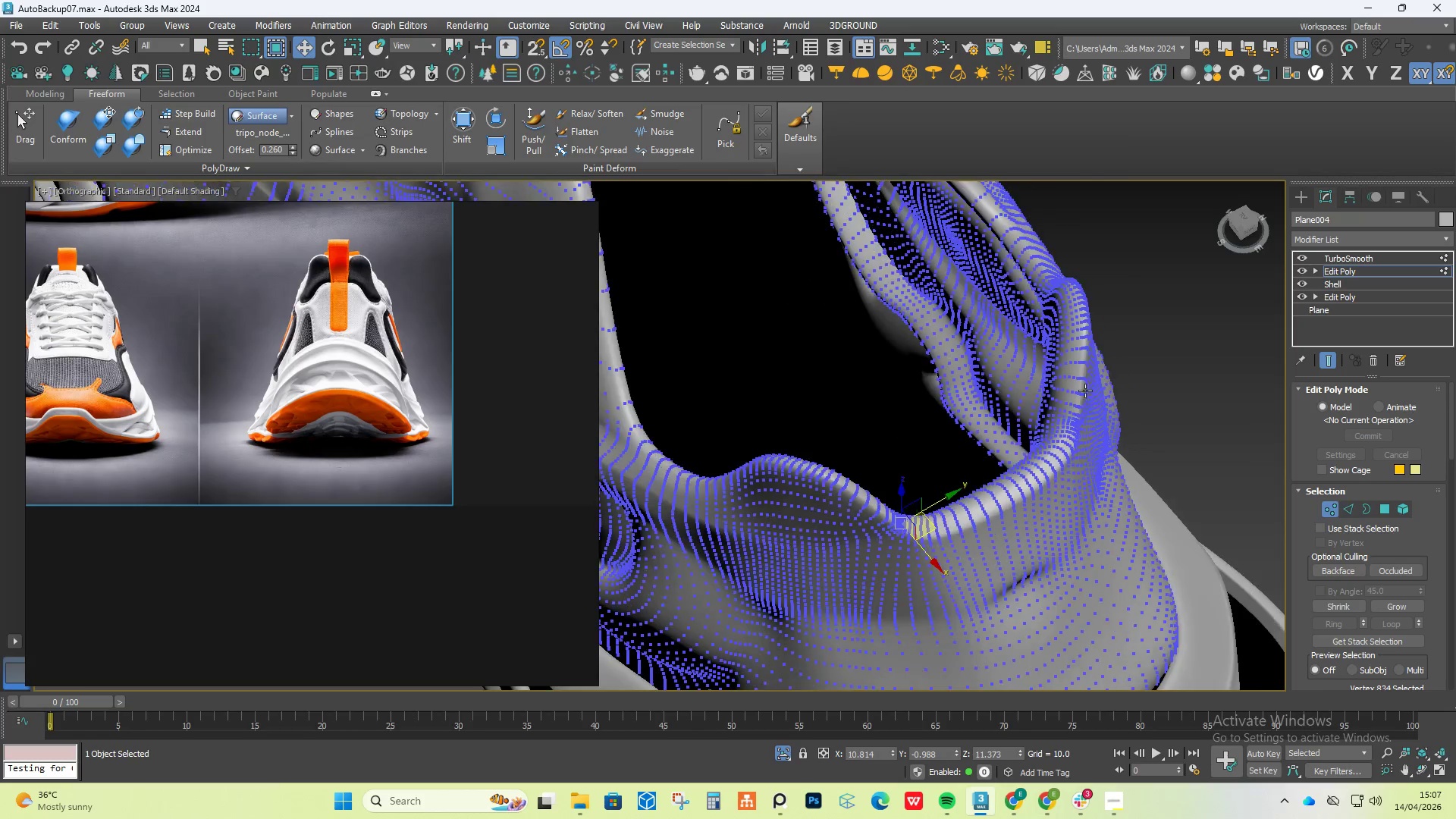 
hold_key(key=AltLeft, duration=0.44)
 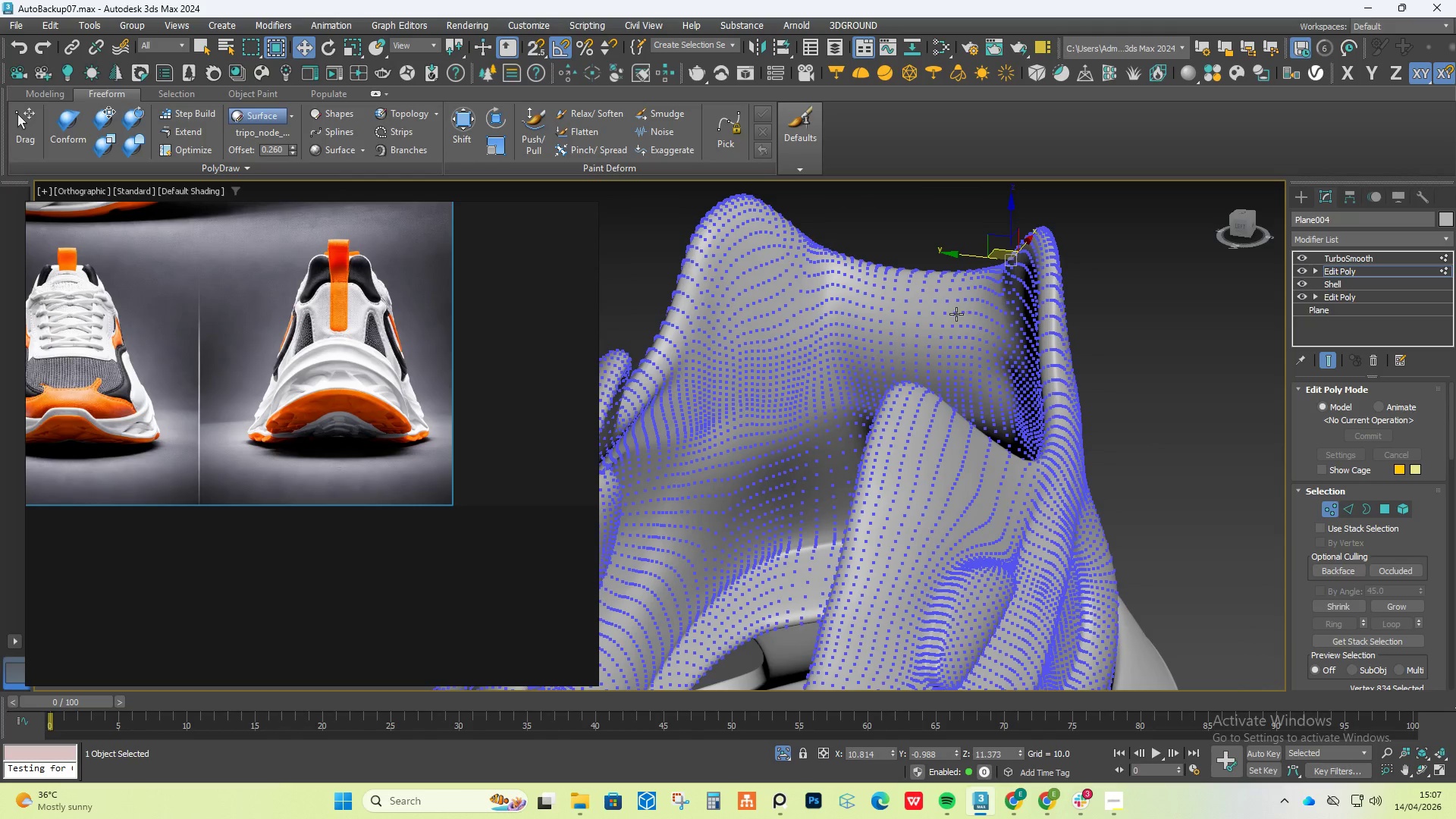 
hold_key(key=AltLeft, duration=1.05)
 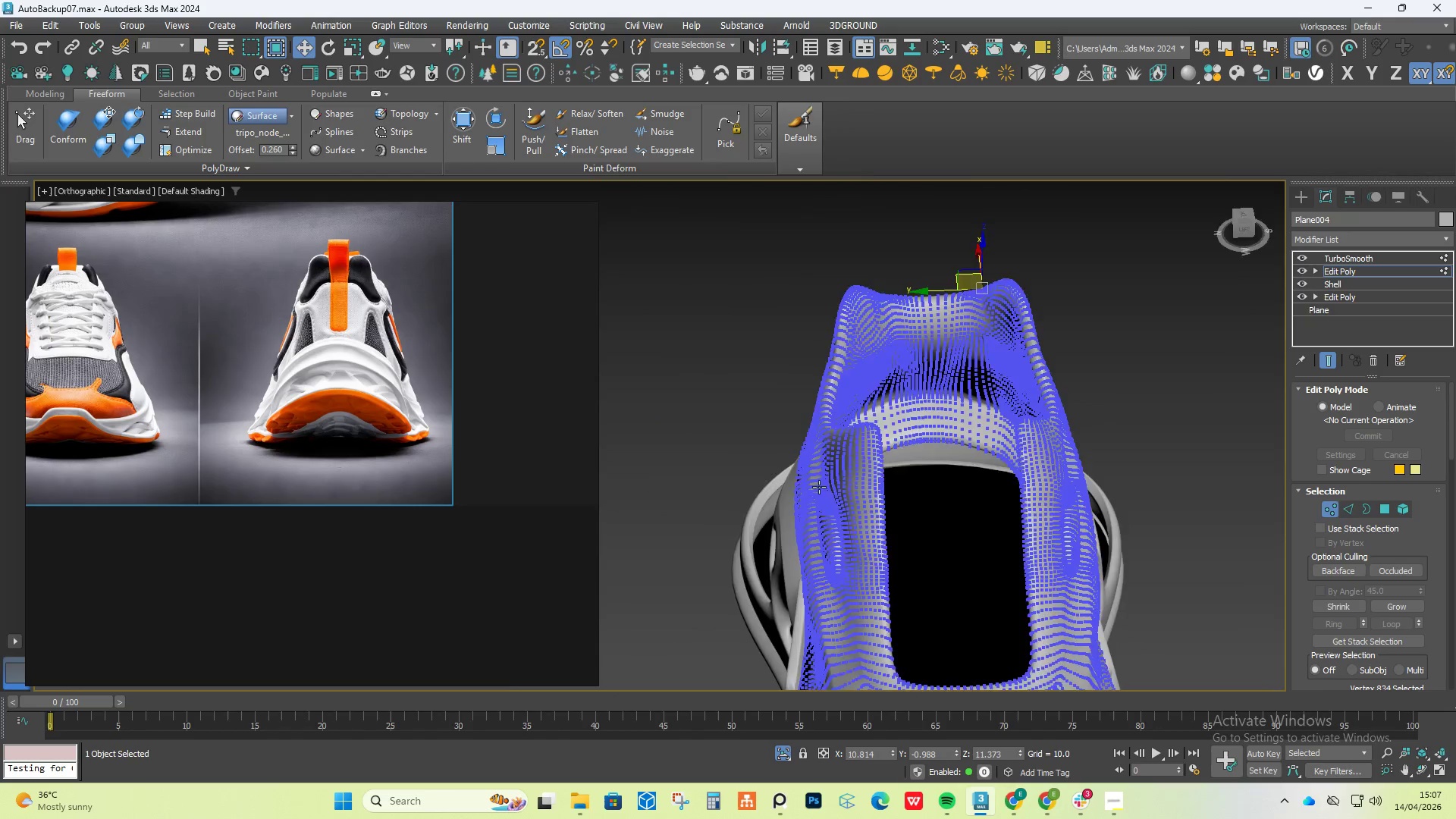 
scroll: coordinate [954, 318], scroll_direction: down, amount: 2.0
 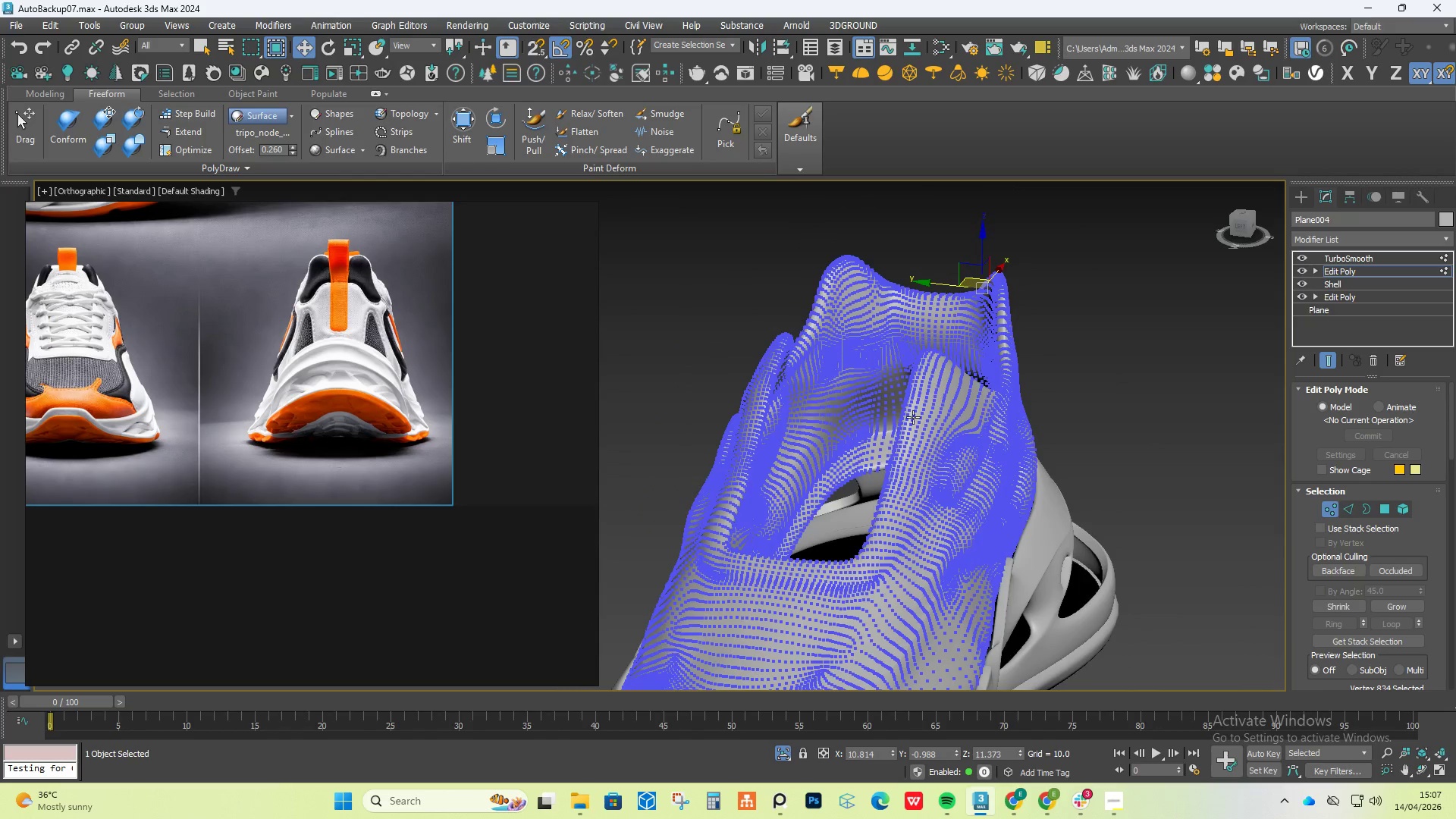 
scroll: coordinate [818, 486], scroll_direction: up, amount: 4.0
 